 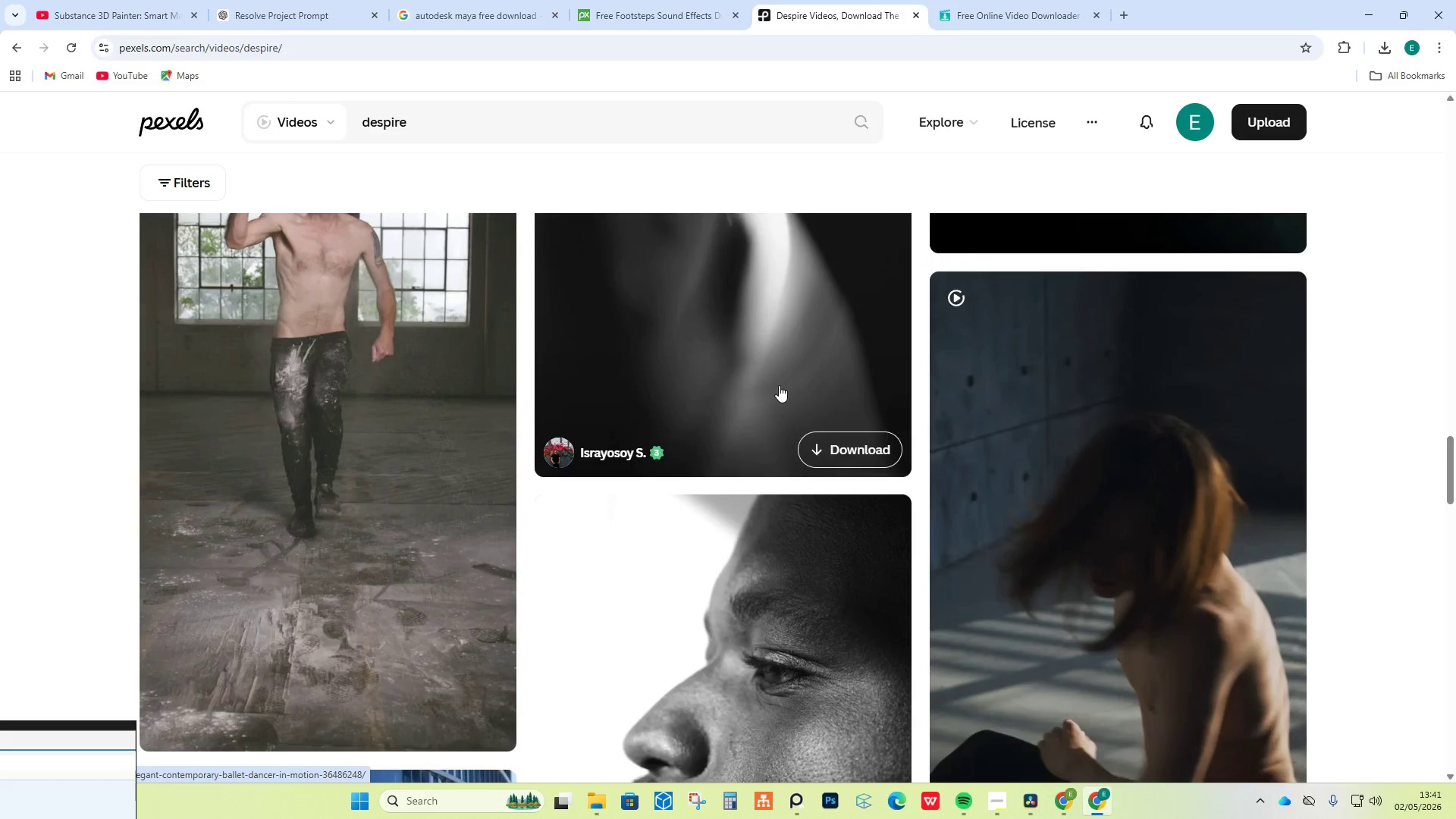 
scroll: coordinate [776, 387], scroll_direction: down, amount: 42.0
 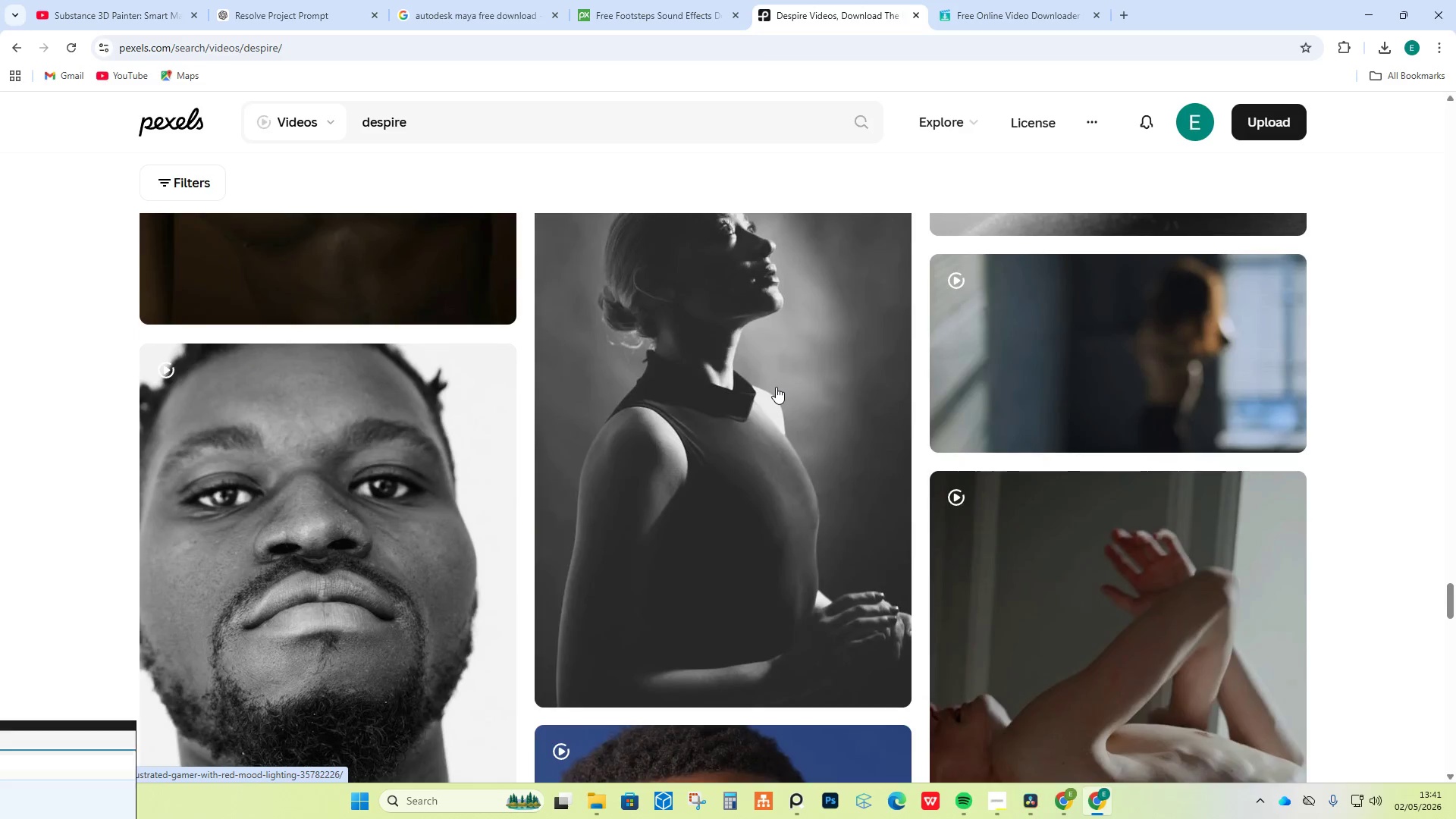 
scroll: coordinate [752, 399], scroll_direction: down, amount: 97.0
 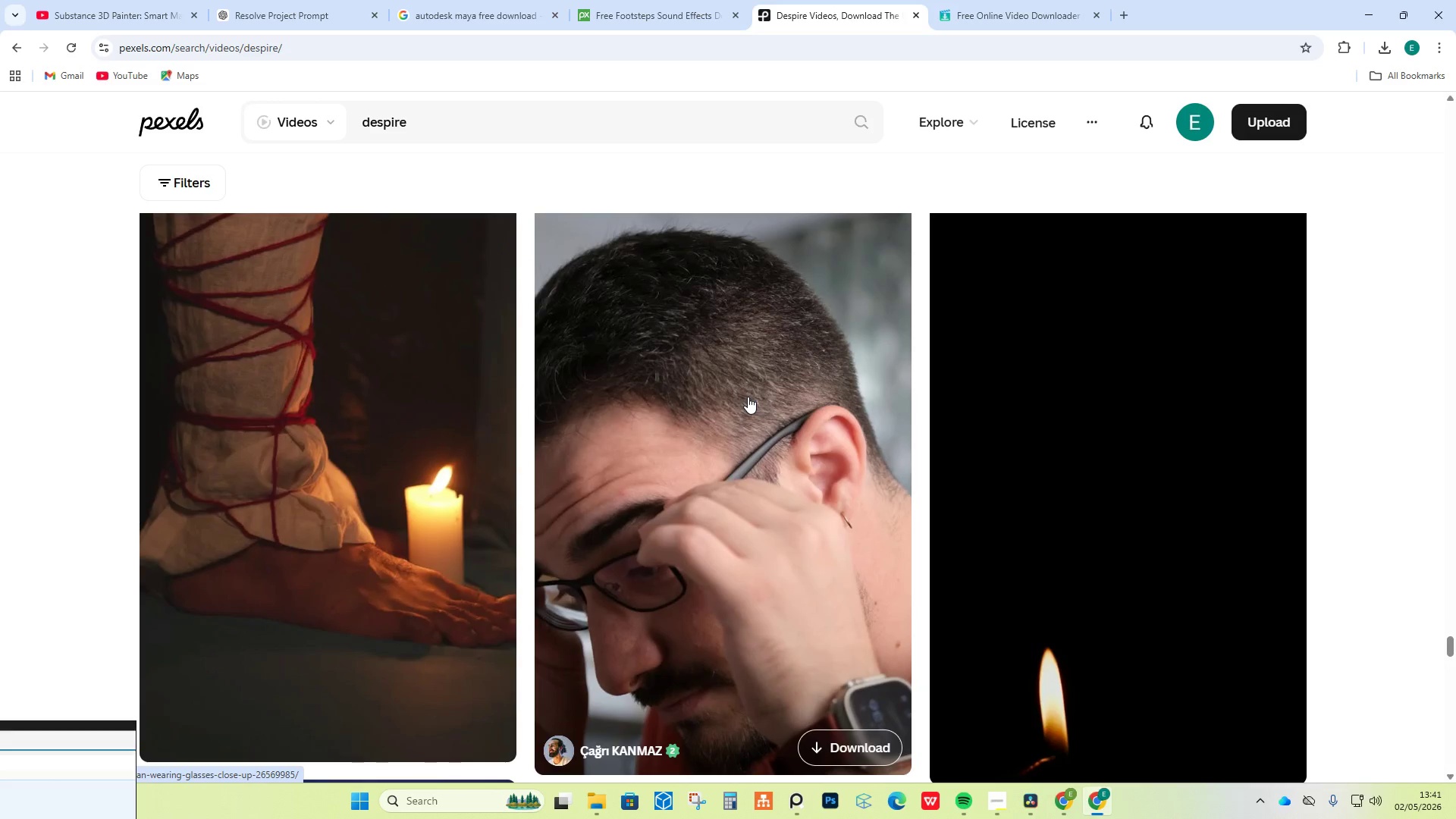 
scroll: coordinate [748, 397], scroll_direction: down, amount: 1.0
 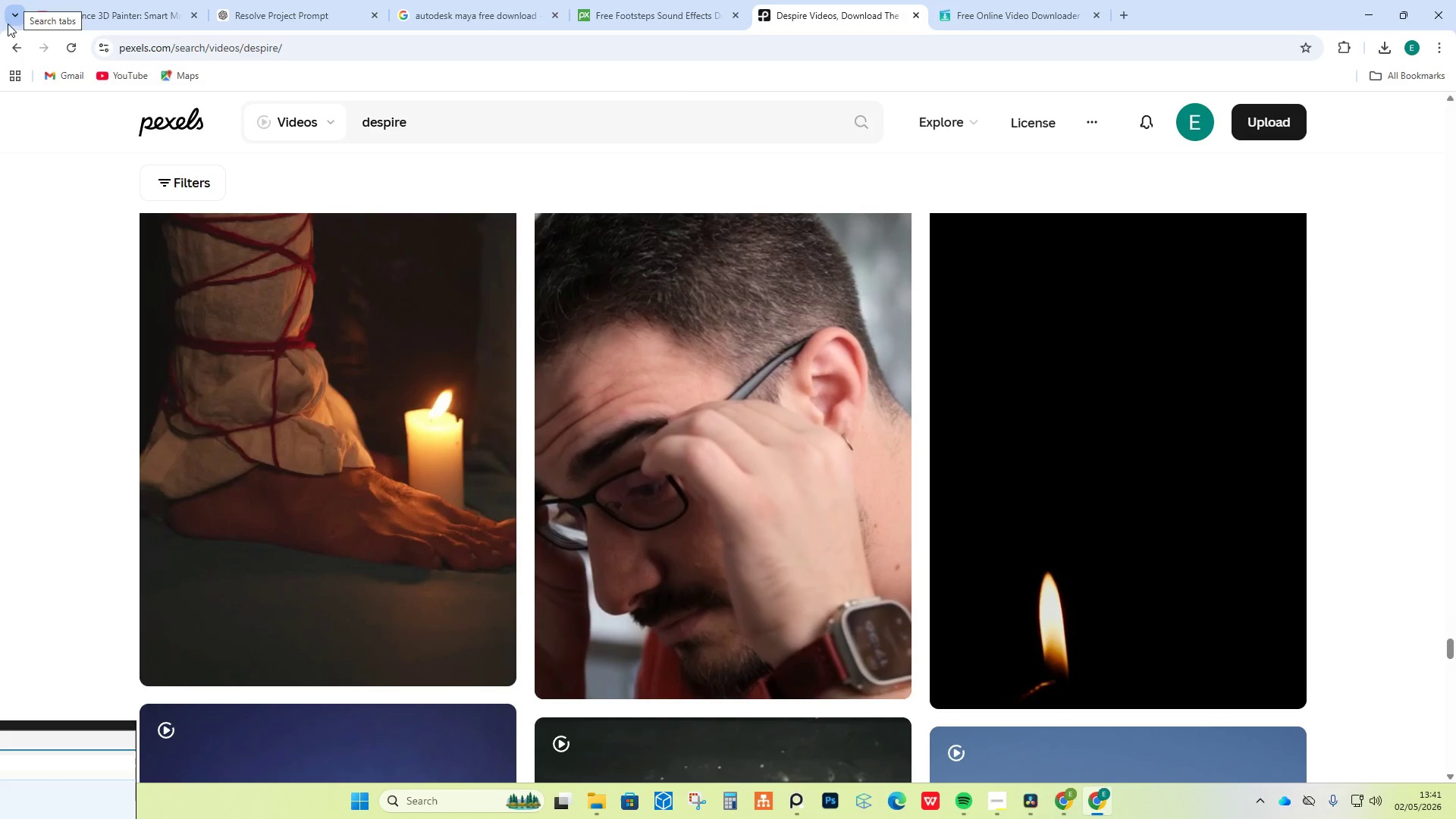 
wait(7.8)
 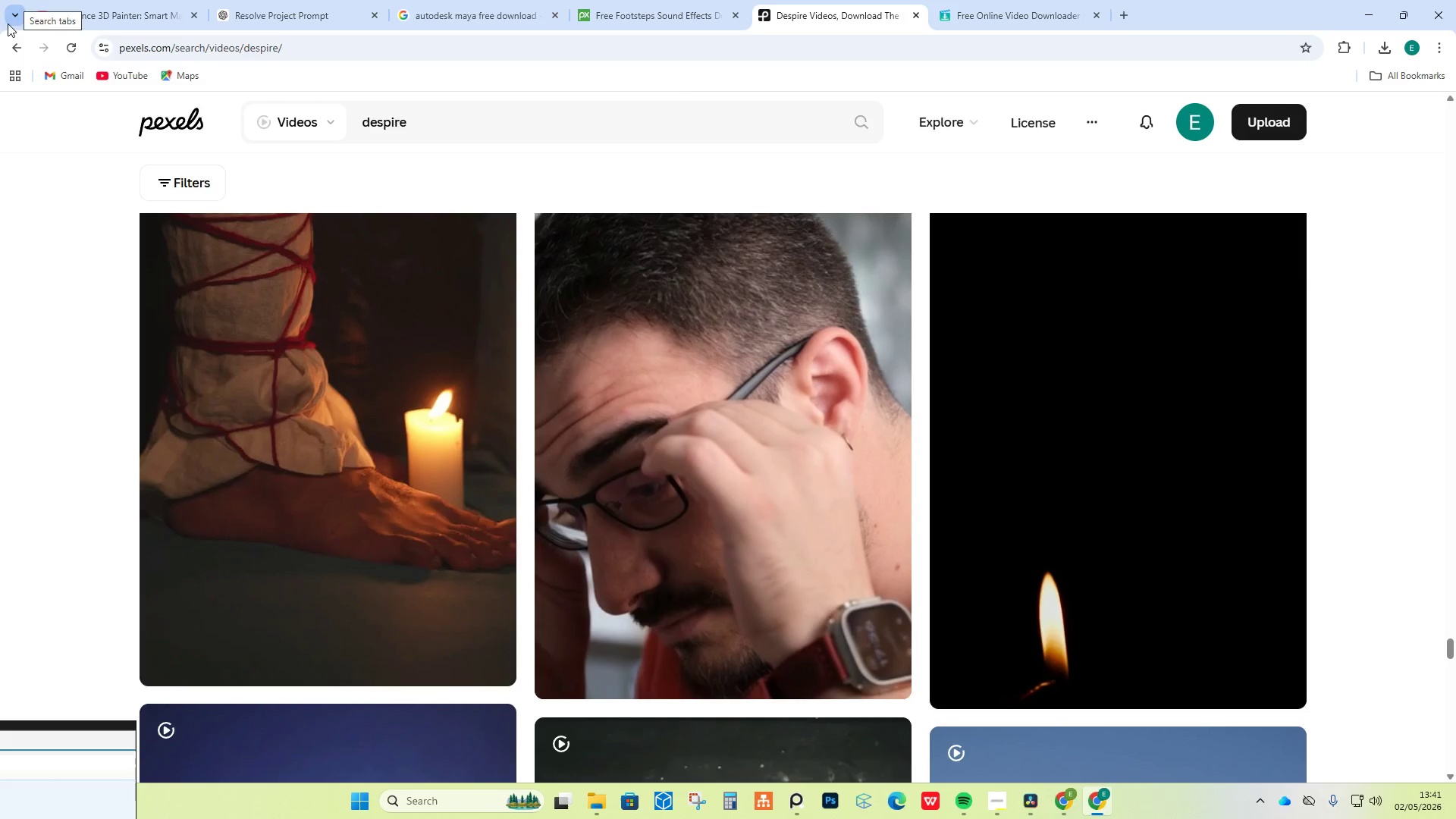 
scroll: coordinate [521, 397], scroll_direction: down, amount: 27.0
 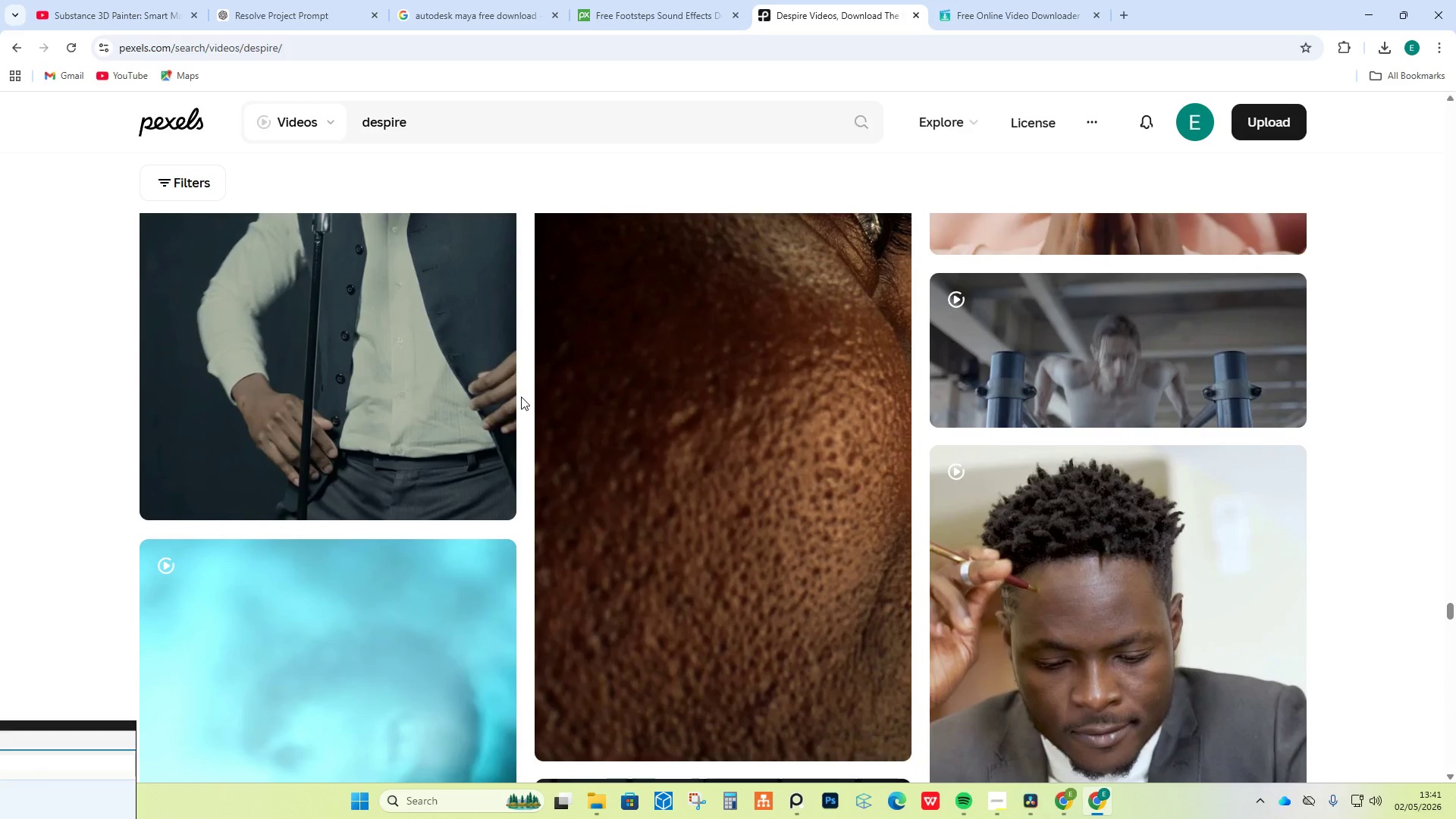 
scroll: coordinate [525, 419], scroll_direction: up, amount: 9.0
 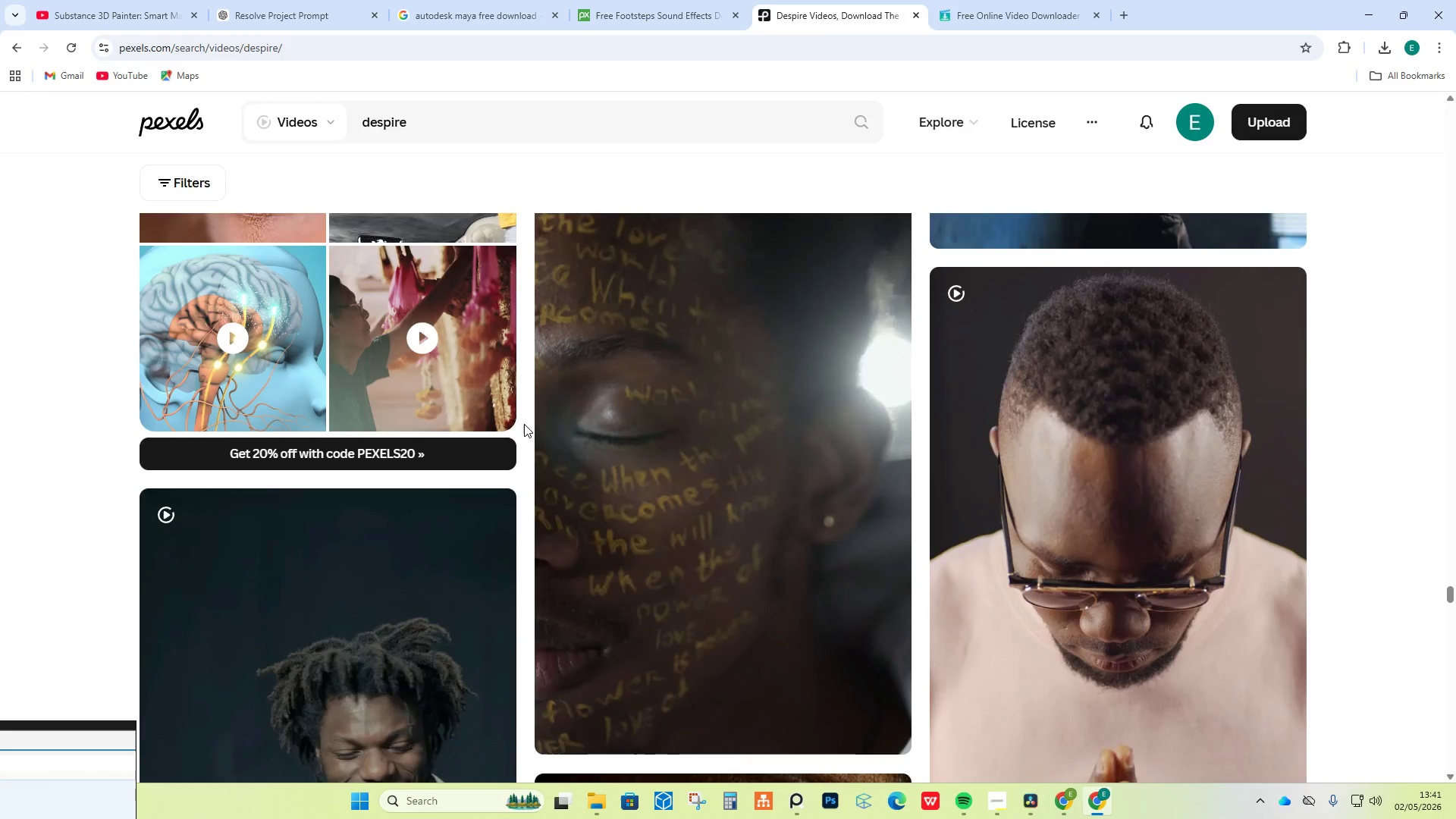 
scroll: coordinate [516, 469], scroll_direction: down, amount: 40.0
 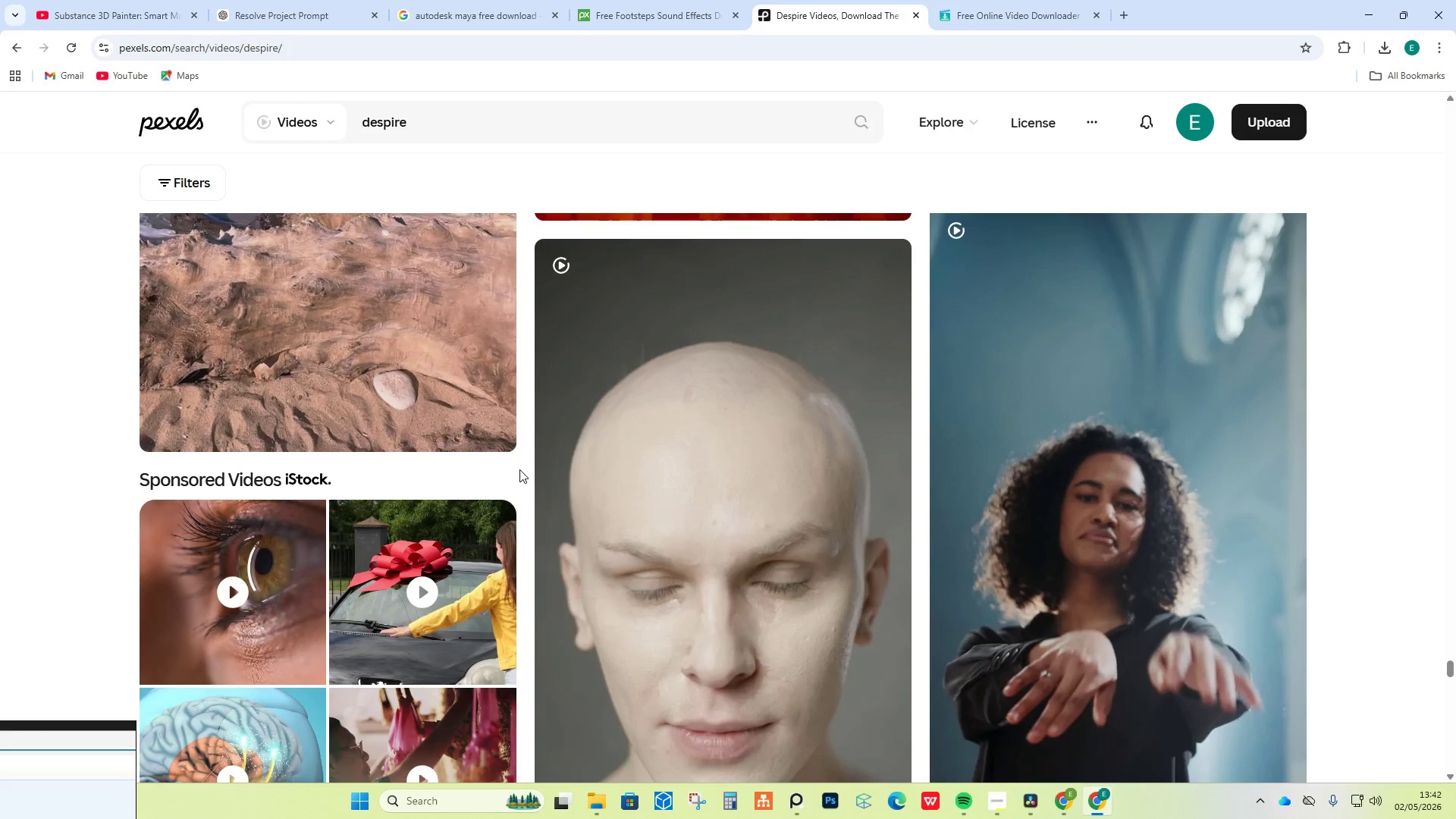 
scroll: coordinate [519, 469], scroll_direction: down, amount: 6.0
 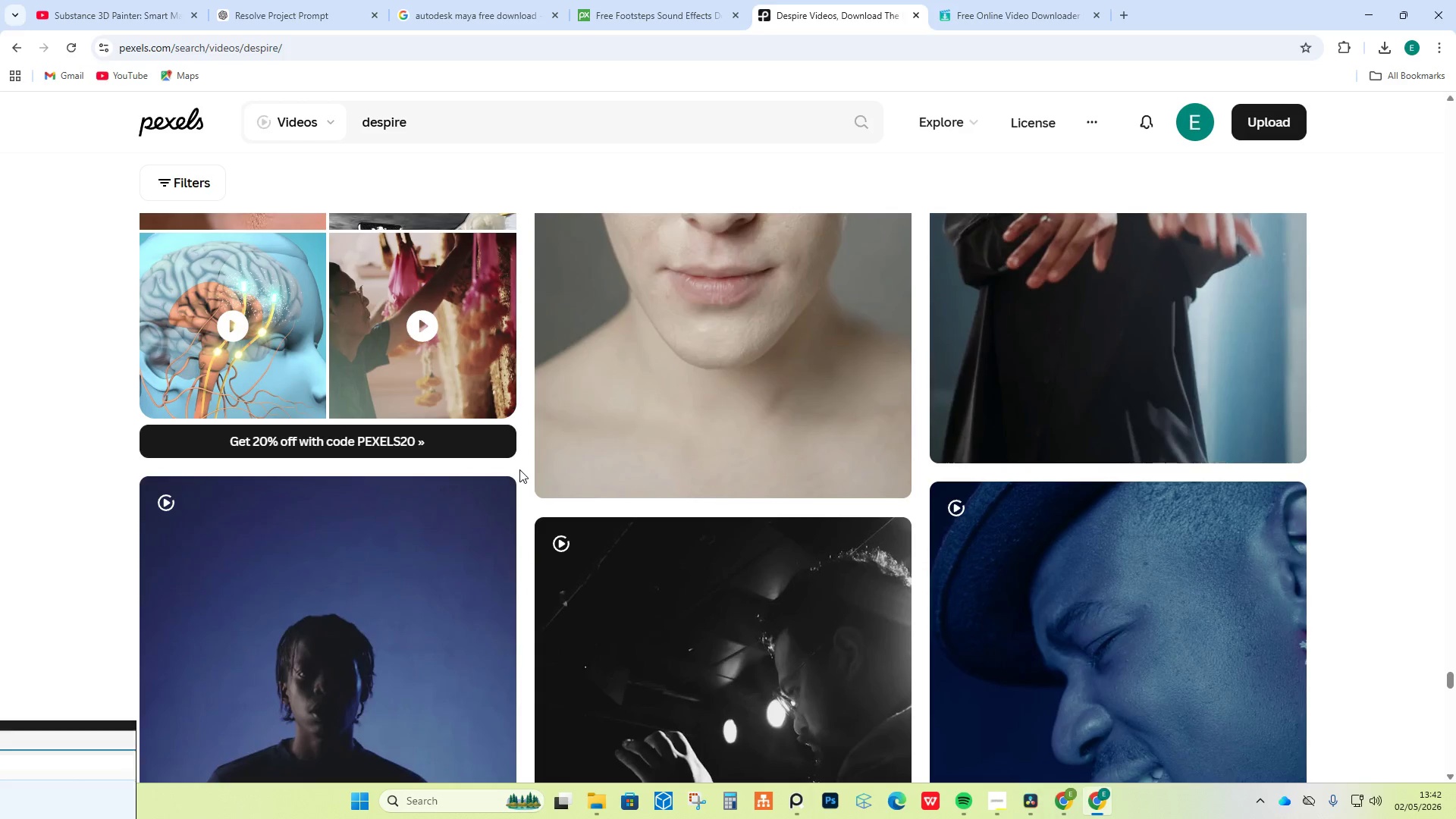 
scroll: coordinate [519, 469], scroll_direction: up, amount: 5.0
 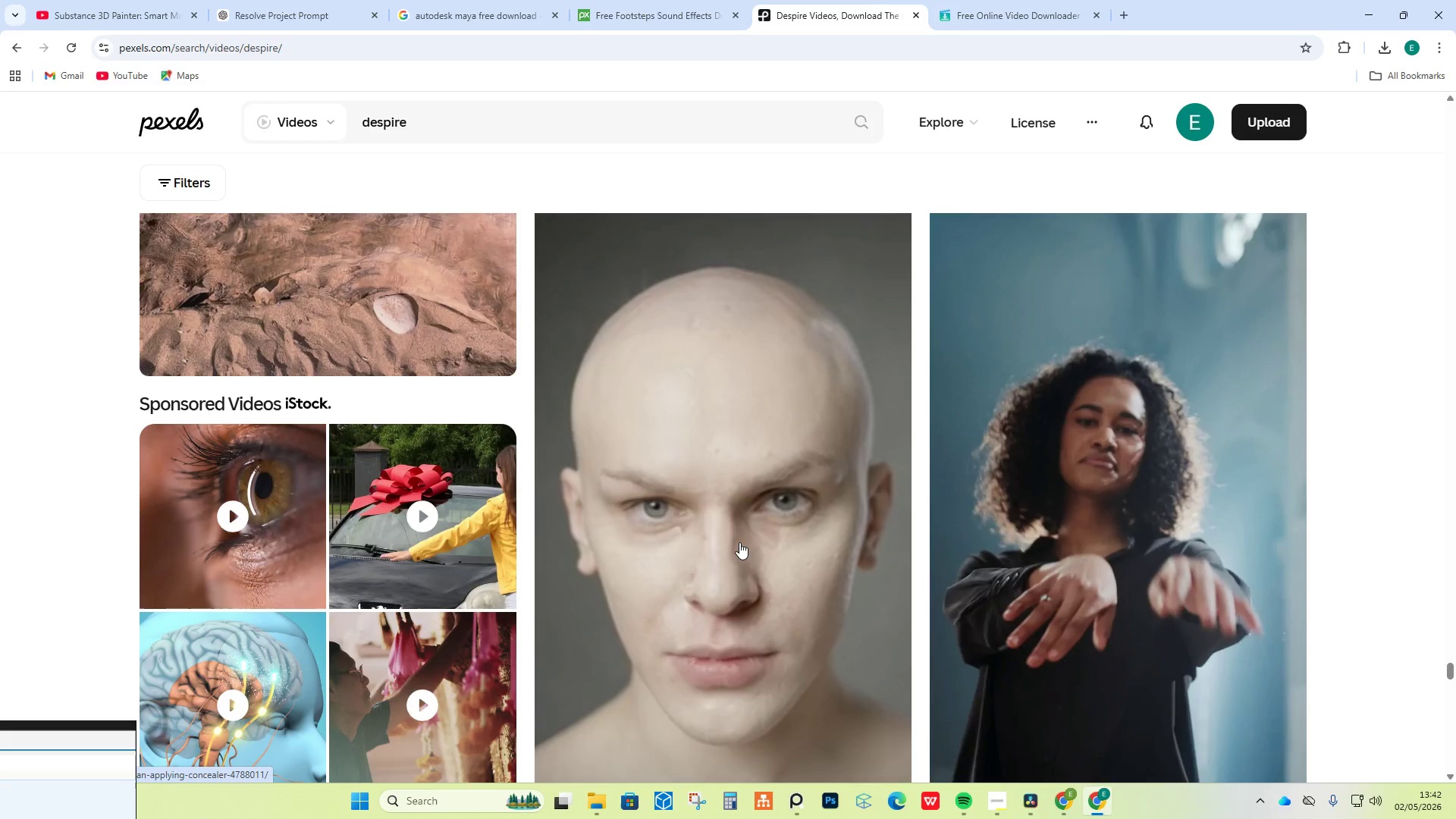 
scroll: coordinate [529, 517], scroll_direction: down, amount: 37.0
 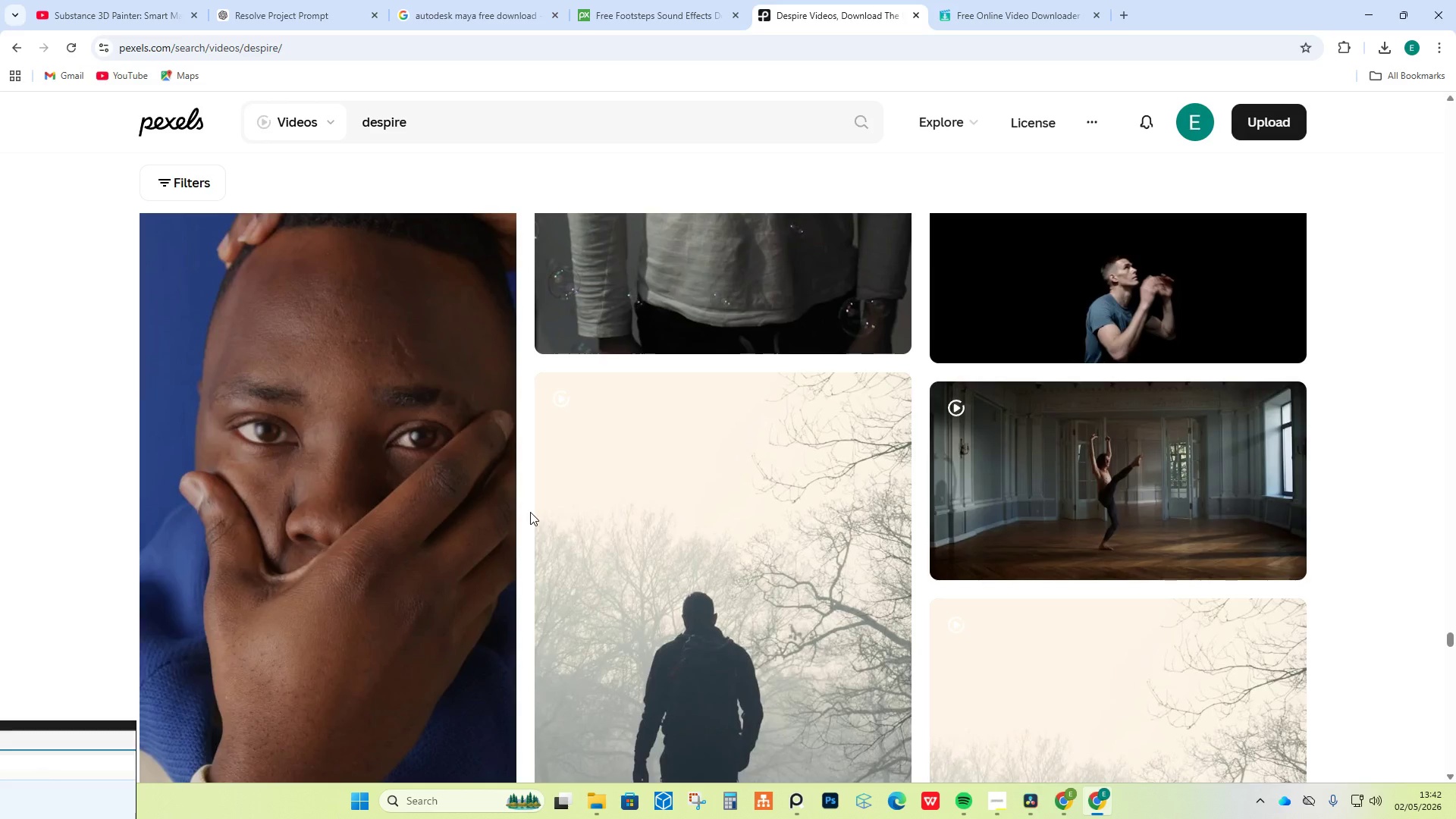 
scroll: coordinate [532, 533], scroll_direction: down, amount: 39.0
 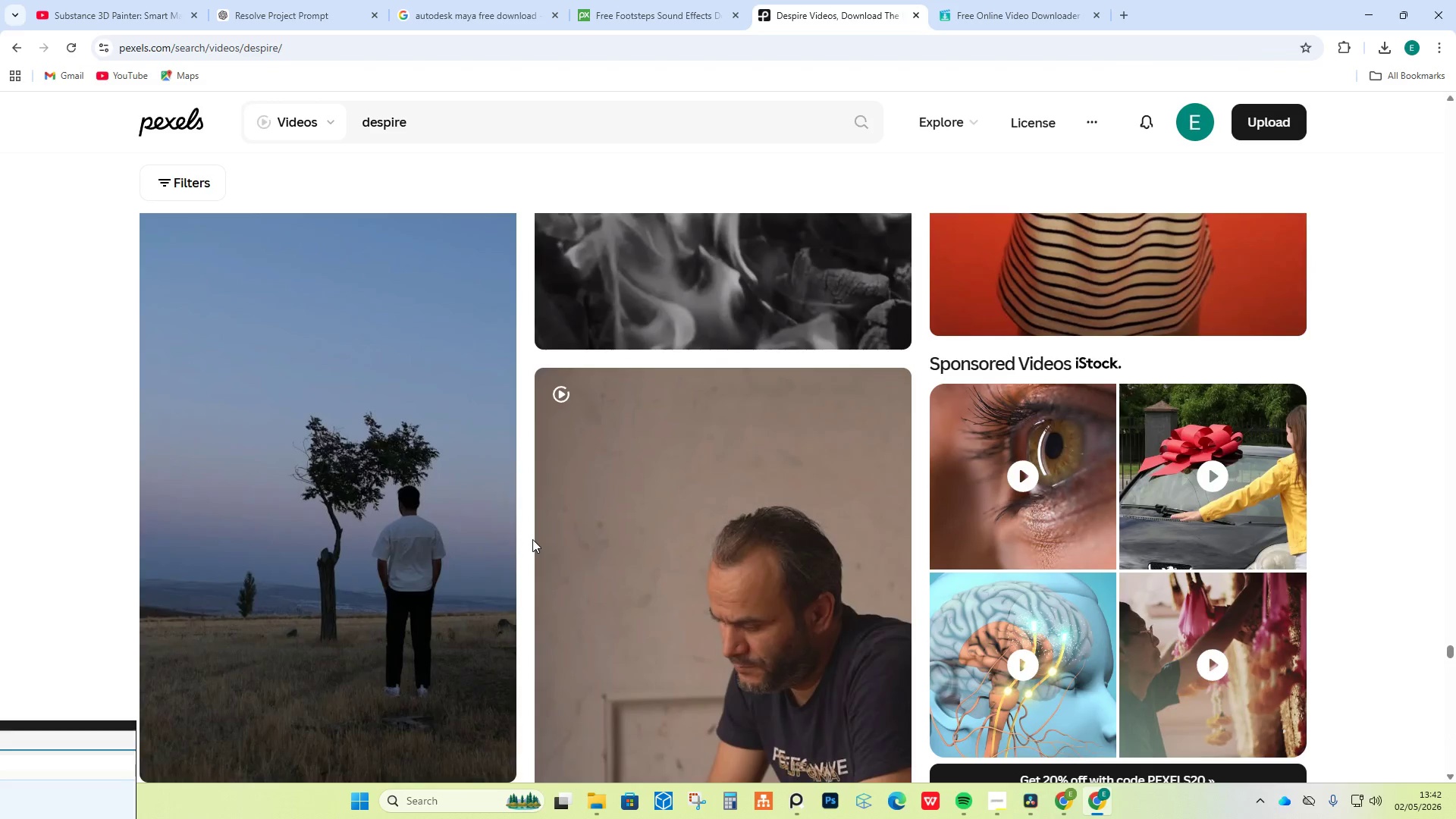 
scroll: coordinate [520, 416], scroll_direction: down, amount: 53.0
 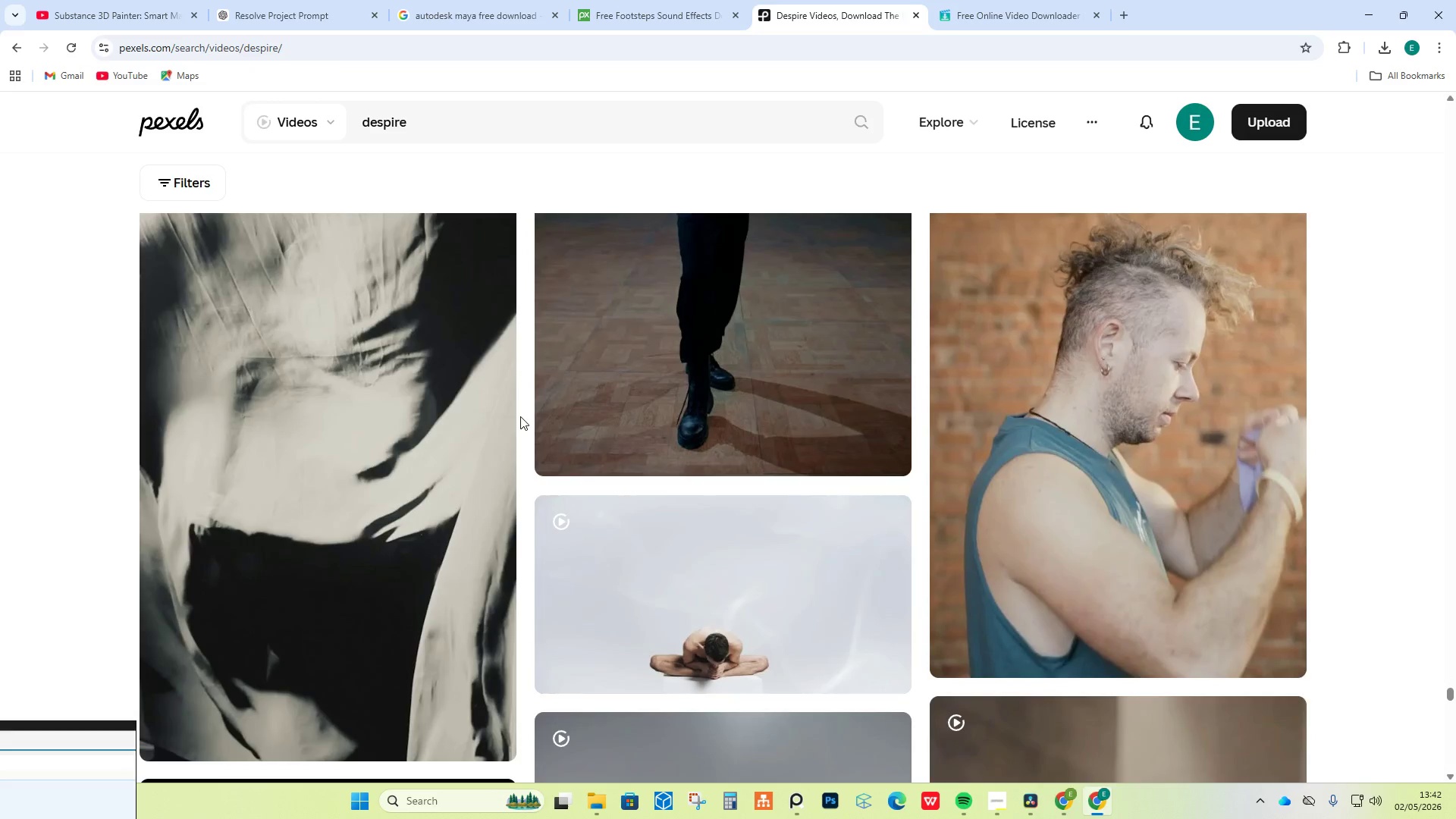 
scroll: coordinate [535, 466], scroll_direction: down, amount: 44.0
 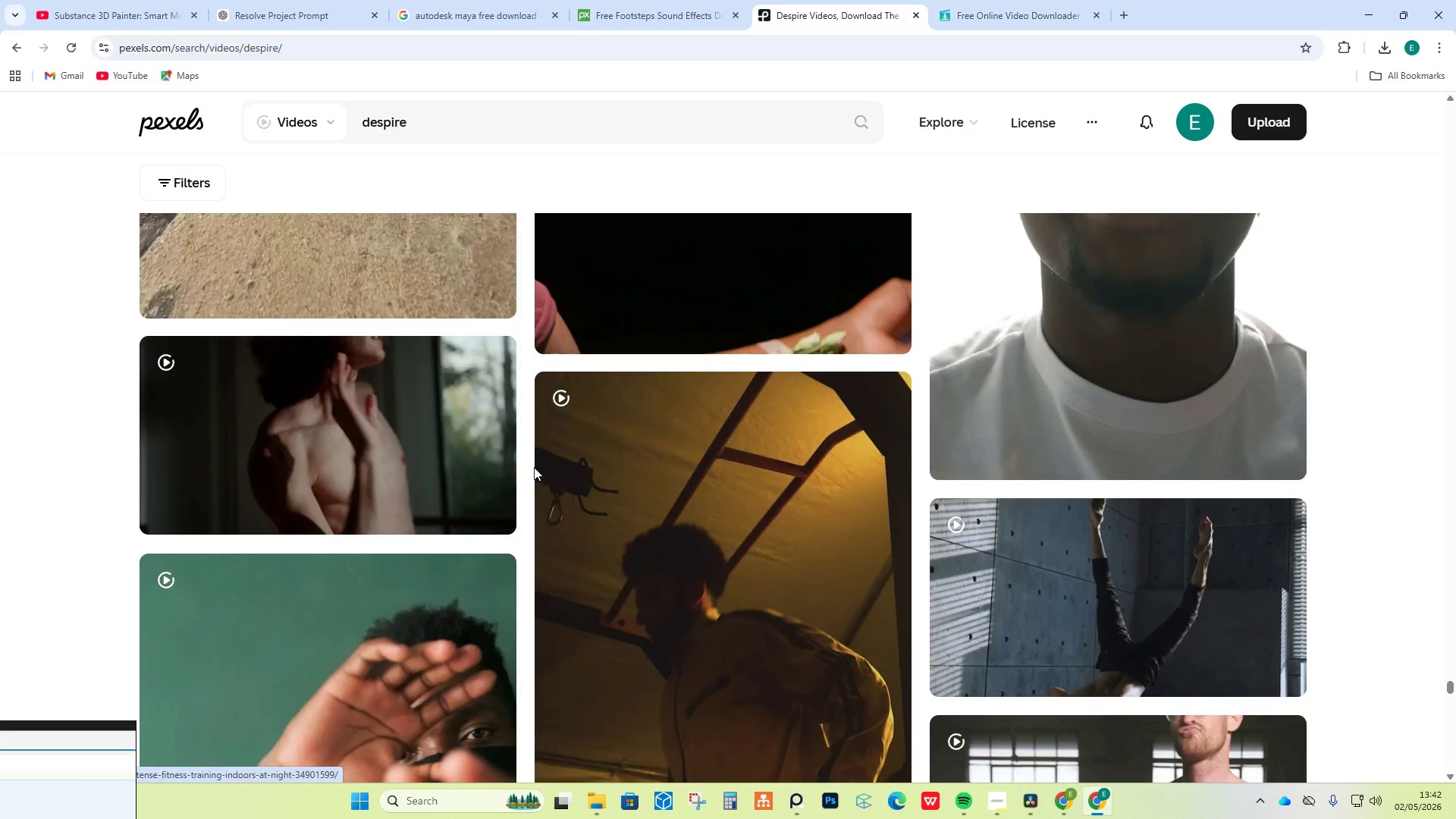 
scroll: coordinate [534, 467], scroll_direction: up, amount: 6.0
 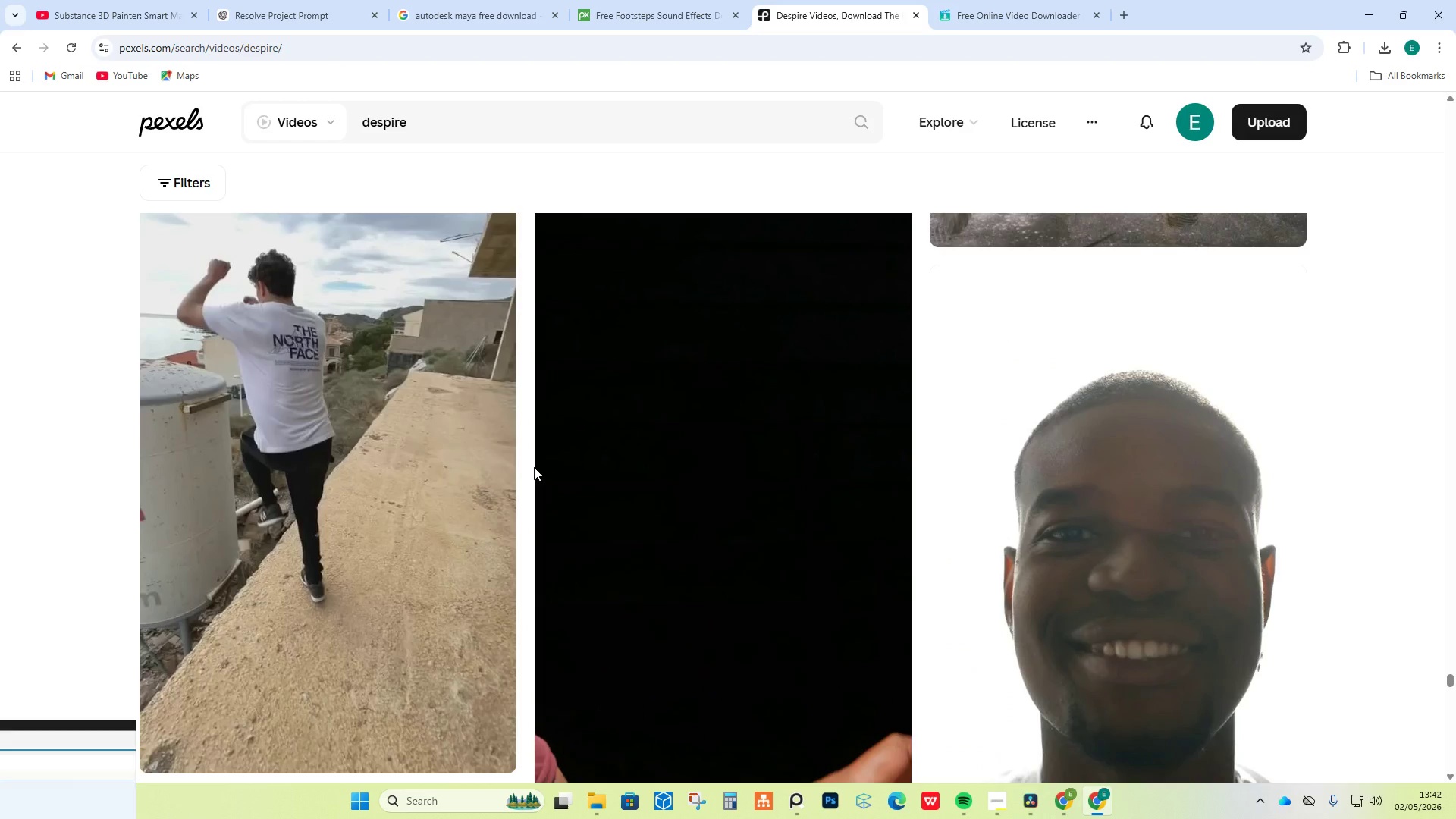 
scroll: coordinate [536, 506], scroll_direction: down, amount: 39.0
 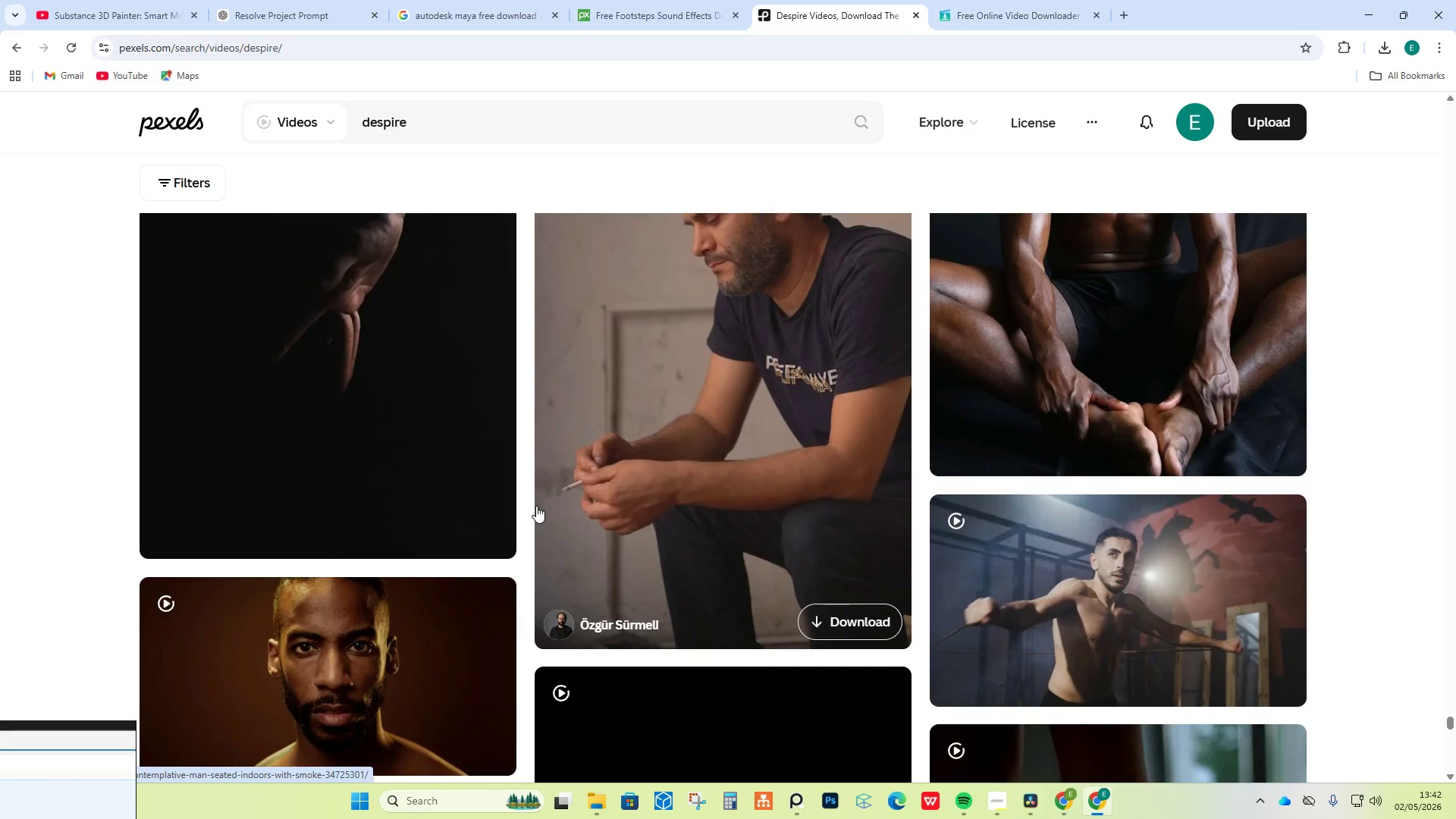 
scroll: coordinate [532, 521], scroll_direction: down, amount: 12.0
 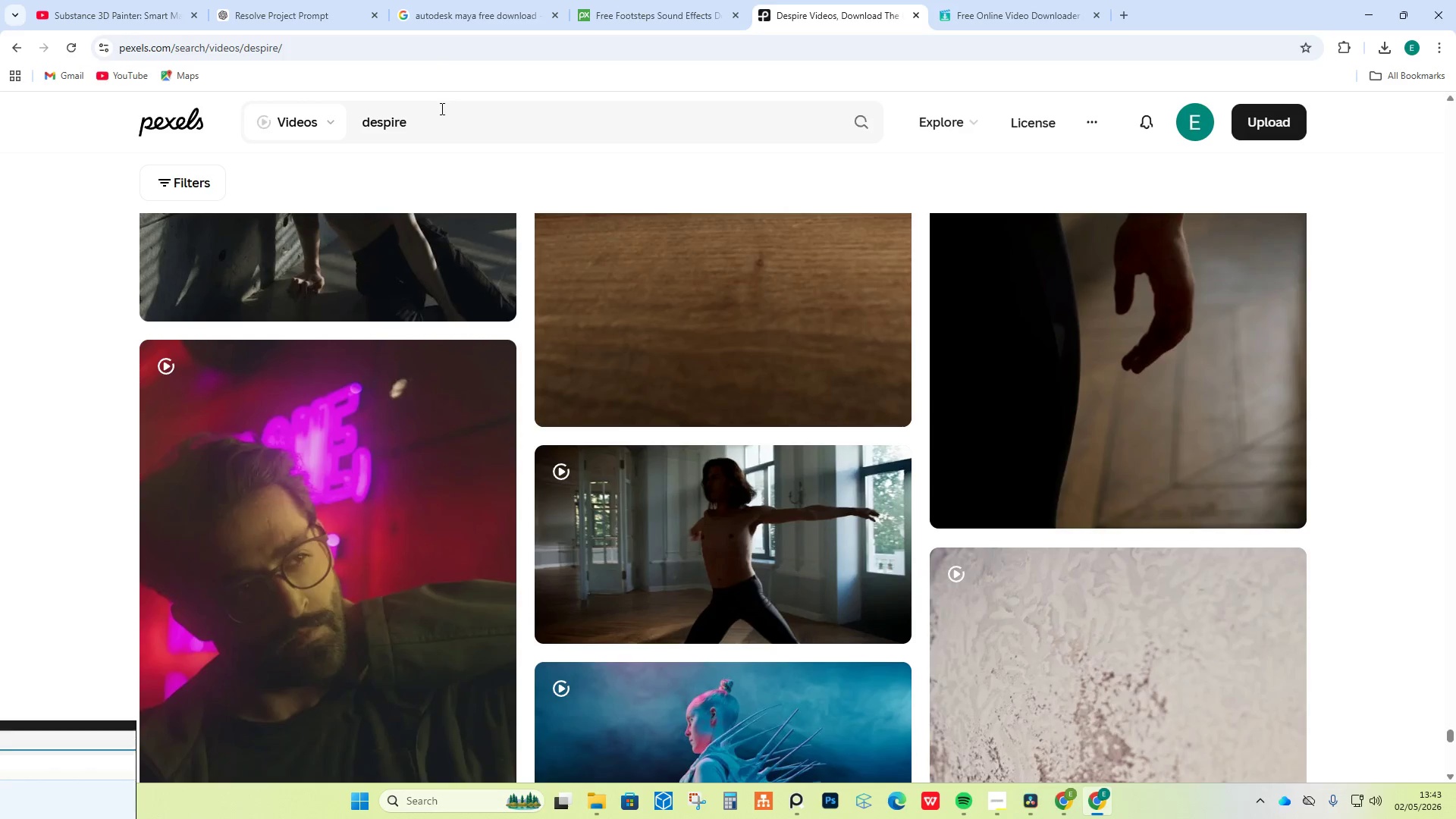 
left_click([445, 136])
 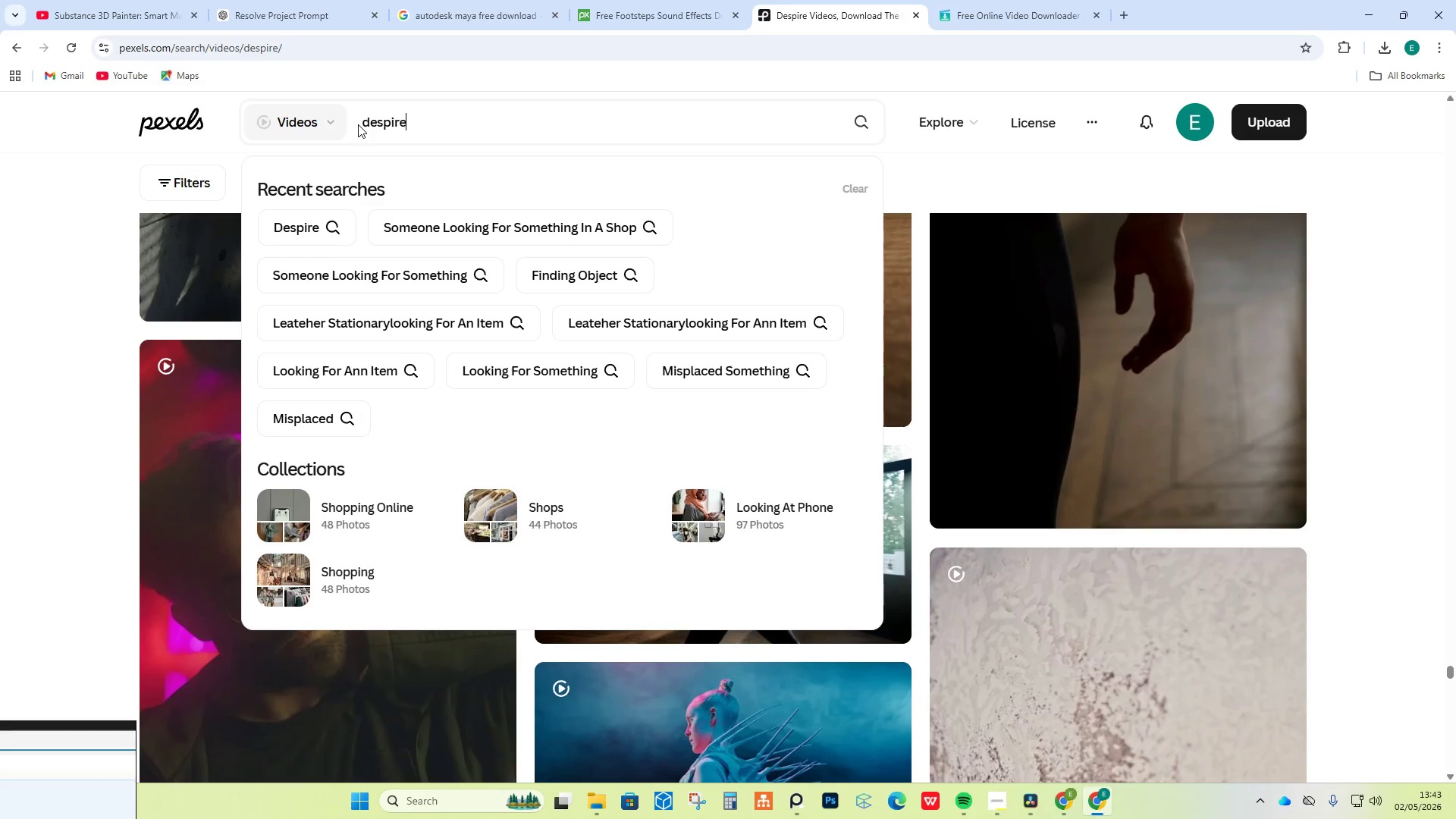 
left_click([366, 121])
 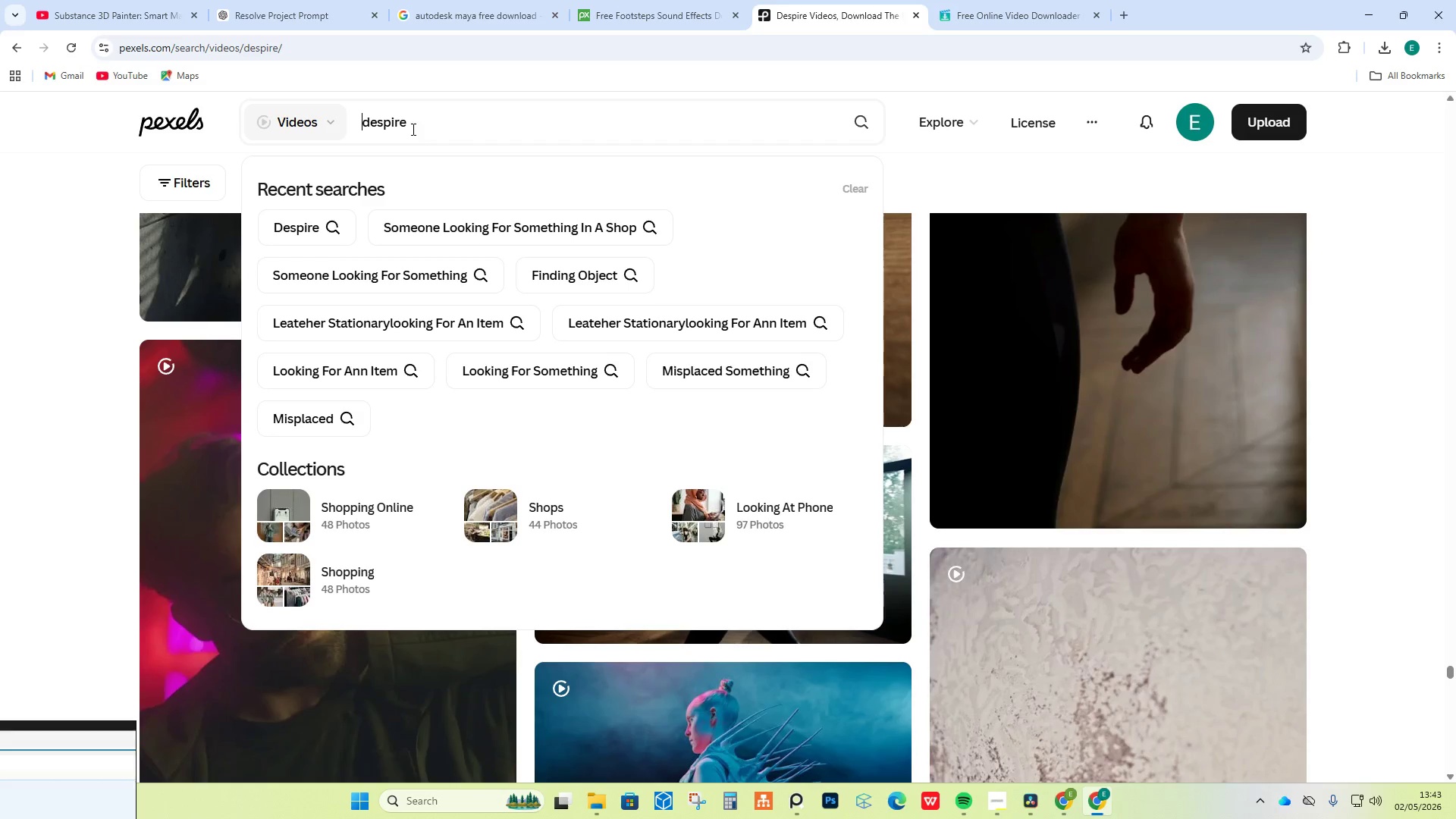 
hold_key(key=Backspace, duration=0.77)
 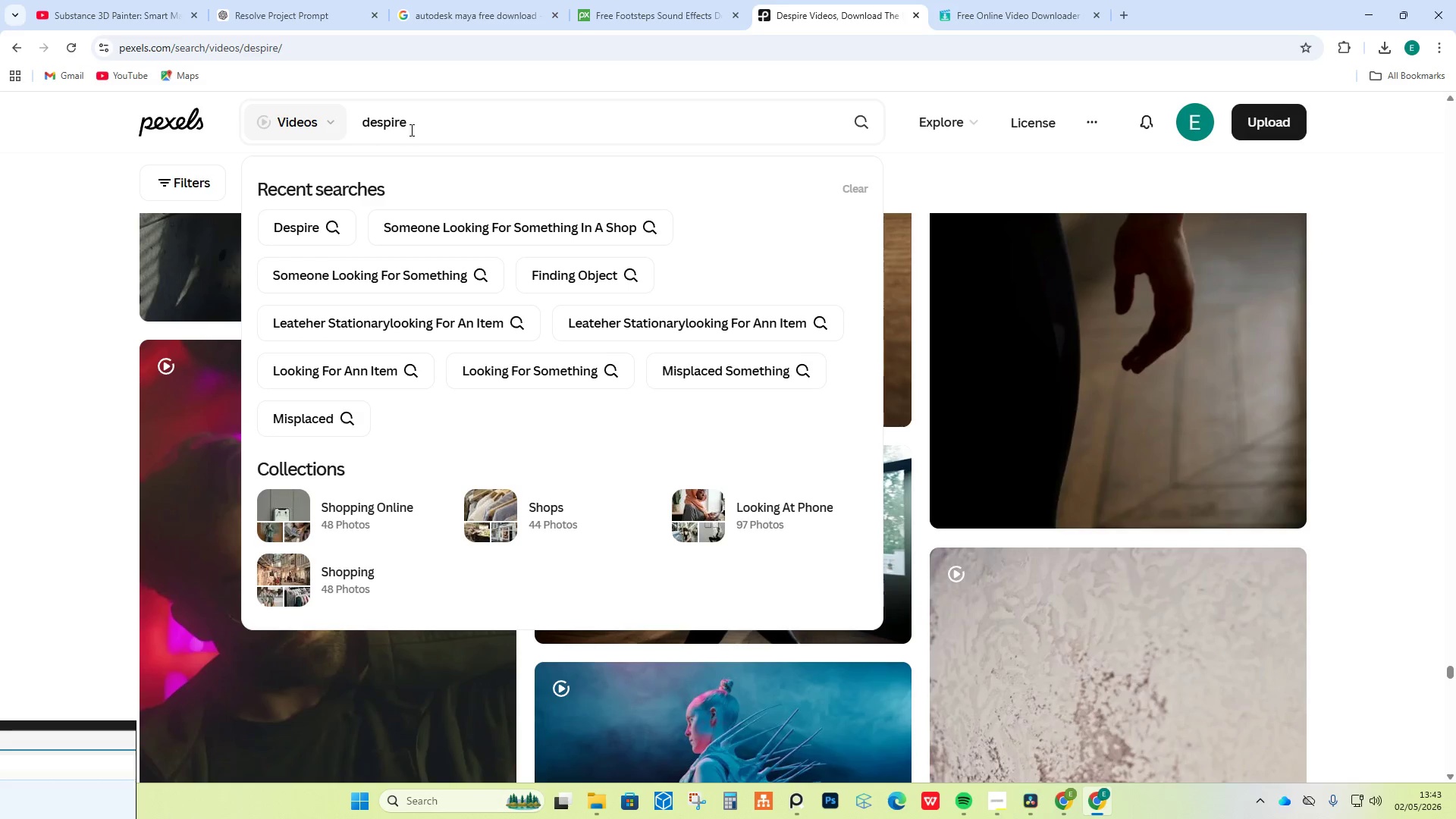 
key(Backspace)
 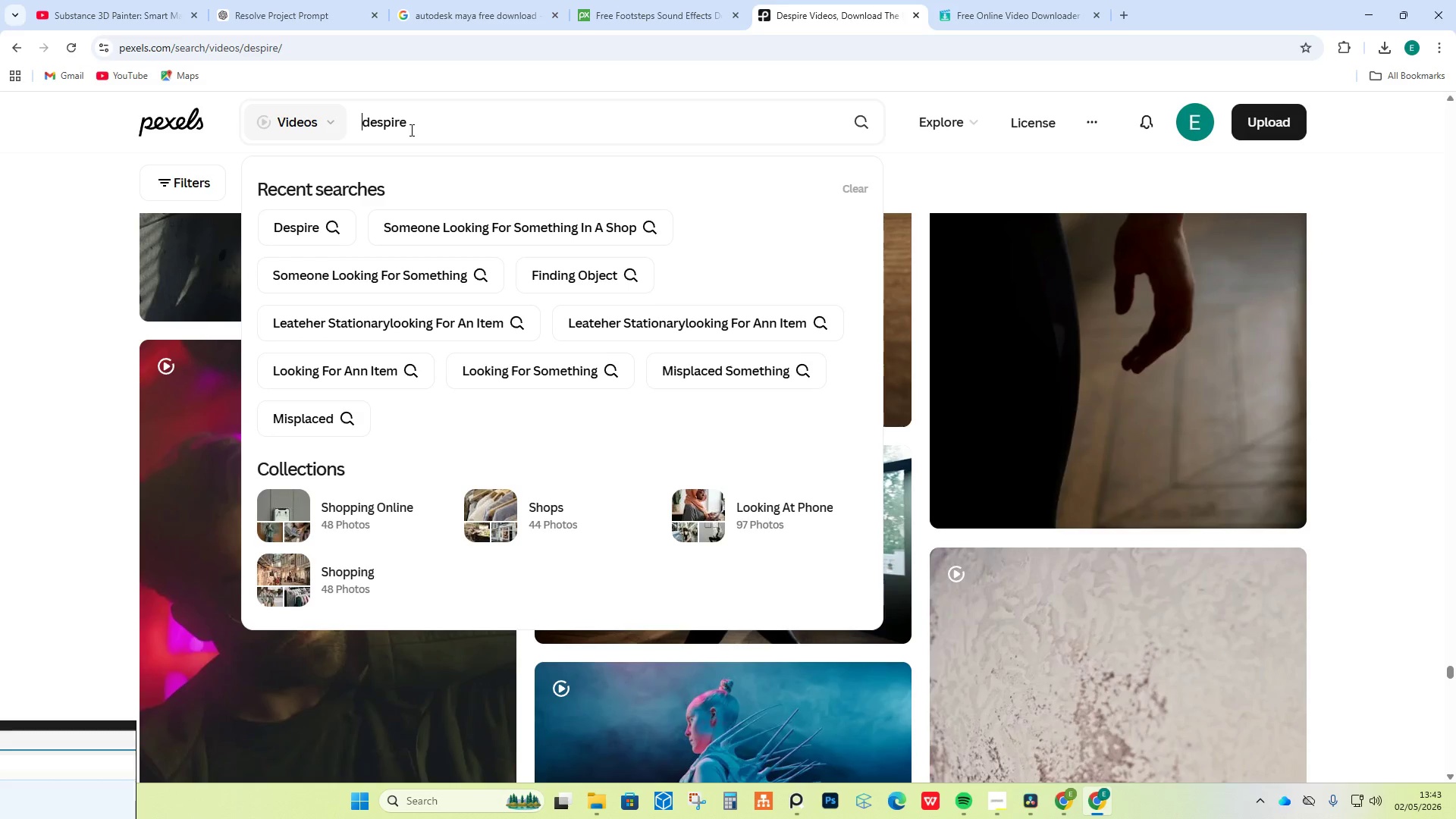 
hold_key(key=Delete, duration=0.95)
 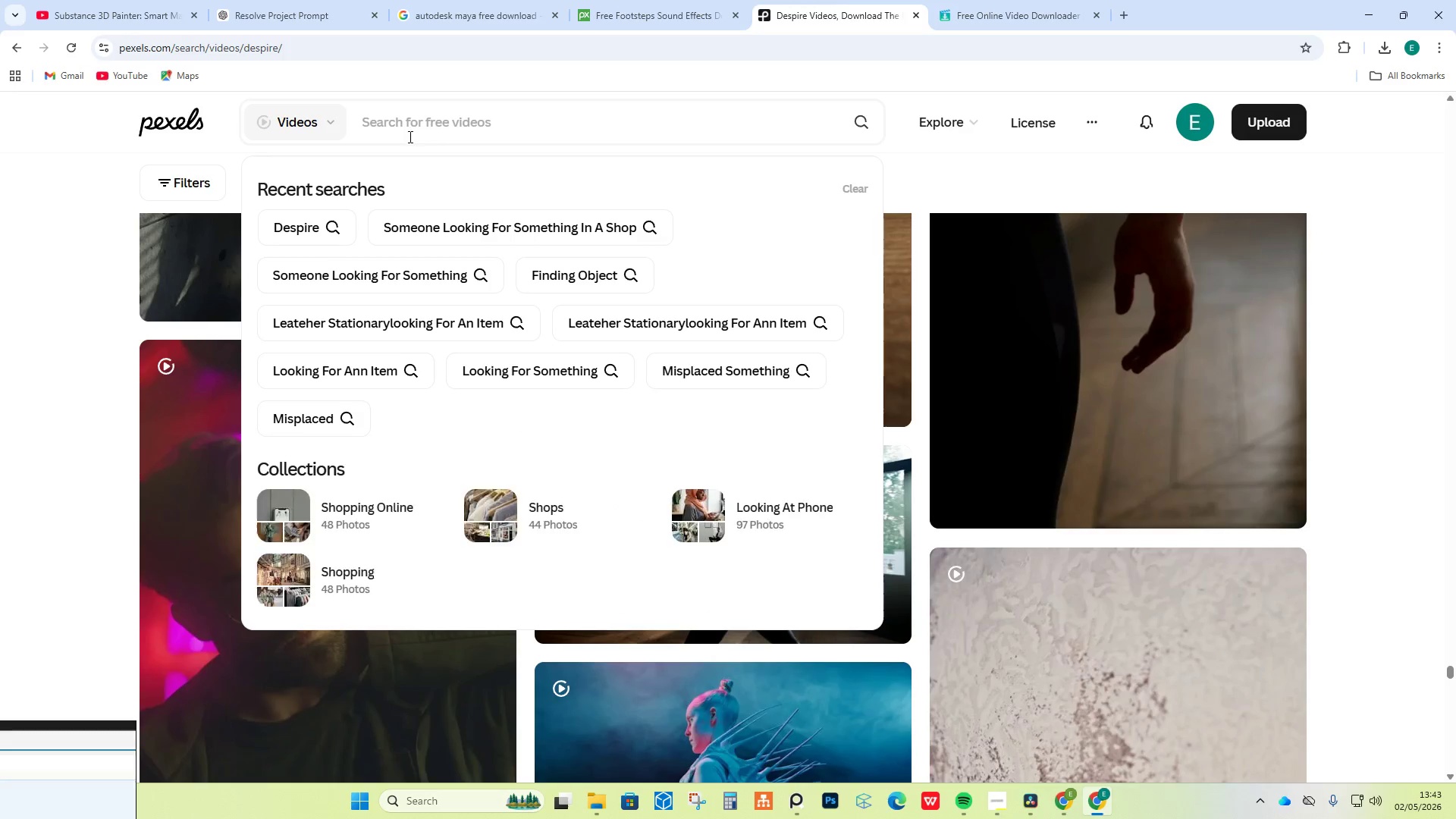 
key(M)
 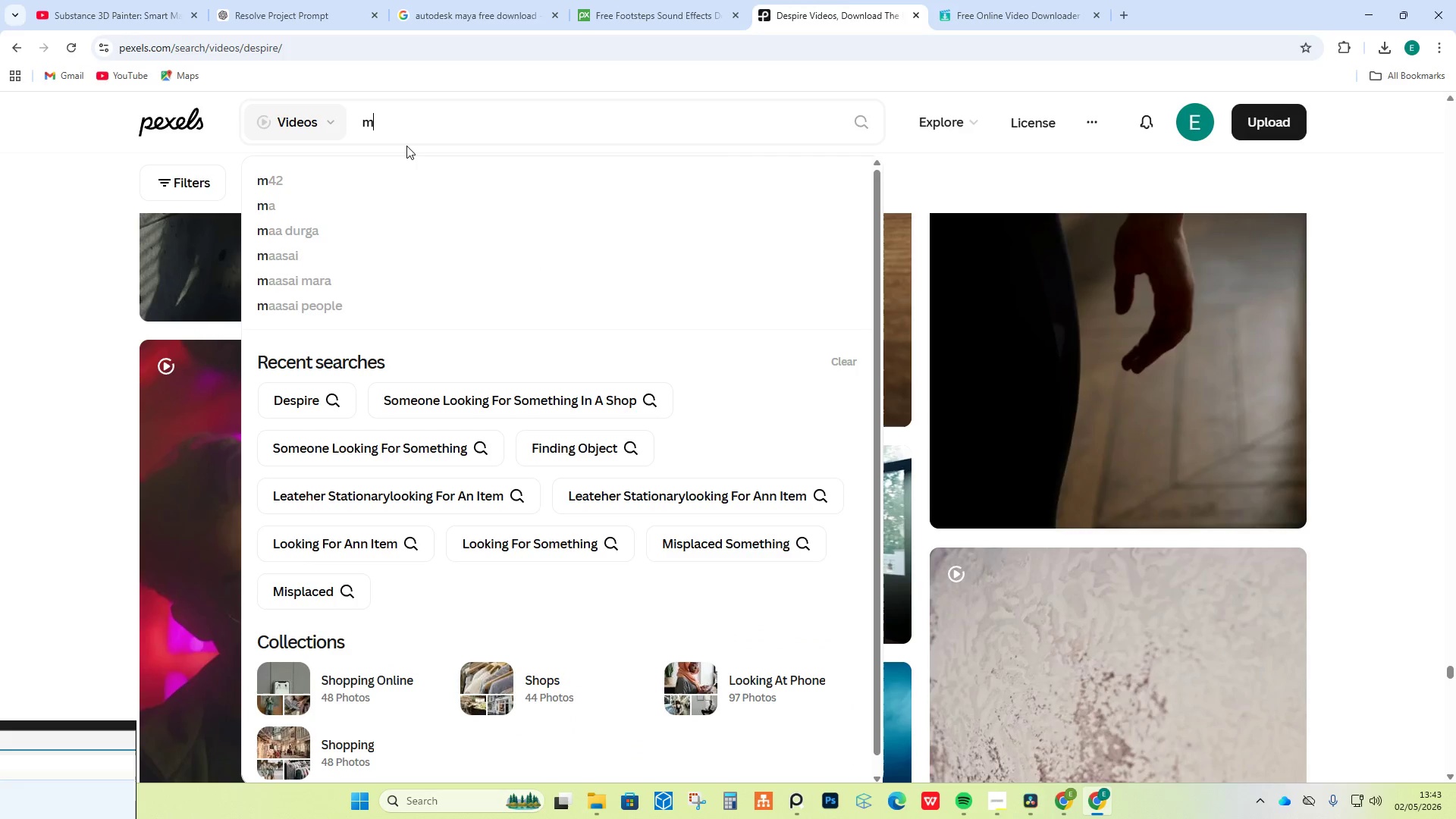 
type(an in leathe sho)
 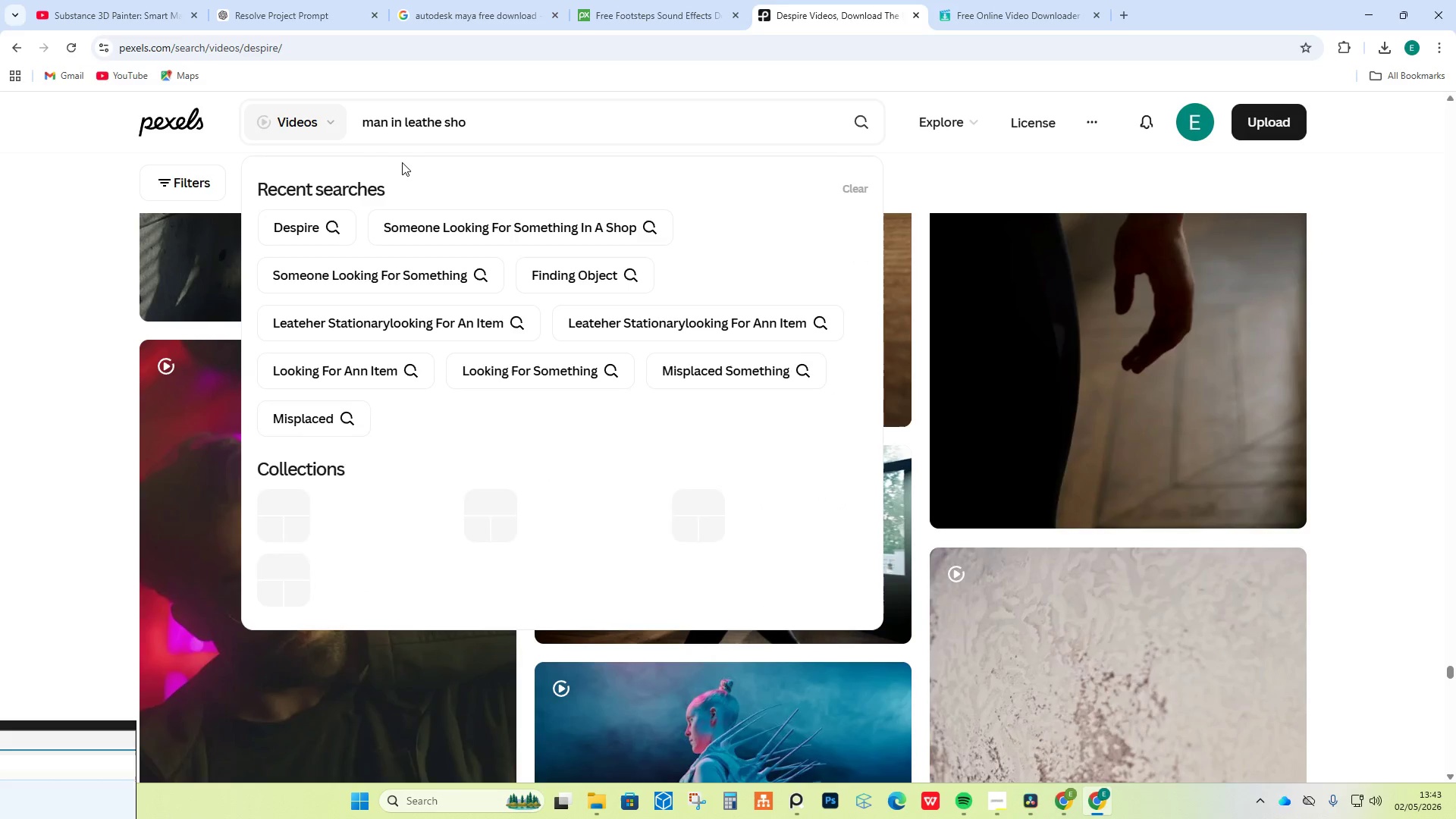 
key(E)
 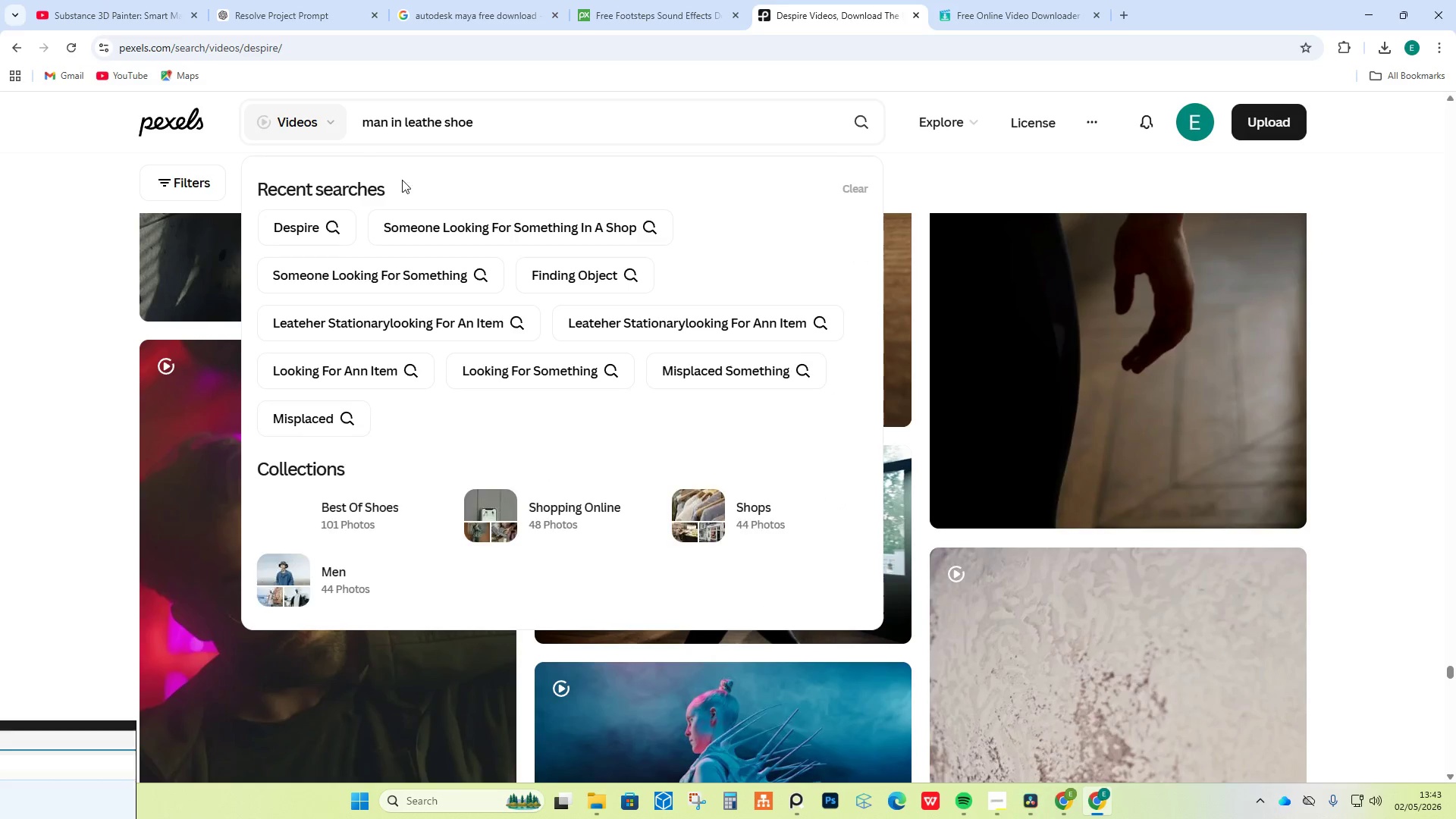 
key(Backspace)
 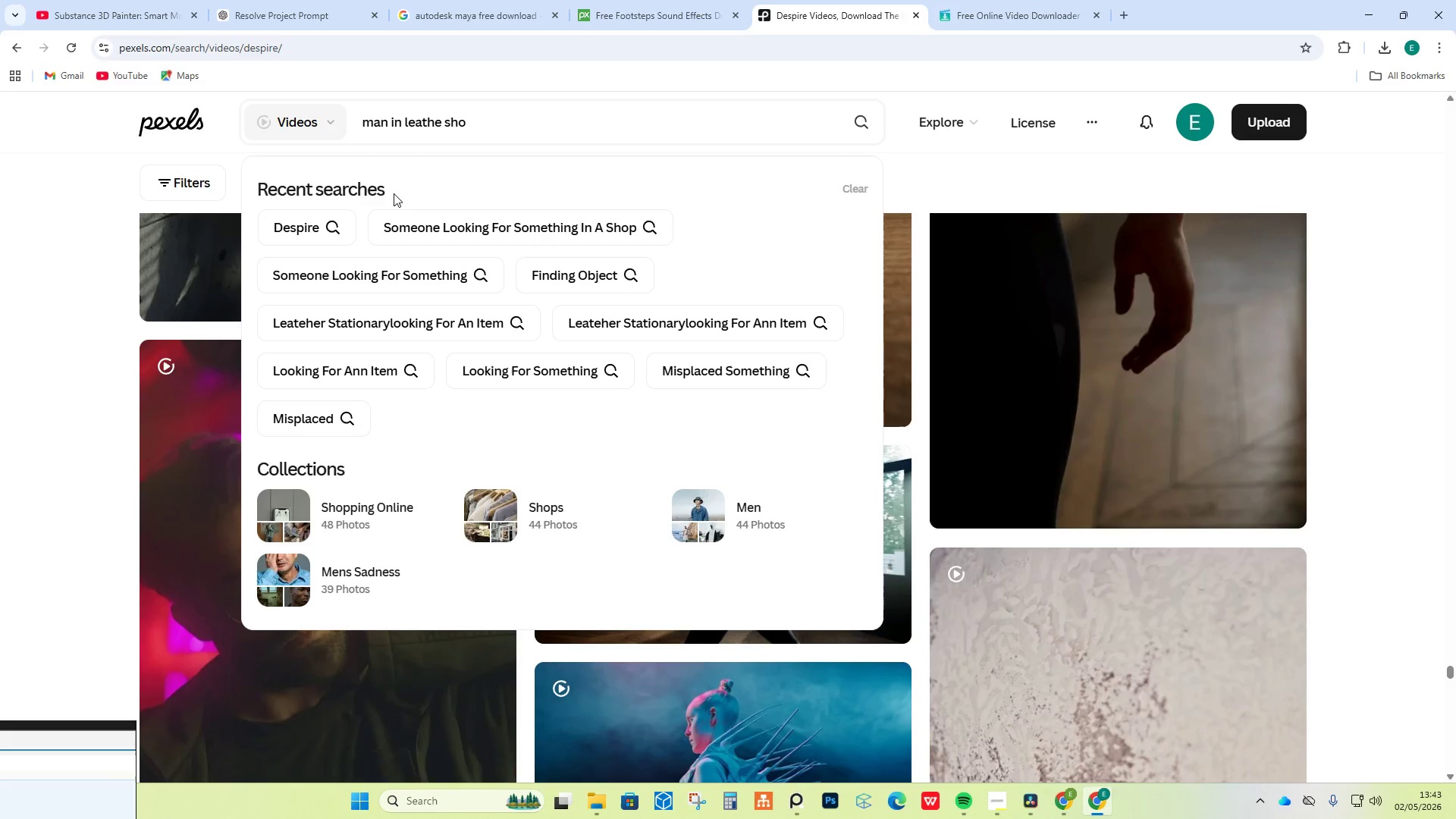 
key(P)
 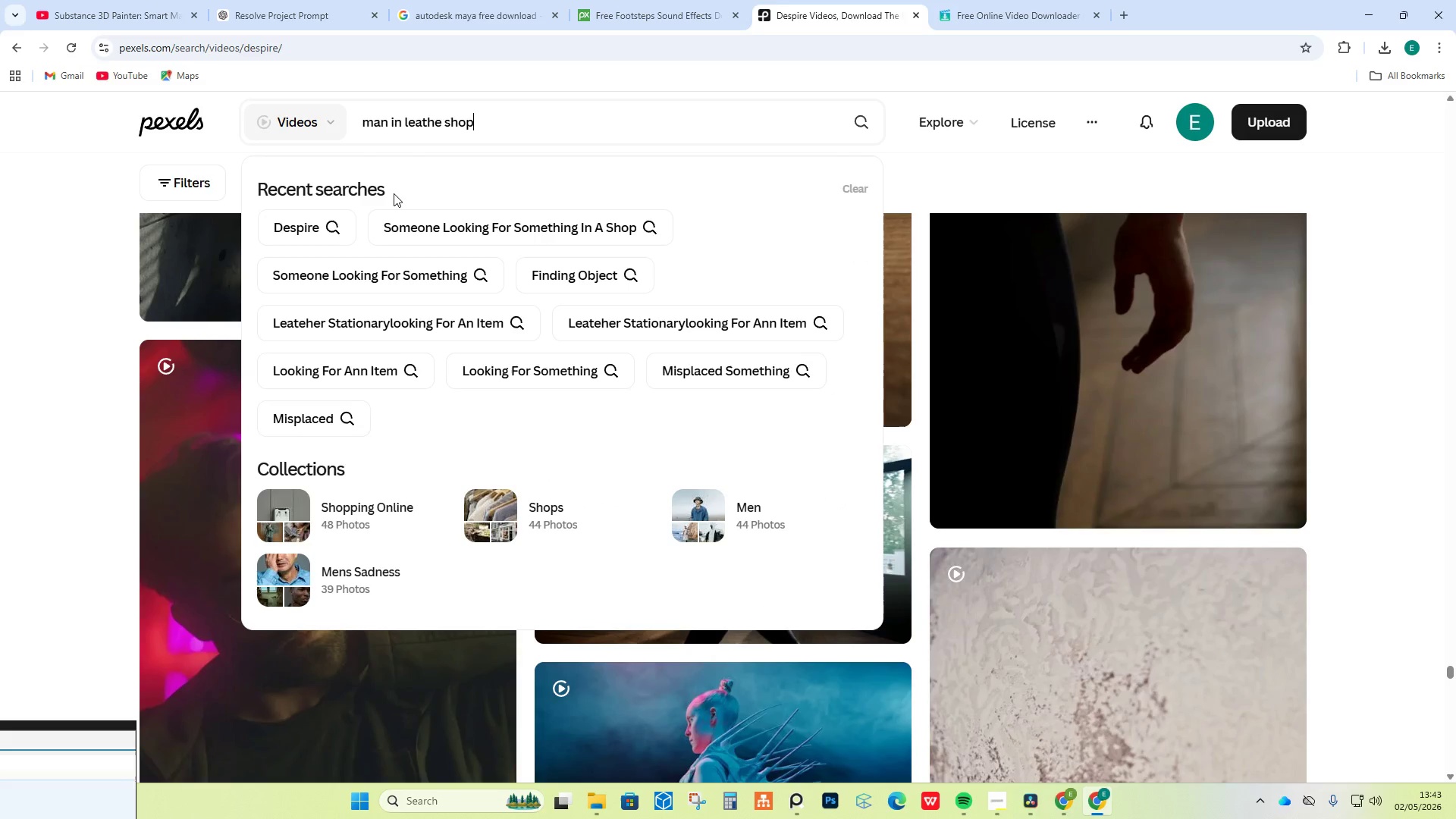 
key(Enter)
 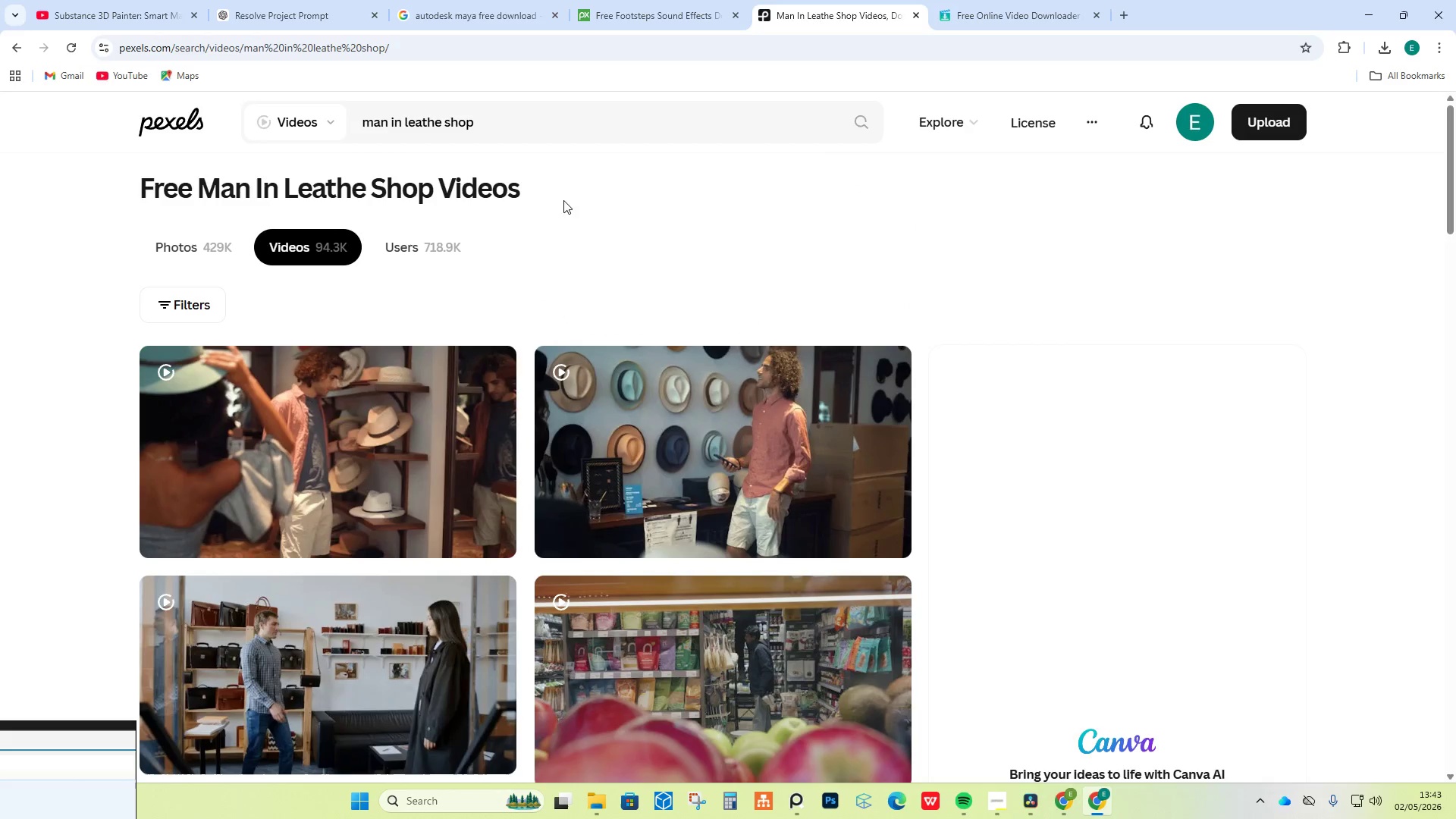 
scroll: coordinate [1037, 340], scroll_direction: down, amount: 4.0
 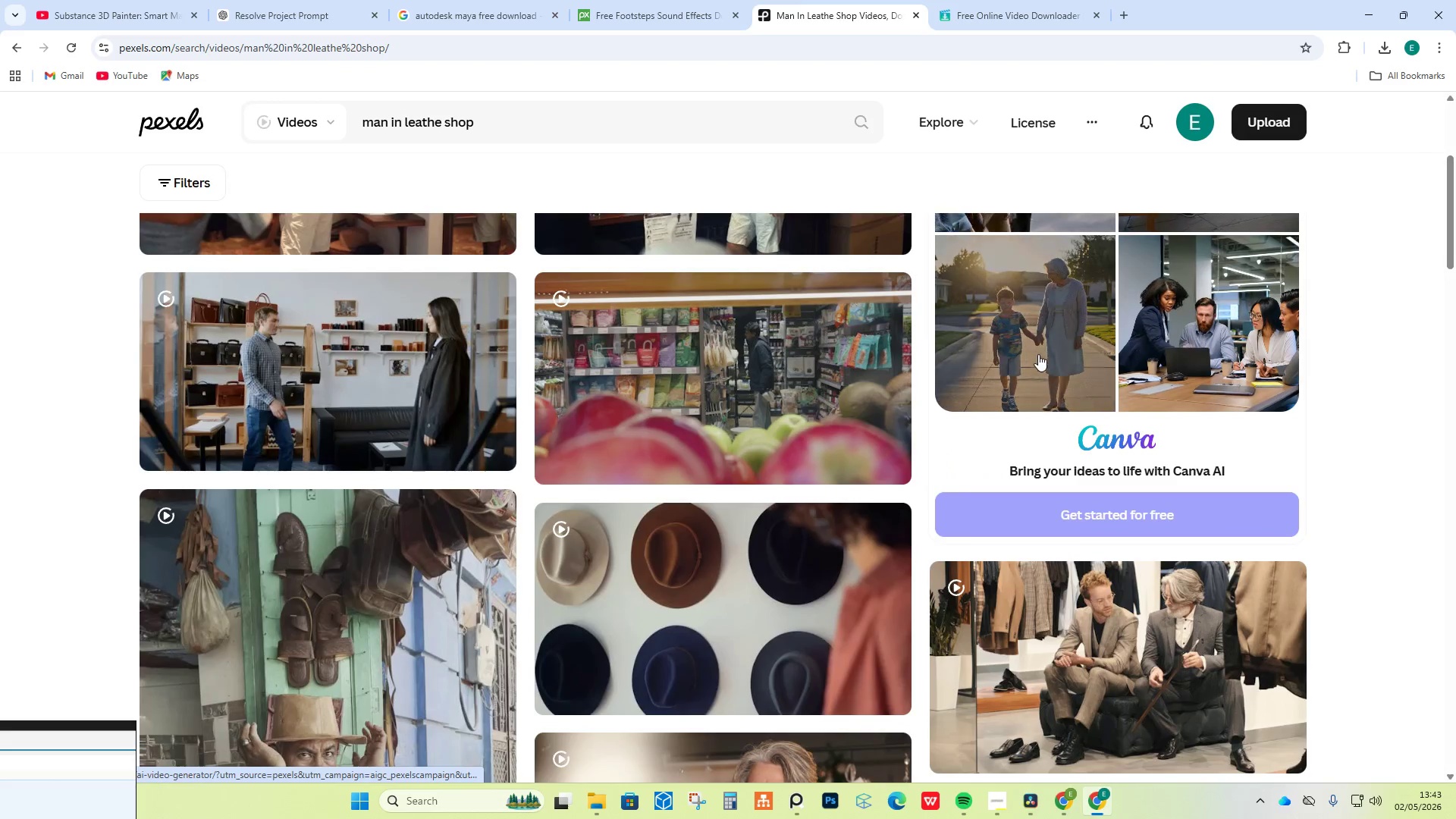 
scroll: coordinate [845, 382], scroll_direction: up, amount: 3.0
 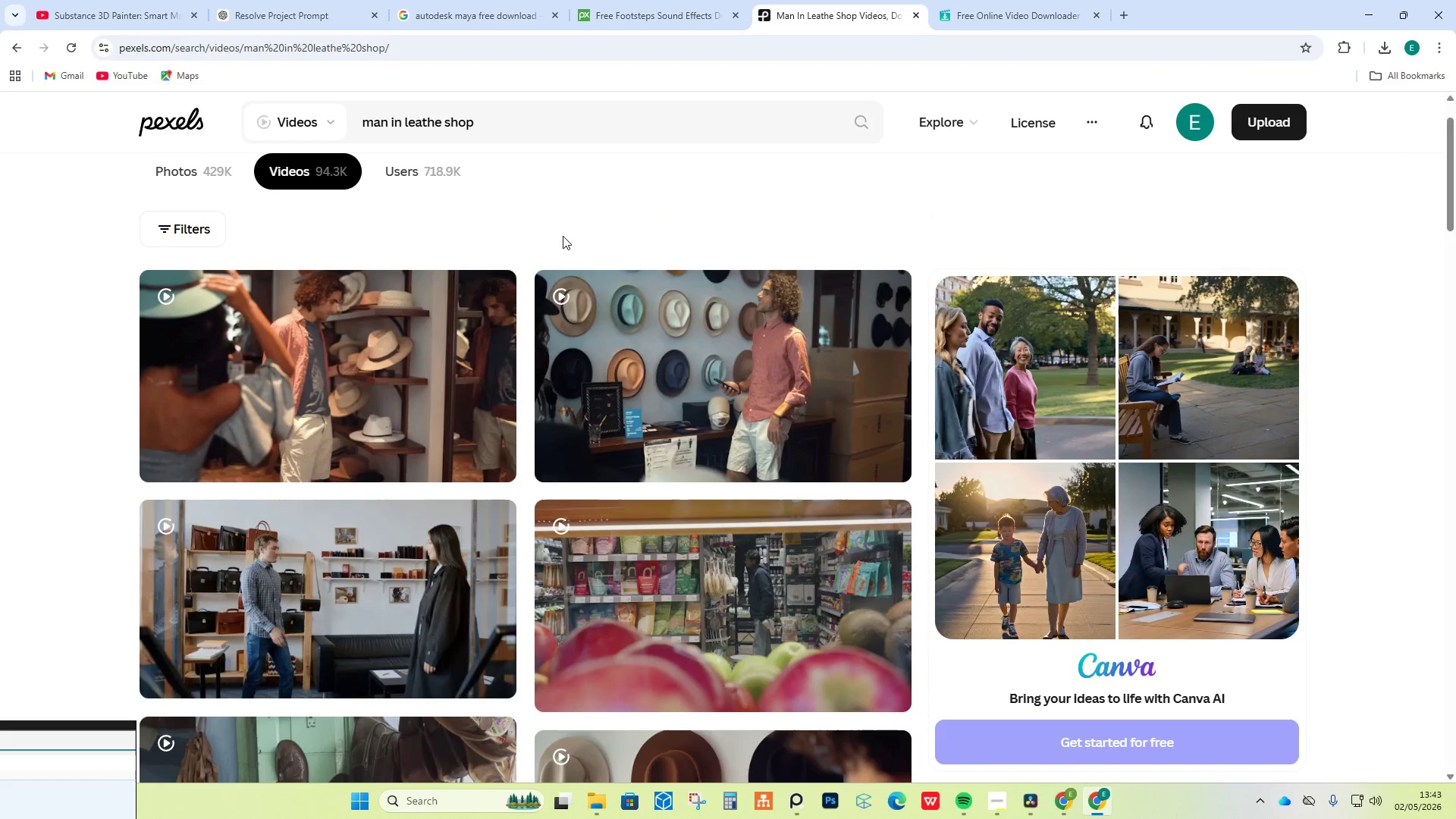 
wait(5.65)
 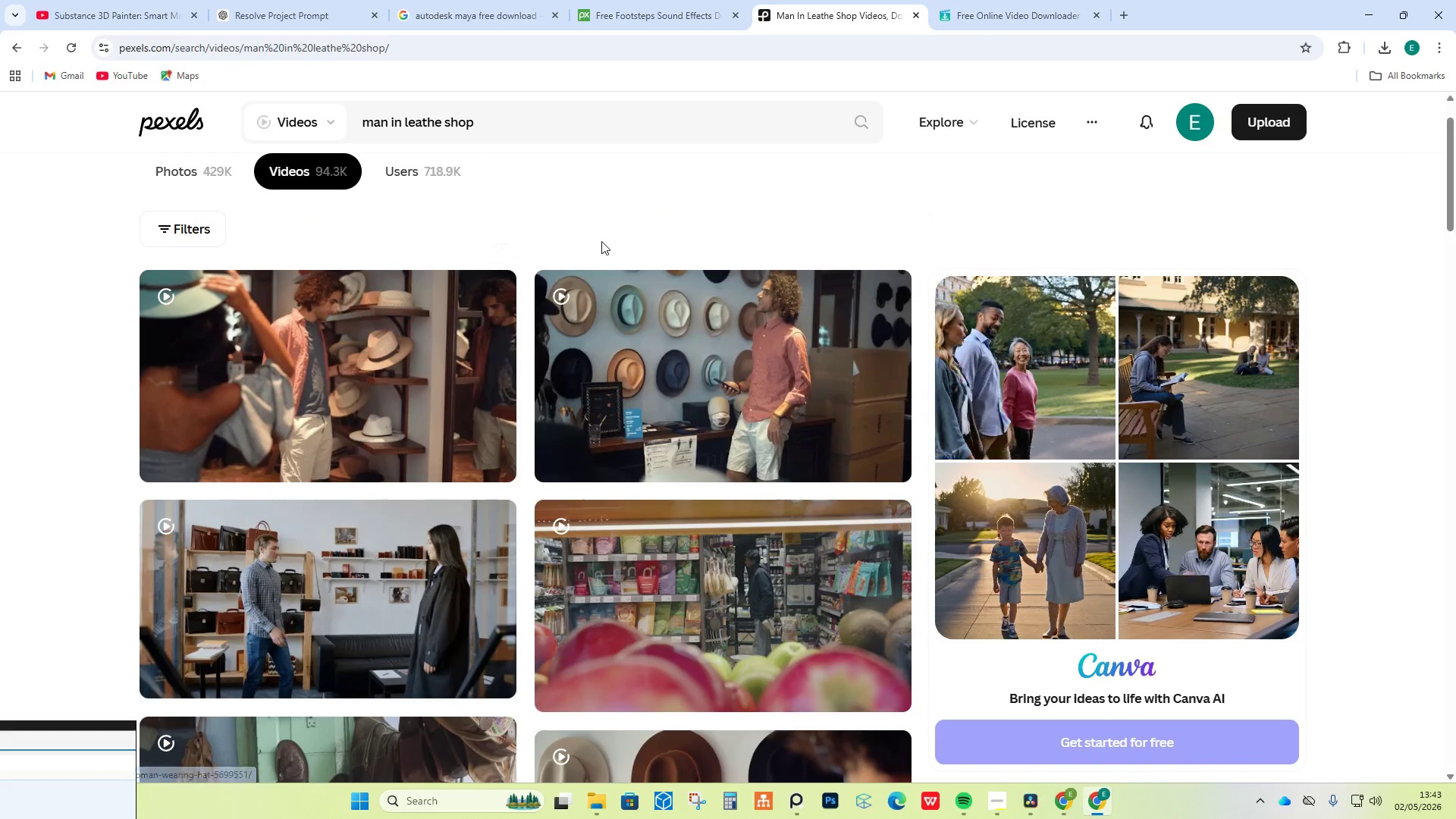 
scroll: coordinate [558, 241], scroll_direction: down, amount: 1.0
 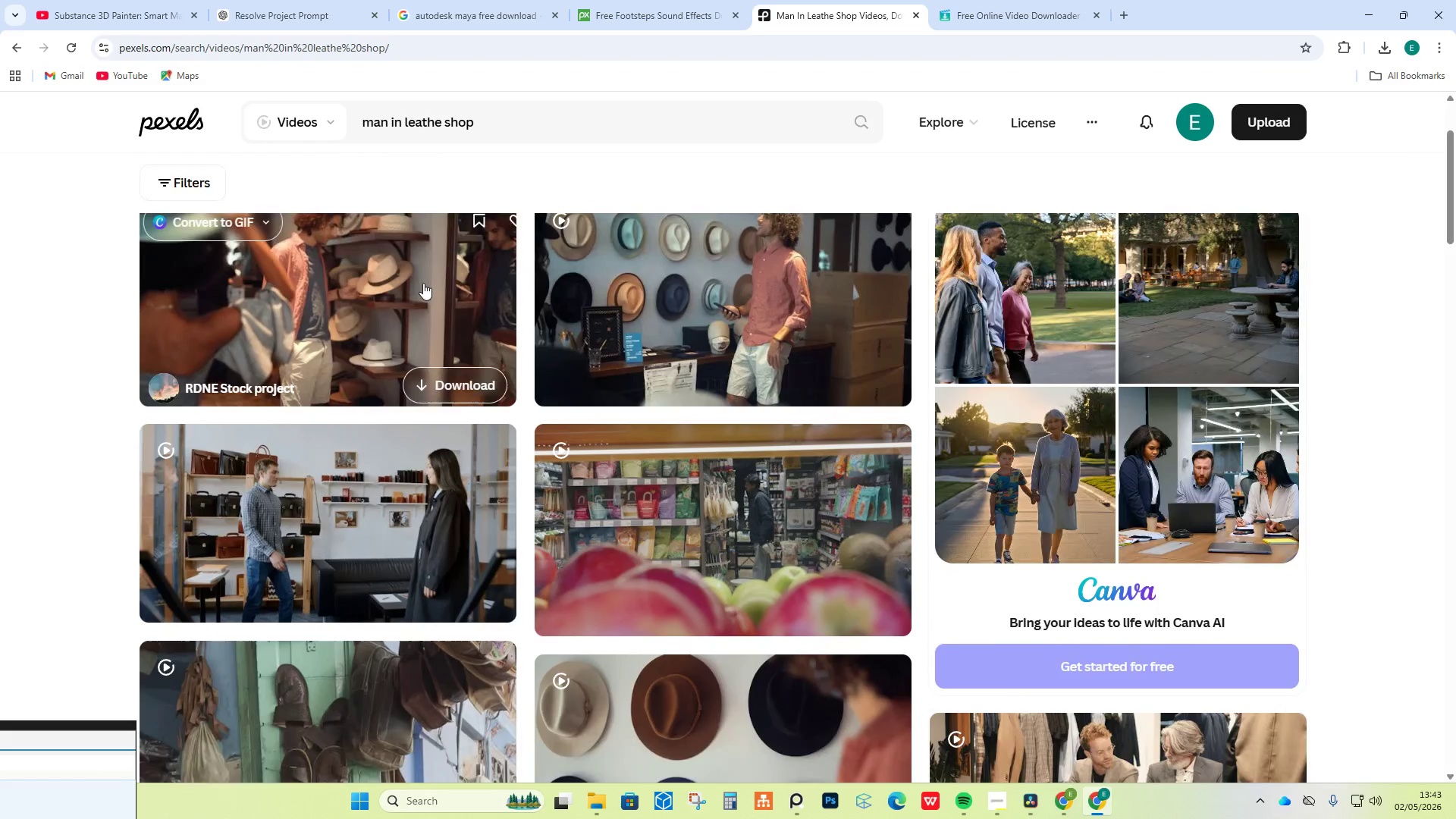 
scroll: coordinate [423, 283], scroll_direction: up, amount: 1.0
 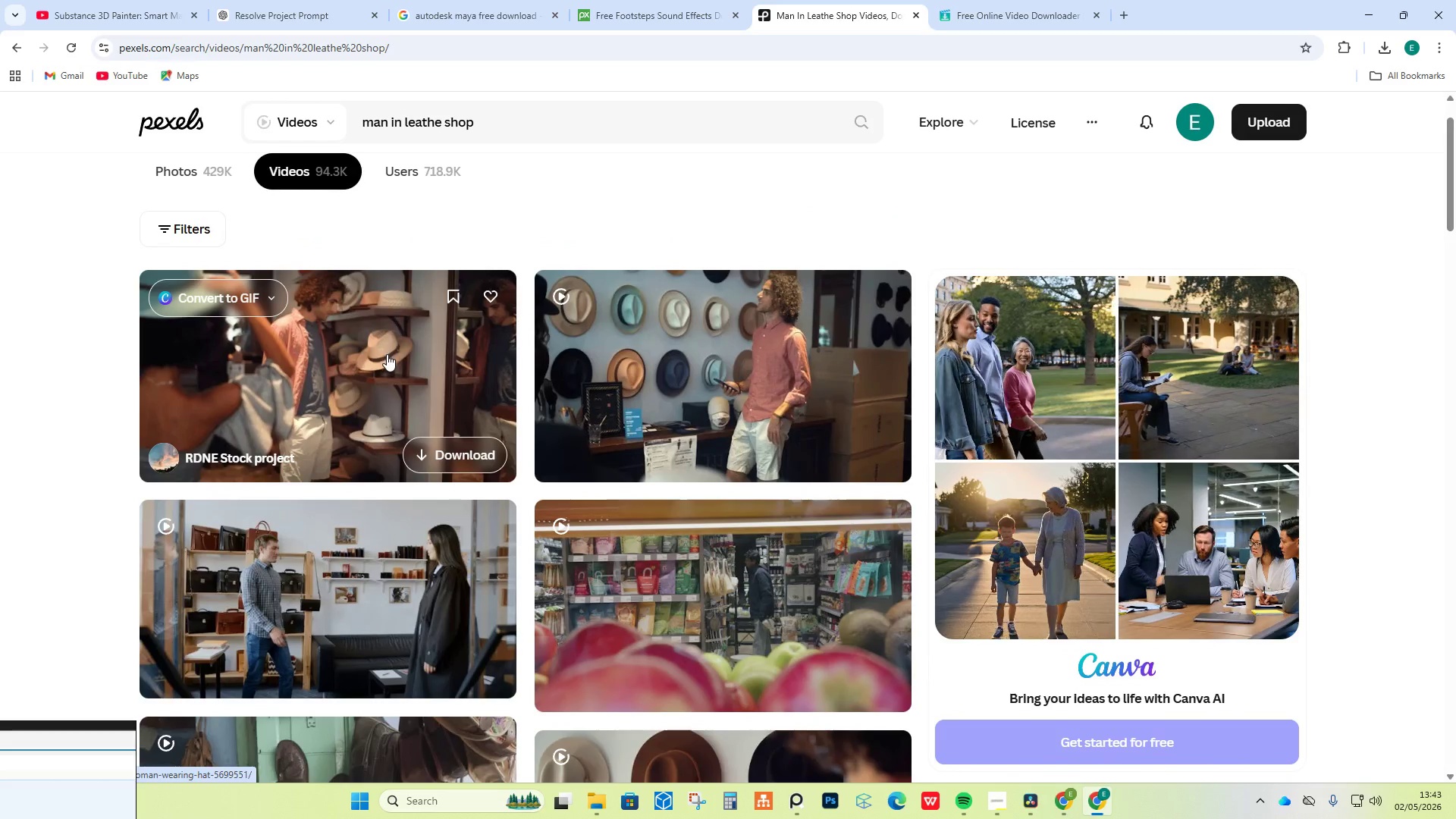 
scroll: coordinate [505, 392], scroll_direction: down, amount: 13.0
 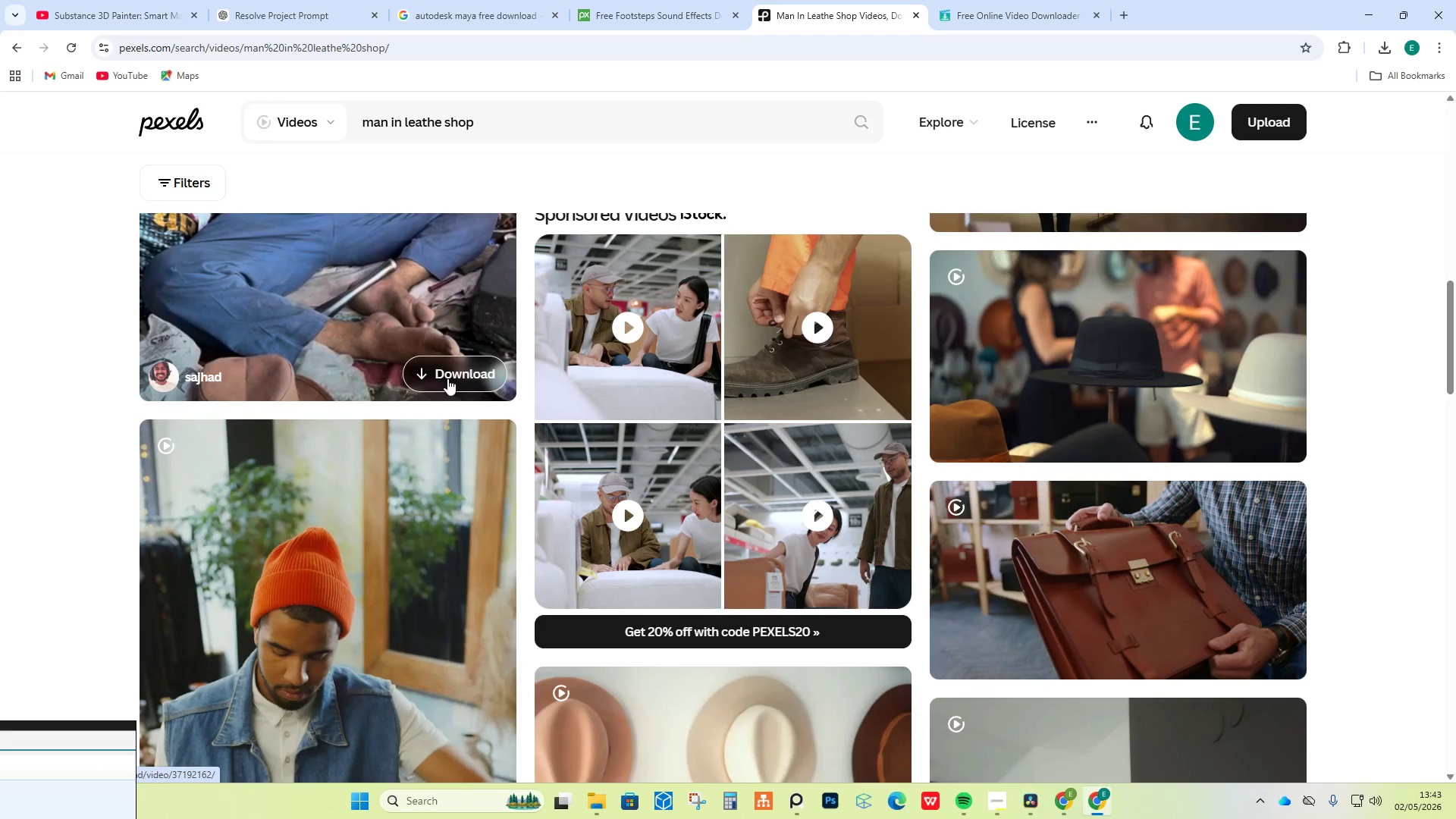 
scroll: coordinate [438, 386], scroll_direction: up, amount: 5.0
 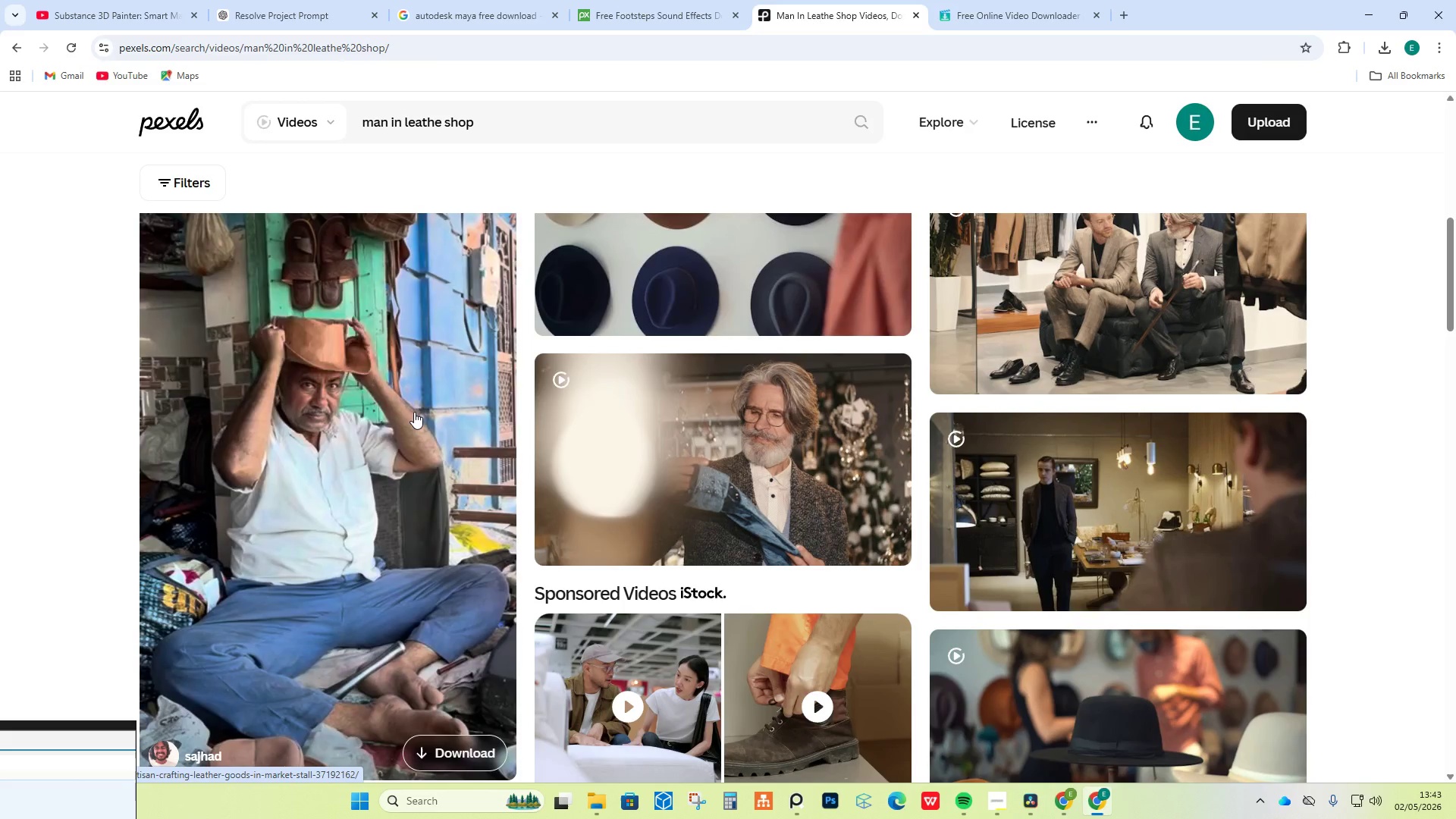 
left_click([414, 412])
 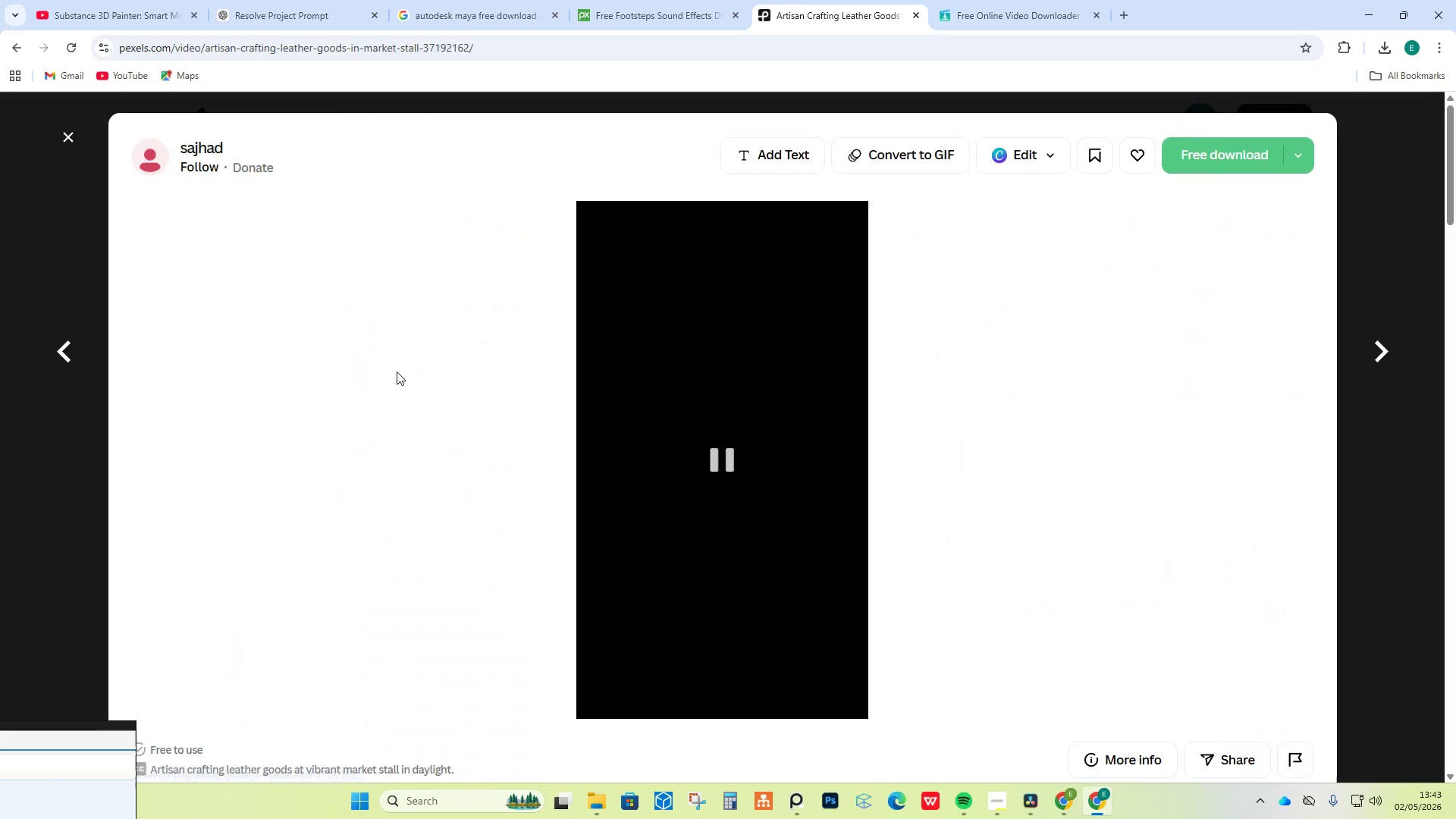 
scroll: coordinate [442, 305], scroll_direction: down, amount: 13.0
 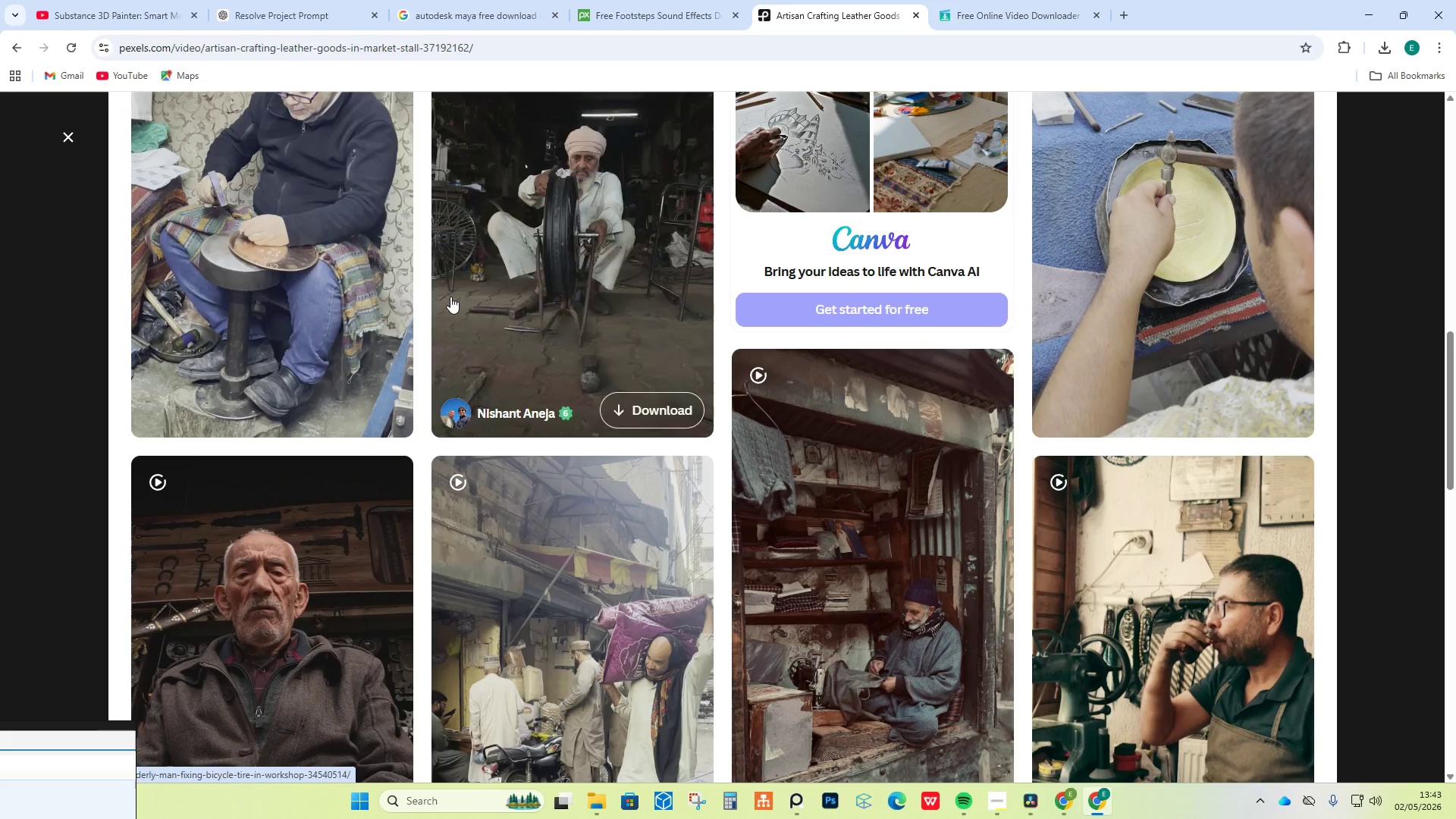 
scroll: coordinate [468, 320], scroll_direction: up, amount: 2.0
 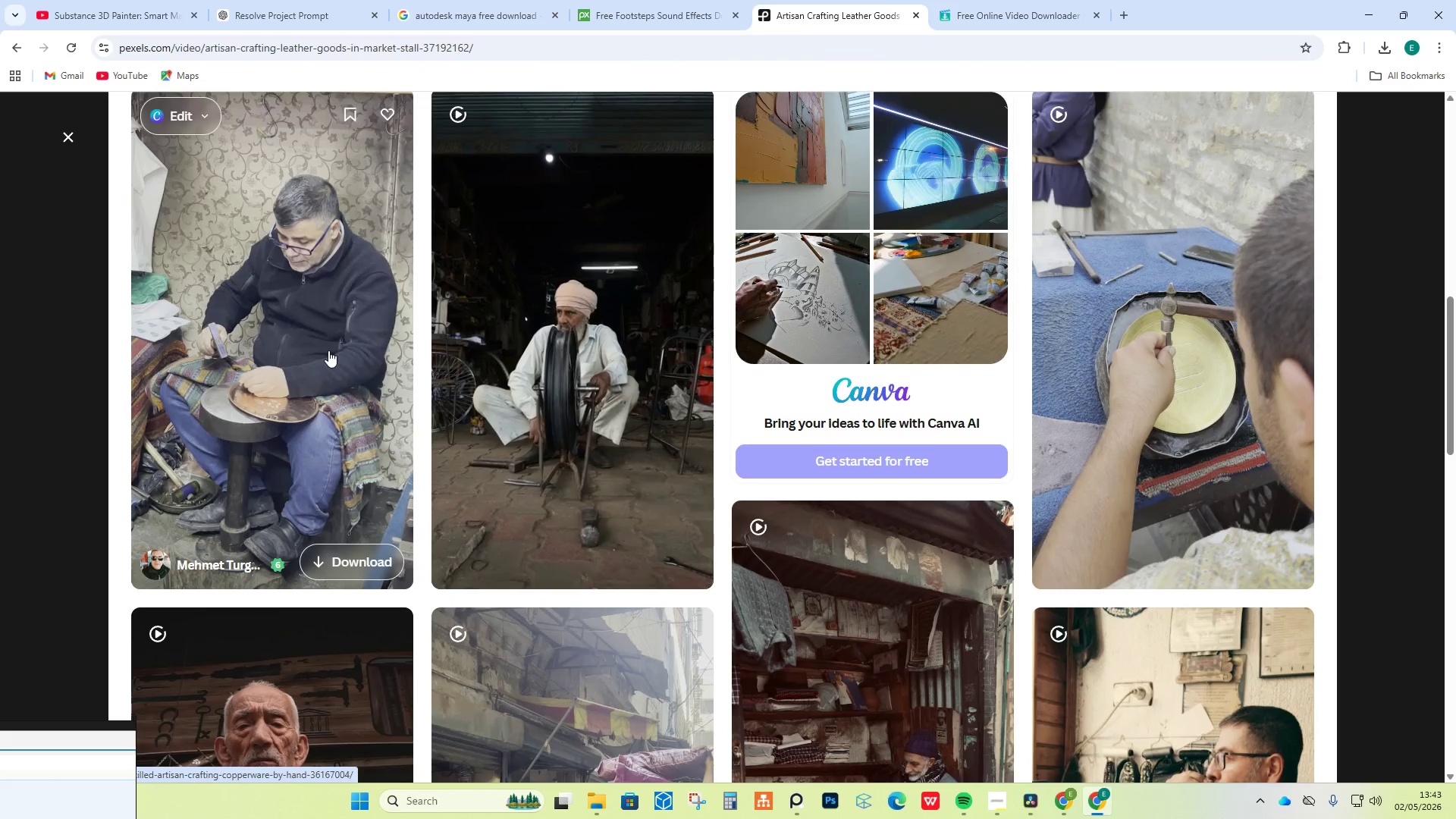 
scroll: coordinate [635, 356], scroll_direction: down, amount: 24.0
 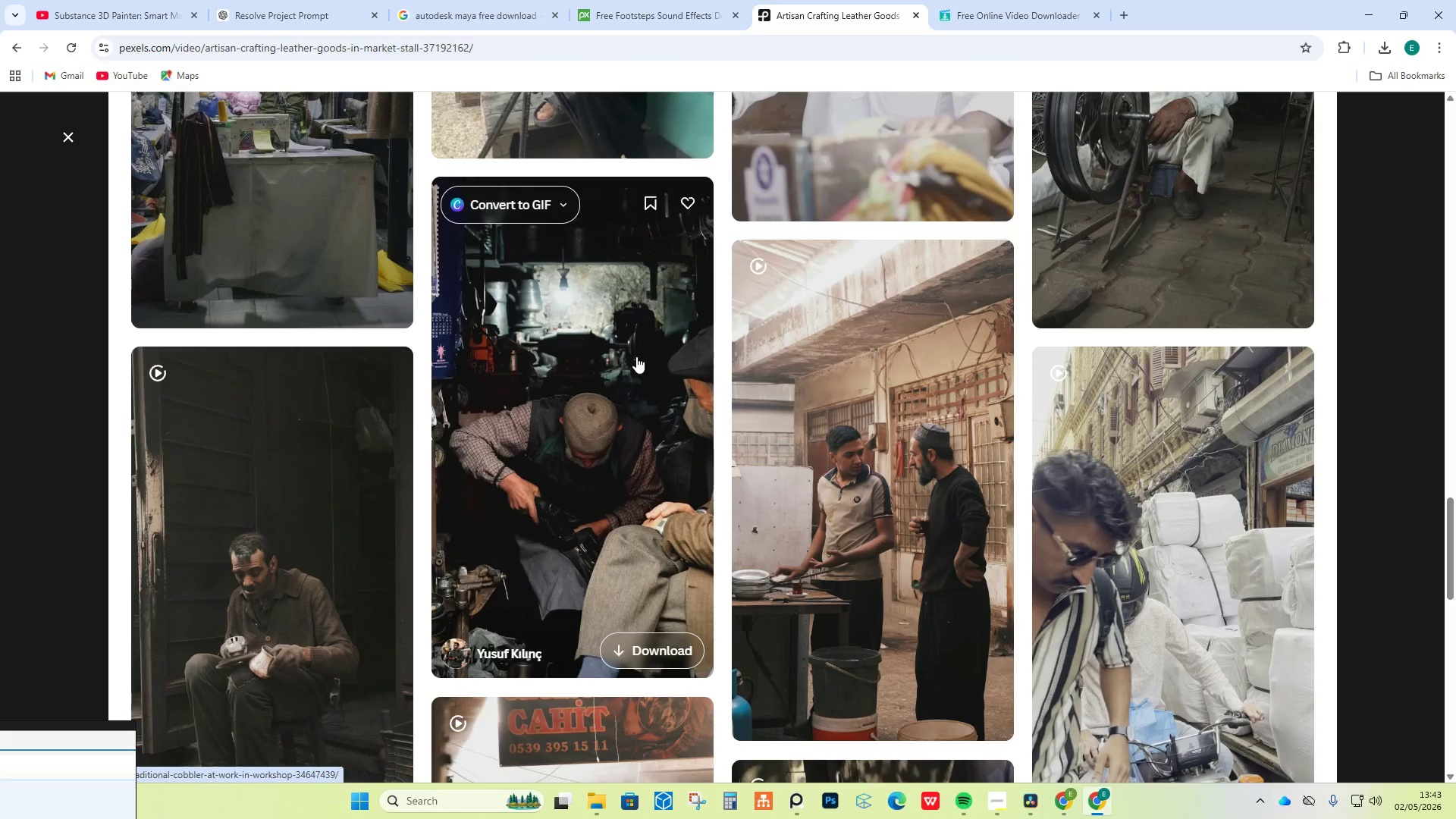 
scroll: coordinate [640, 358], scroll_direction: down, amount: 23.0
 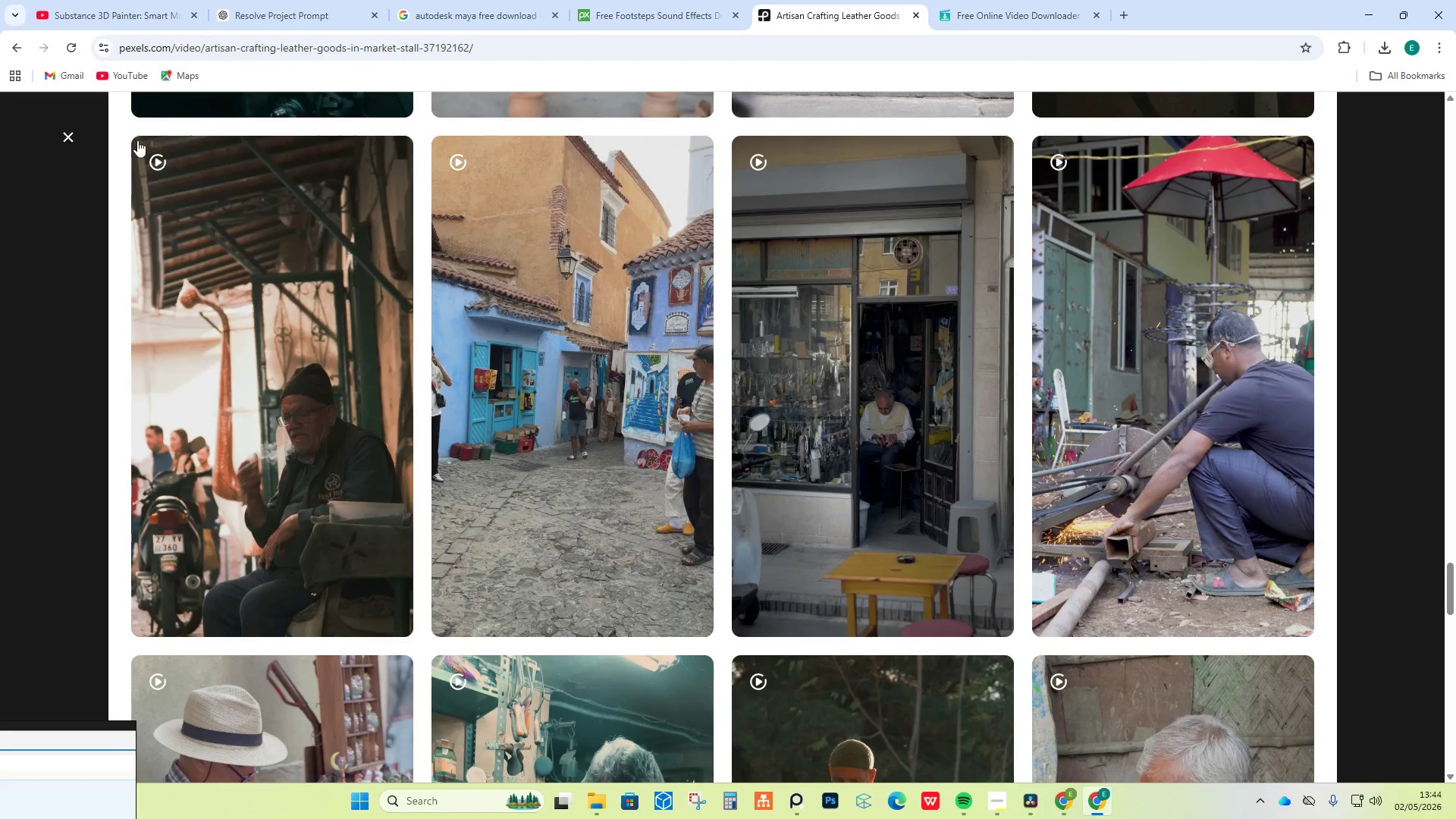 
left_click([62, 136])
 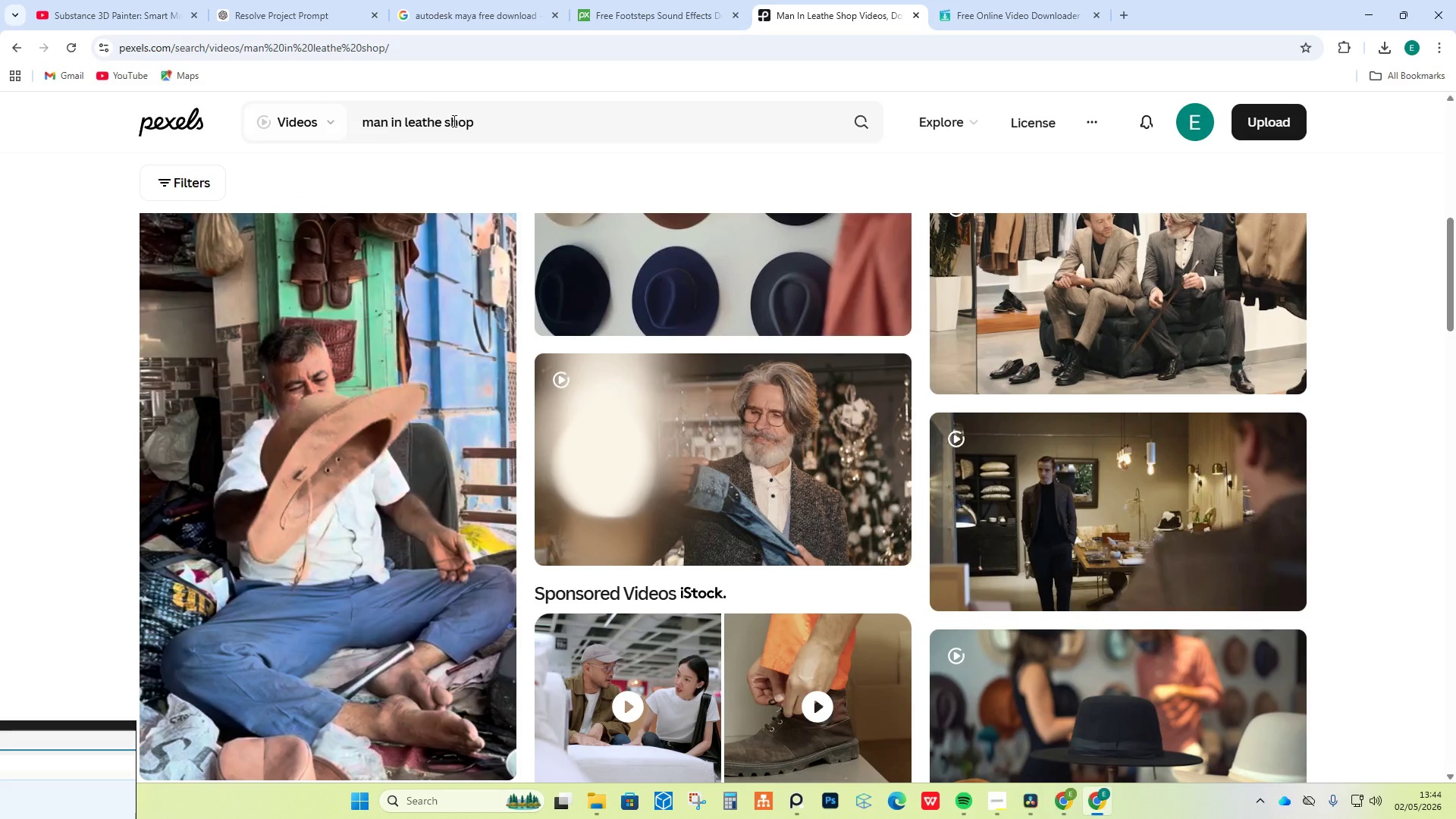 
left_click([553, 124])
 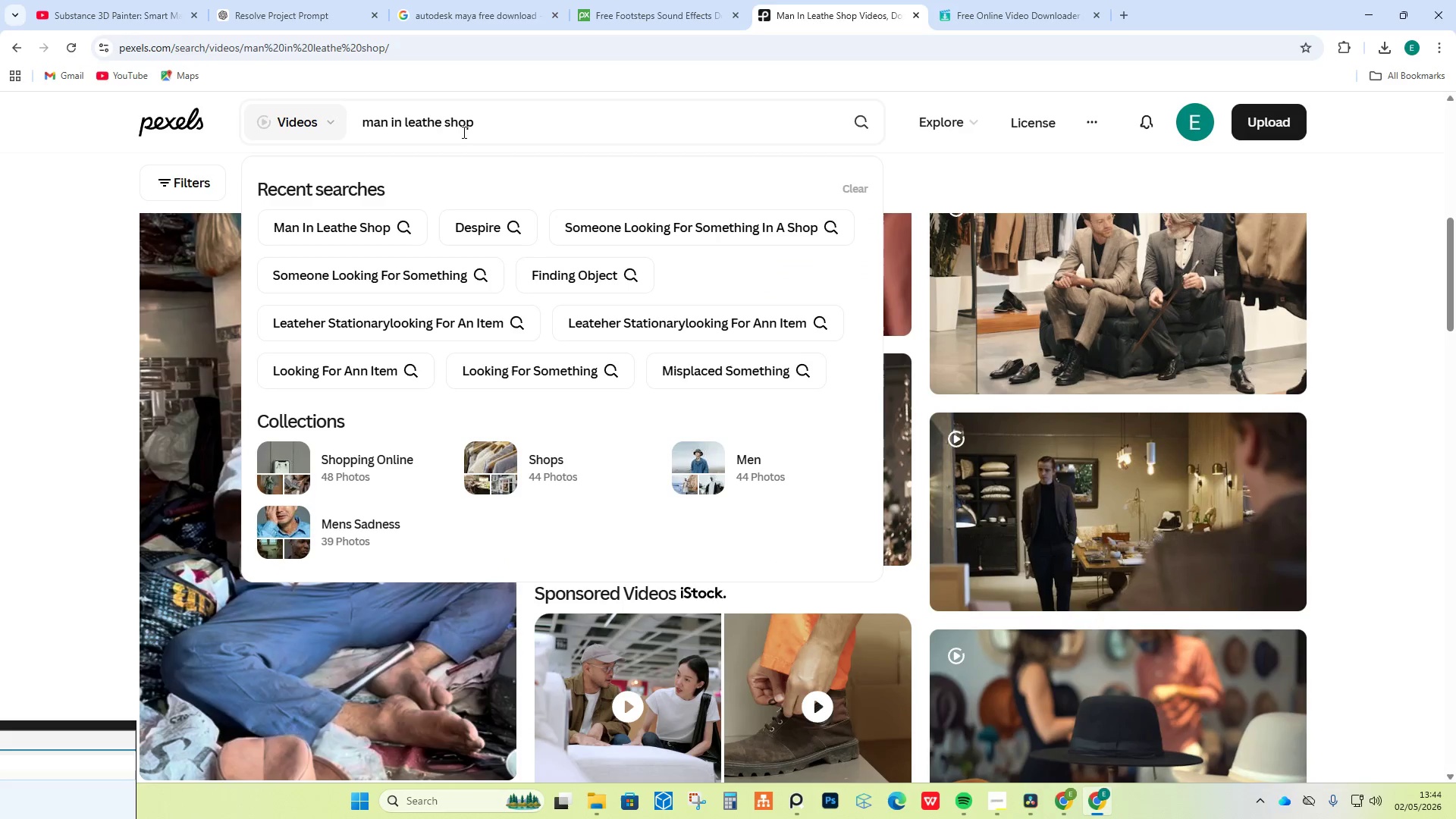 
left_click([442, 126])
 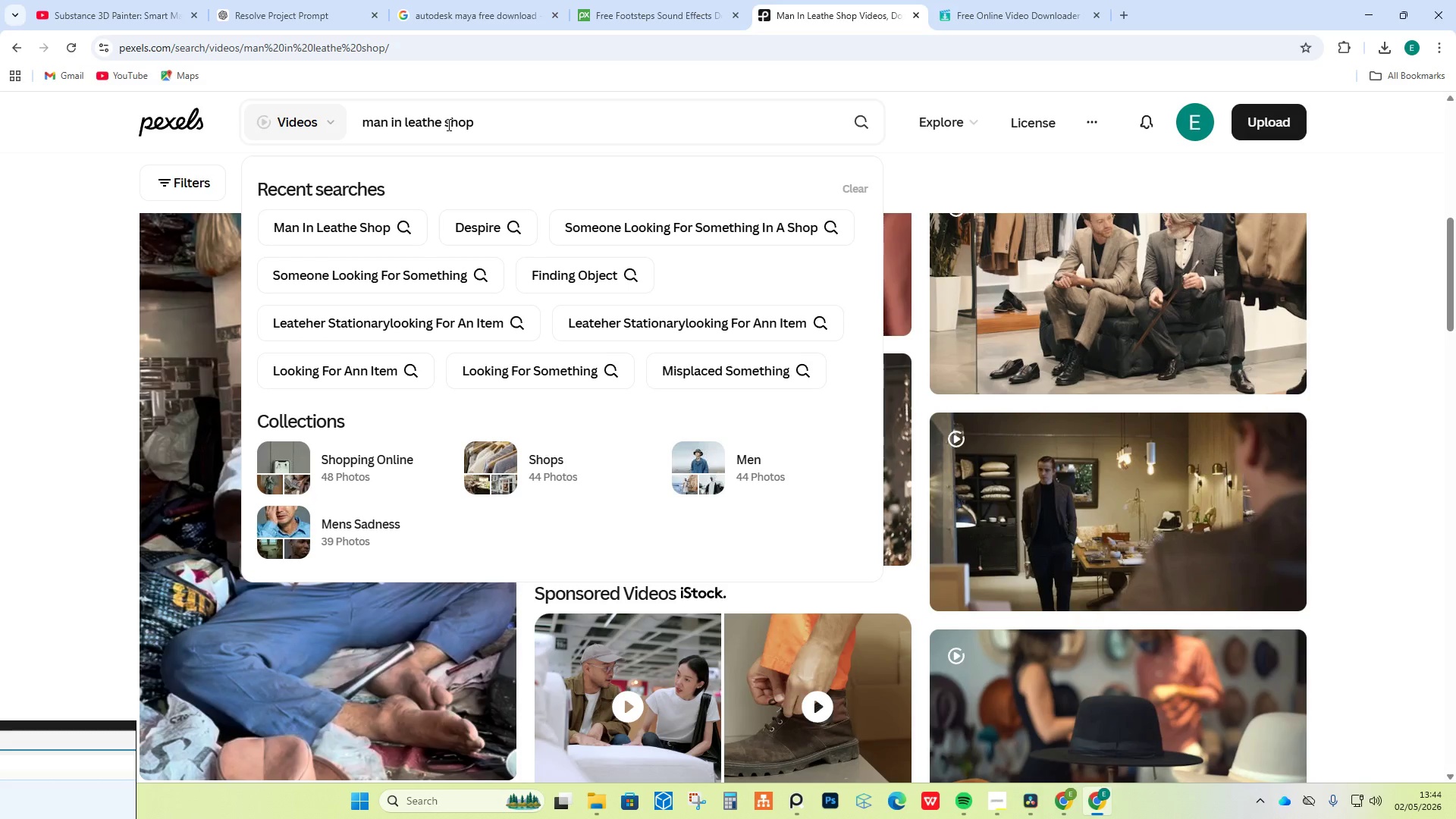 
key(E)
 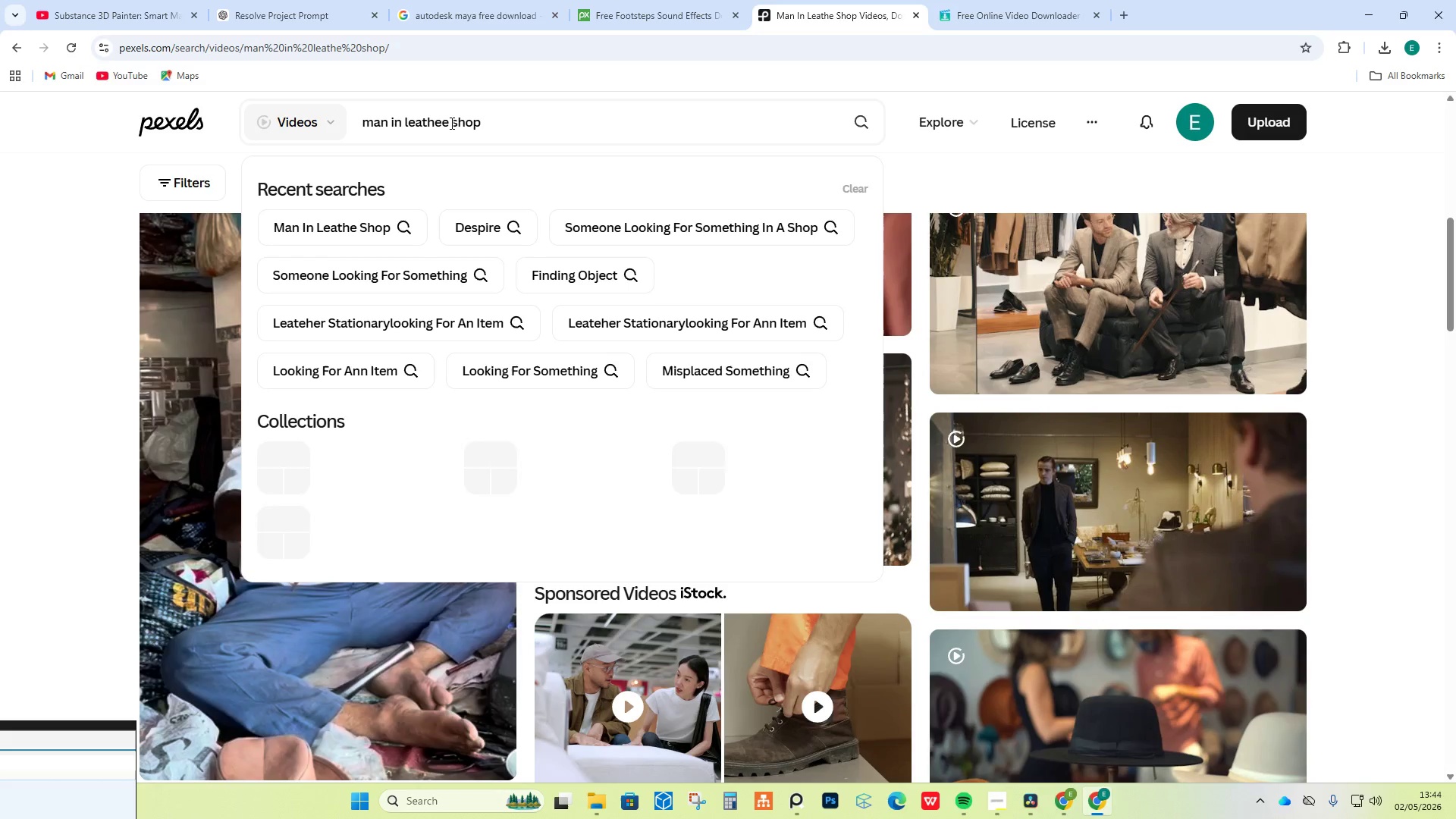 
key(Backspace)
 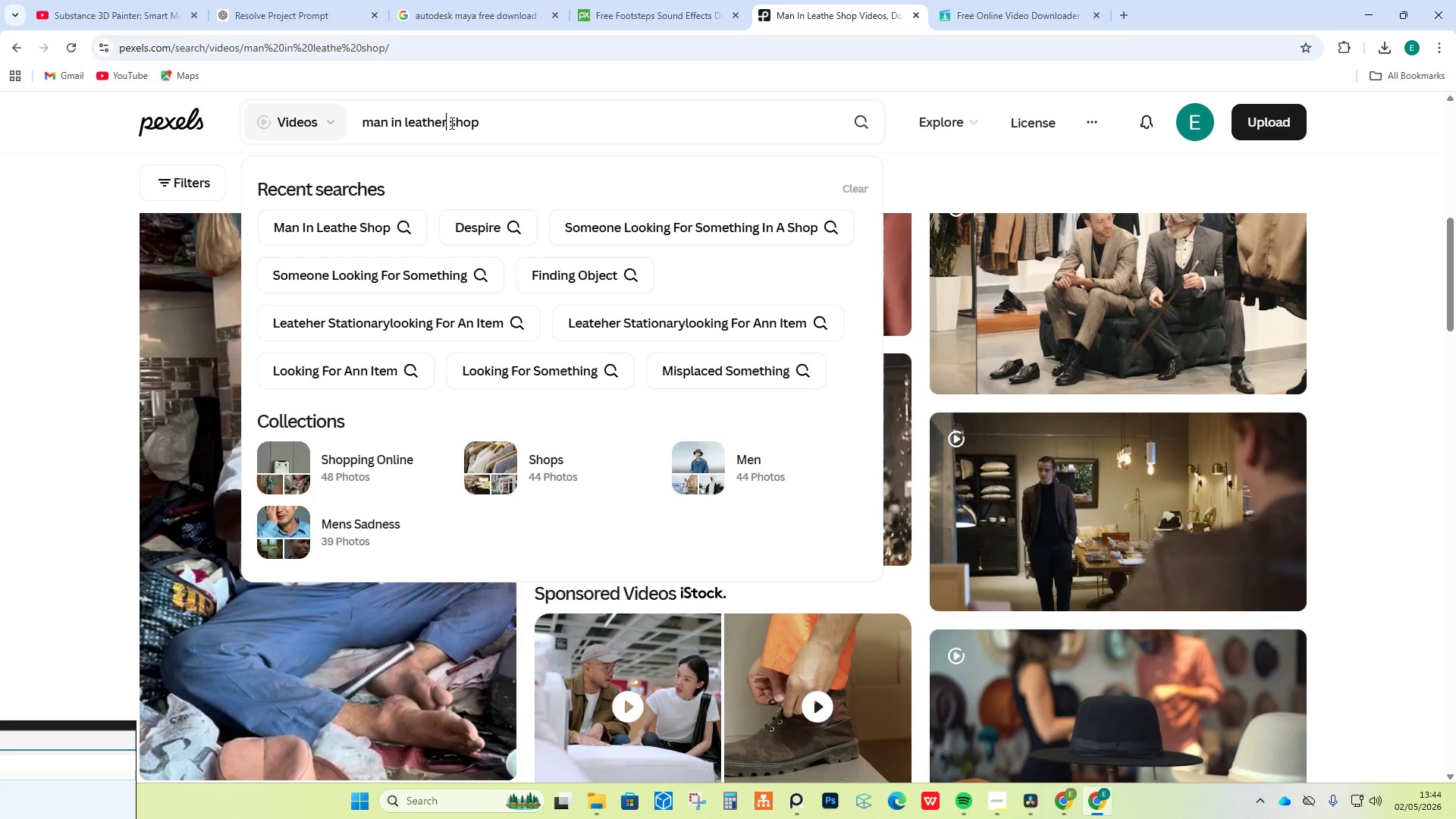 
key(R)
 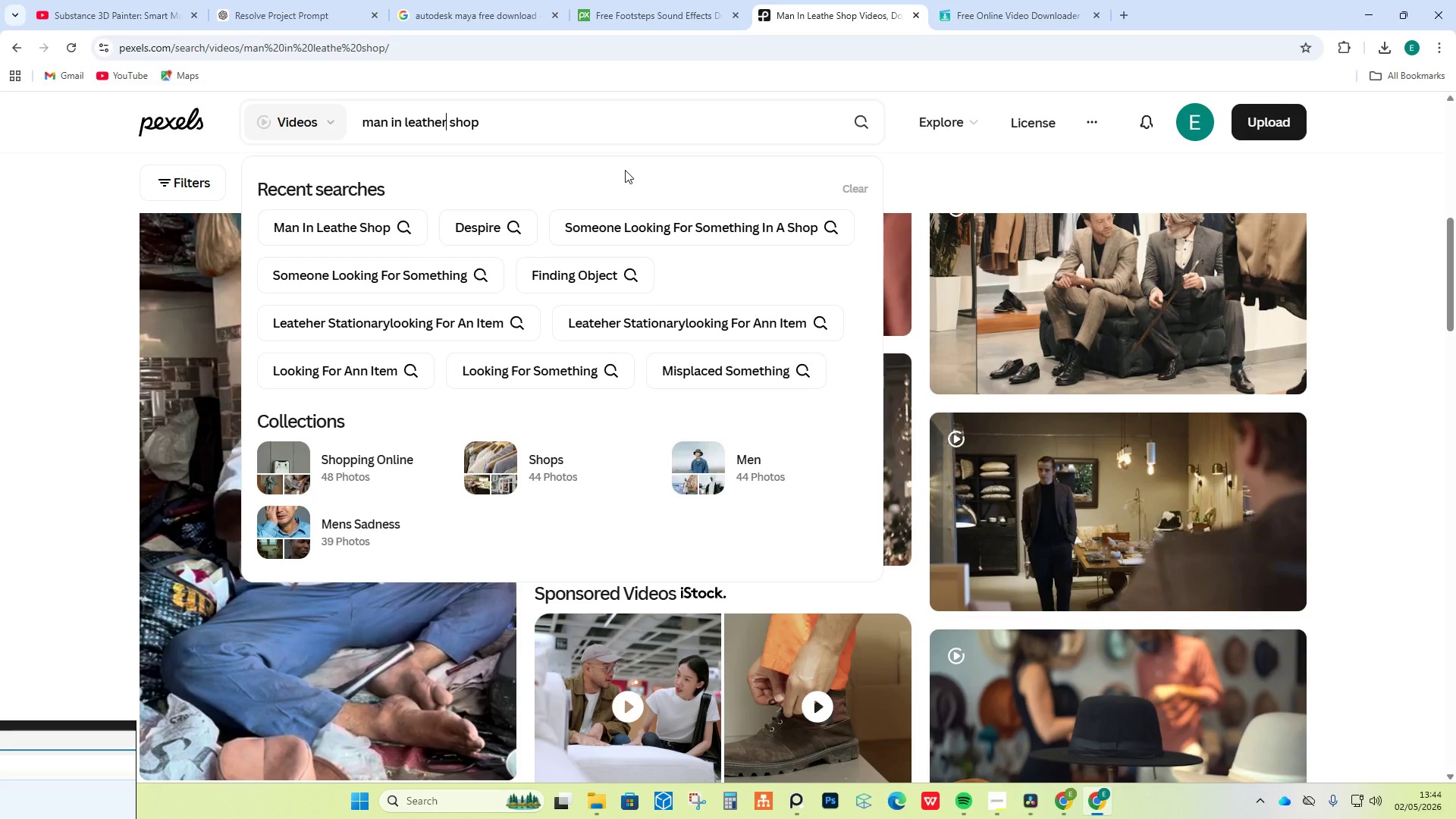 
left_click([538, 114])
 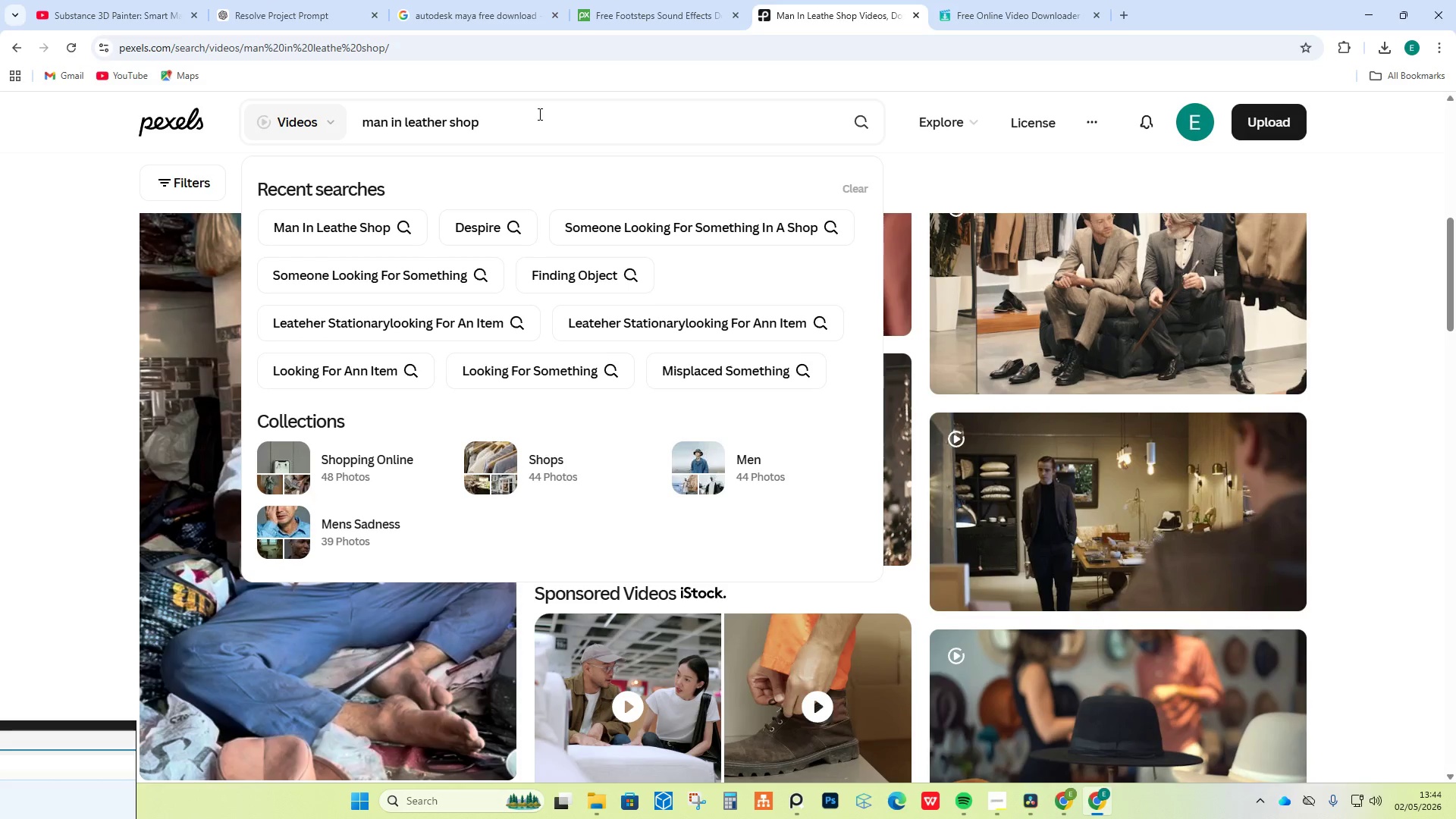 
type( looking for tools)
 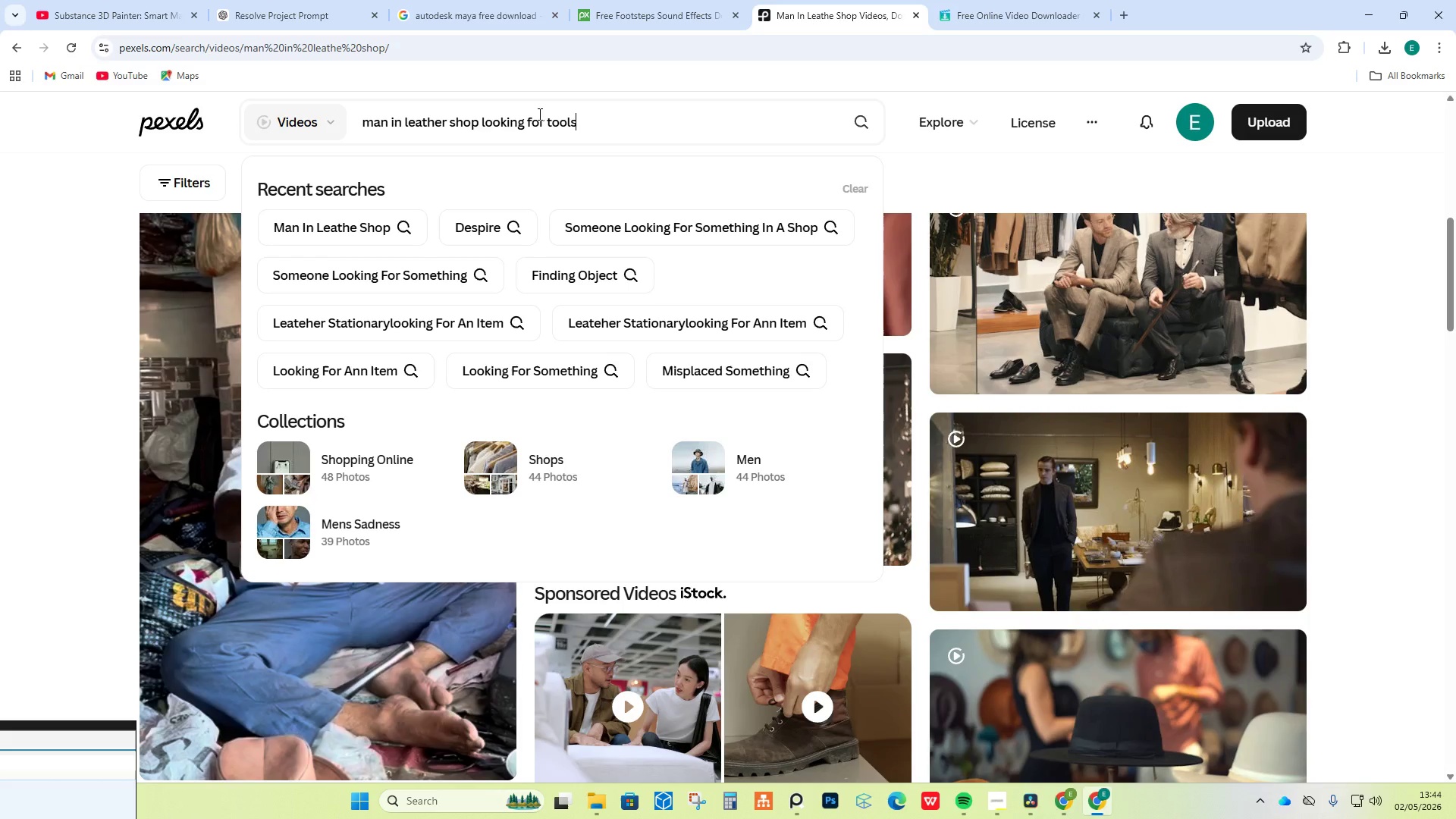 
key(Enter)
 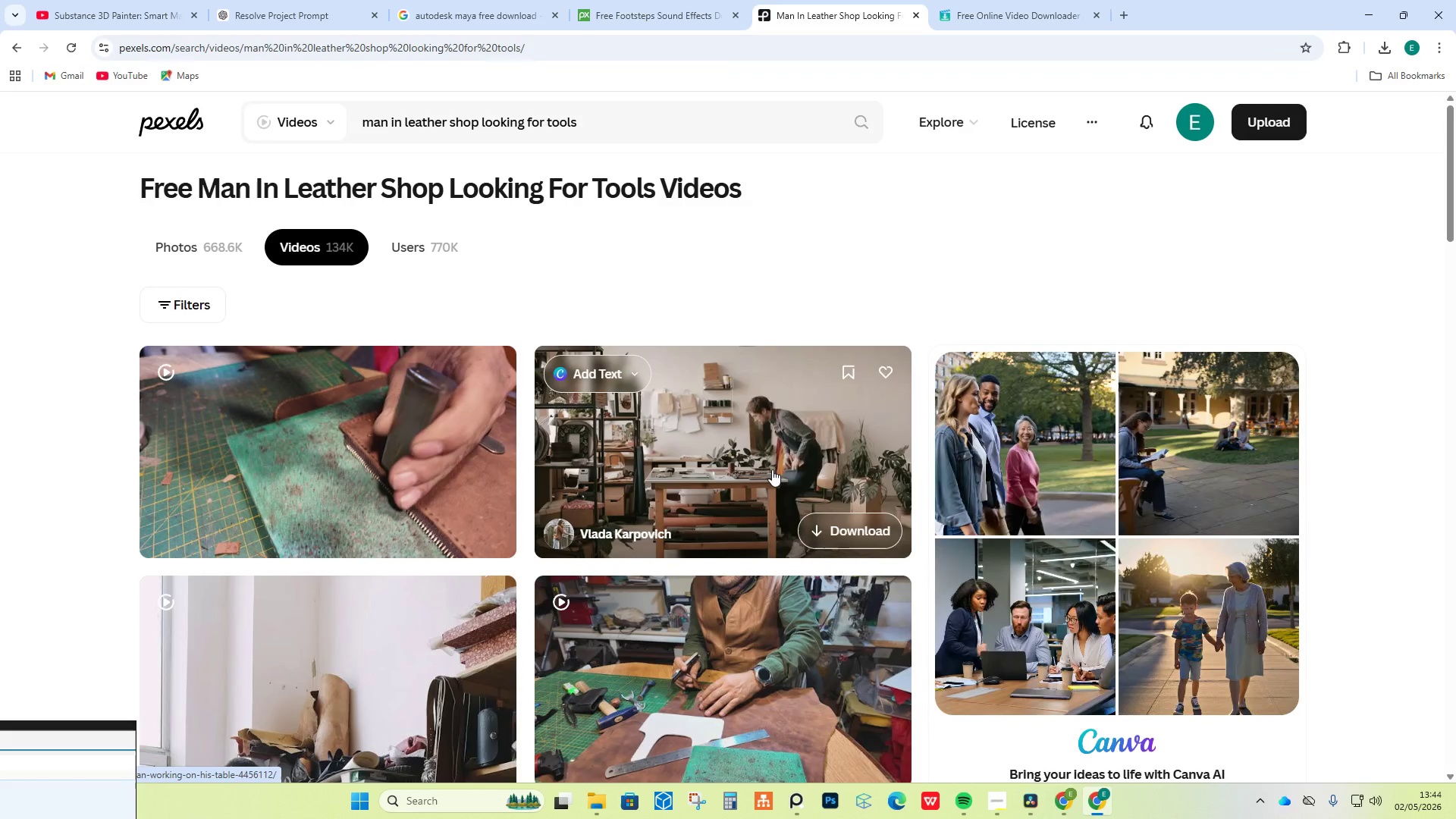 
wait(12.97)
 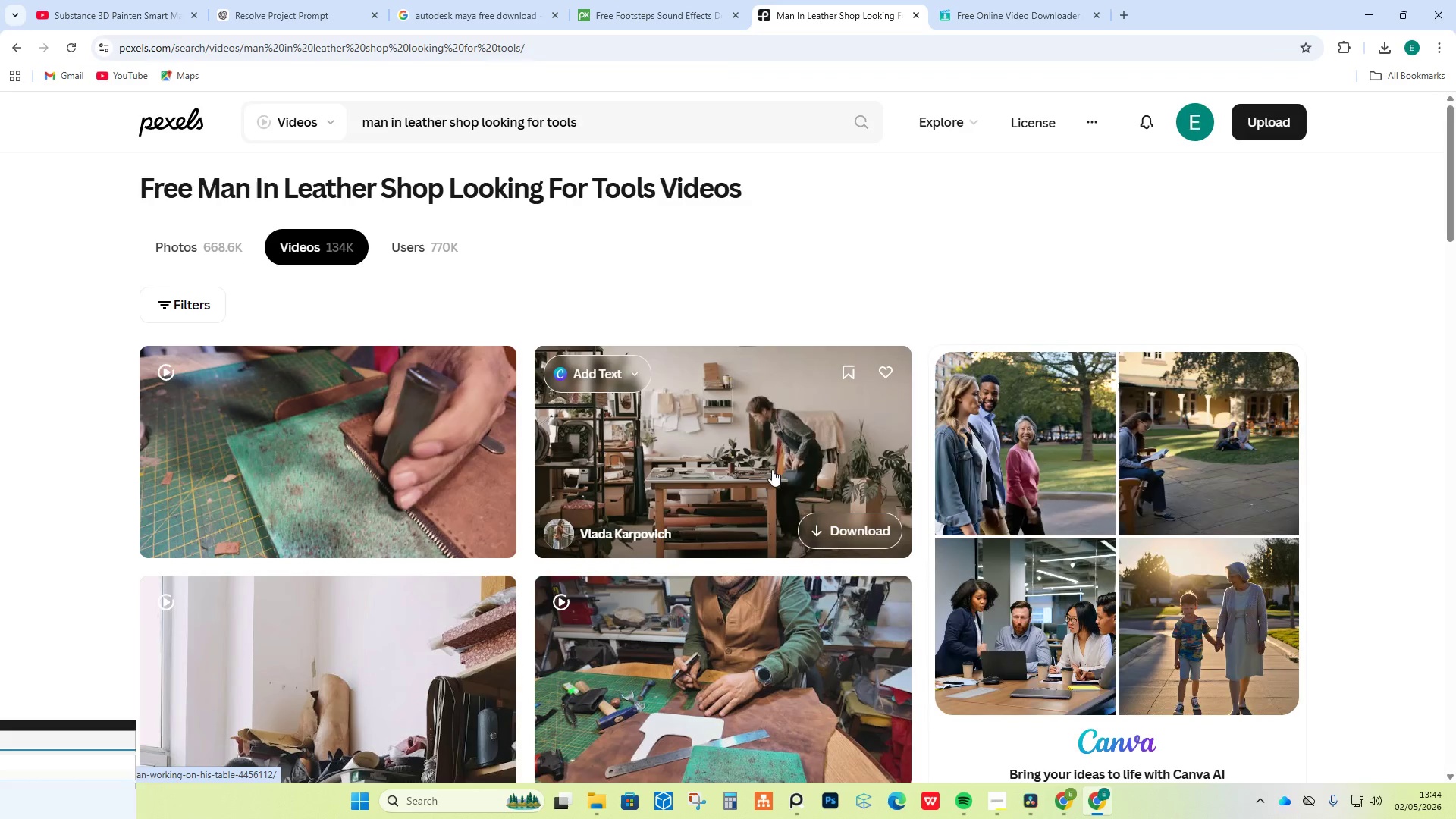 
left_click([825, 507])
 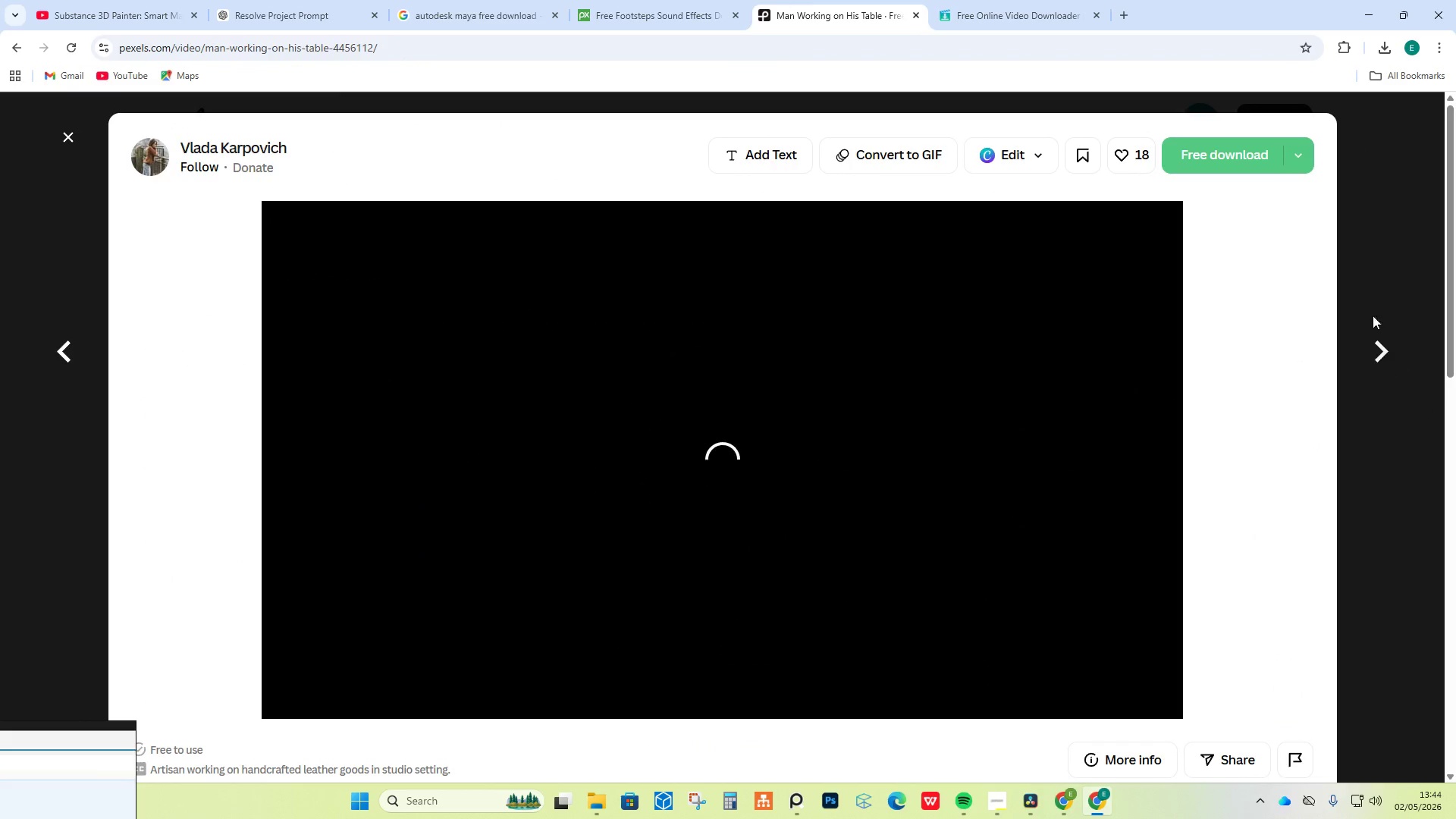 
scroll: coordinate [1082, 356], scroll_direction: down, amount: 29.0
 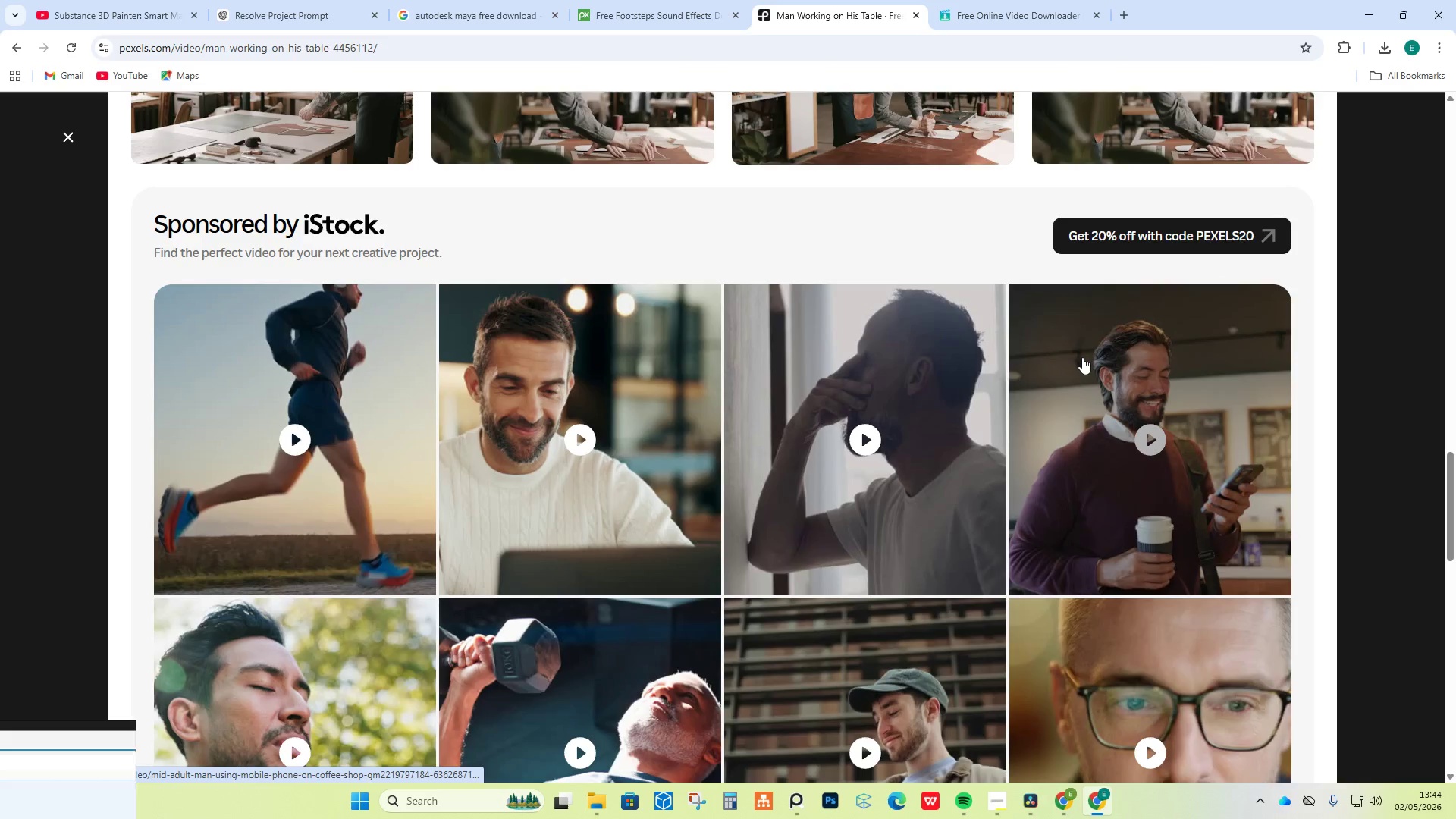 
scroll: coordinate [1006, 400], scroll_direction: up, amount: 11.0
 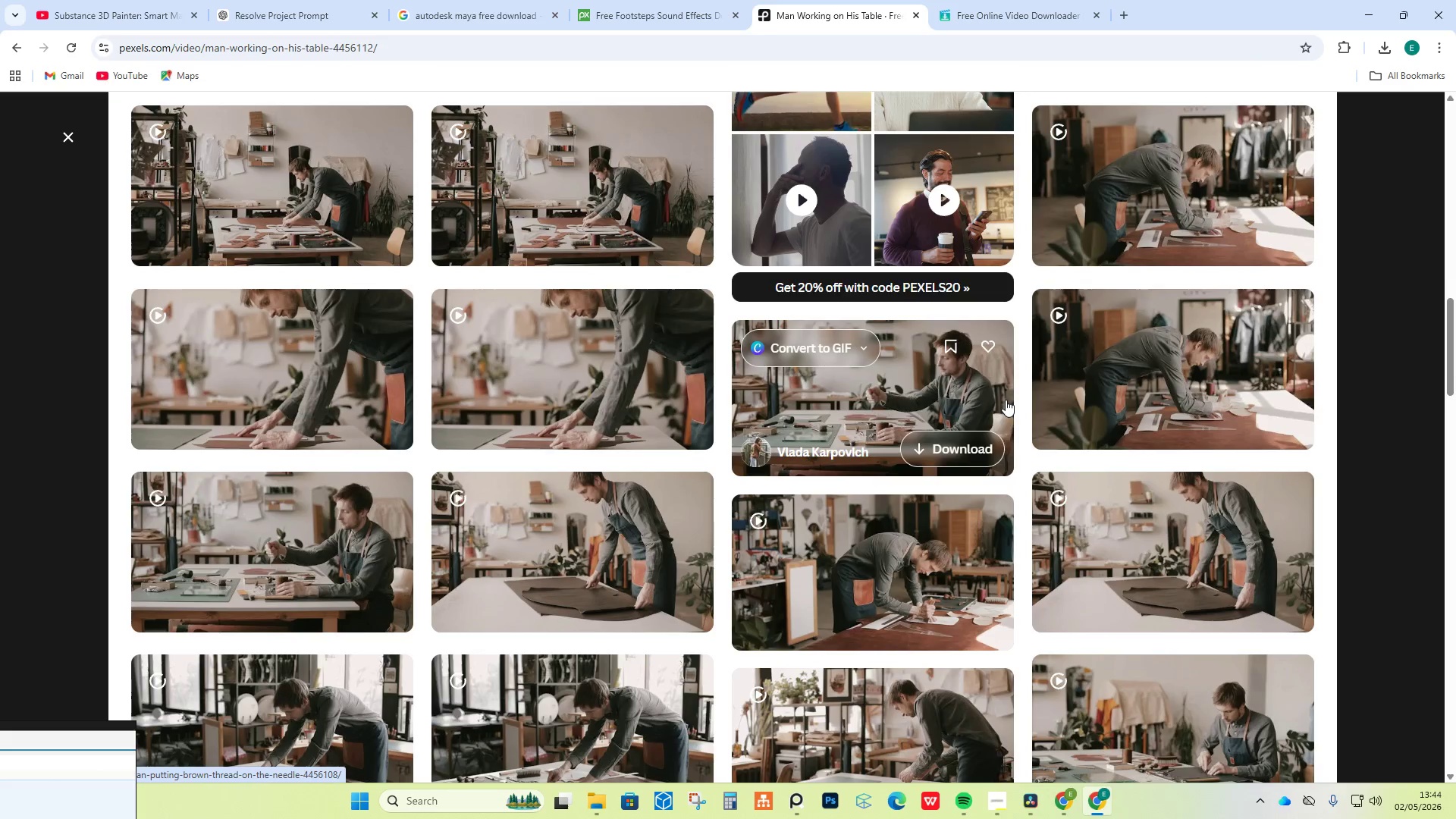 
scroll: coordinate [1002, 427], scroll_direction: down, amount: 37.0
 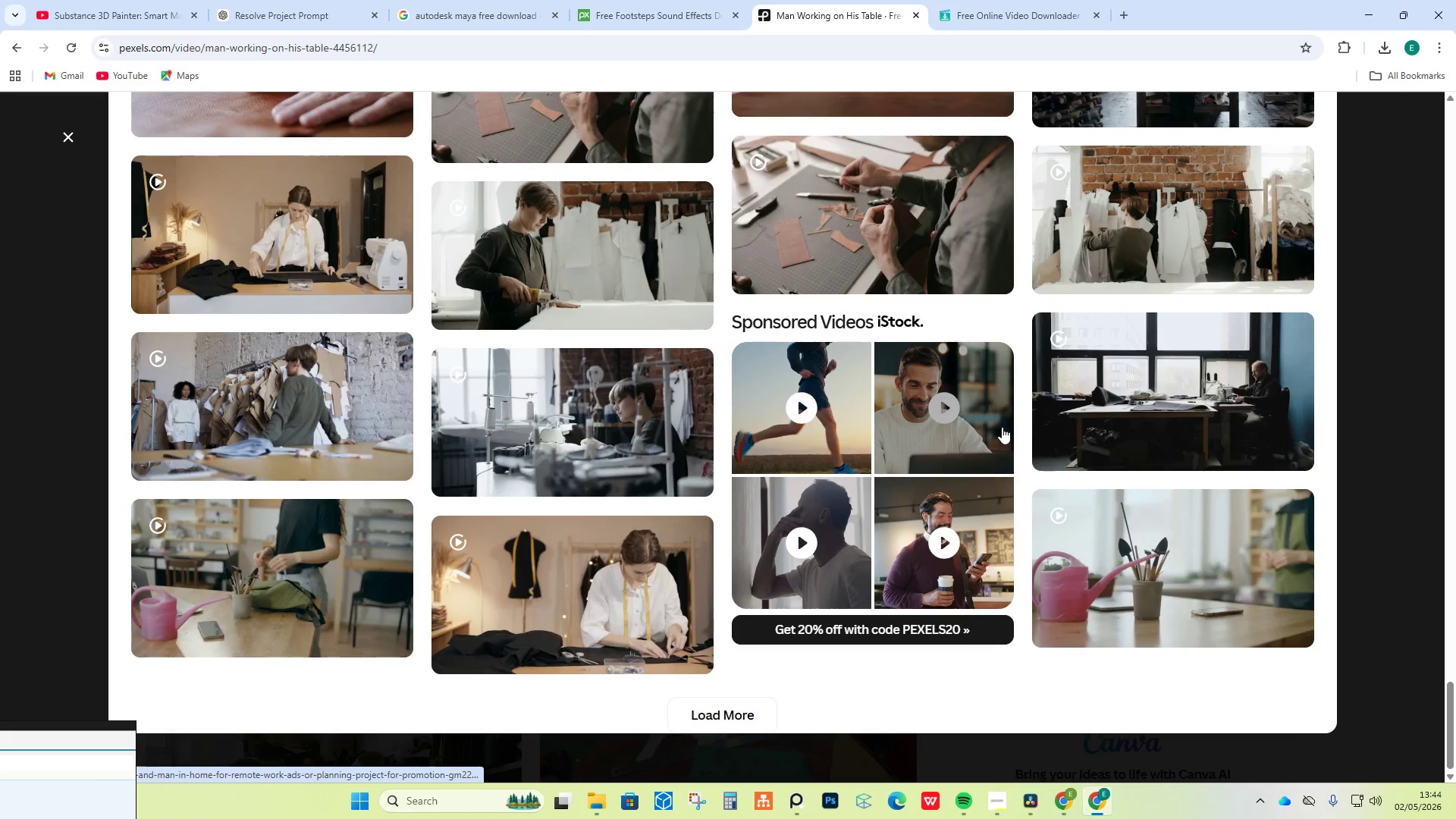 
scroll: coordinate [1080, 415], scroll_direction: up, amount: 51.0
 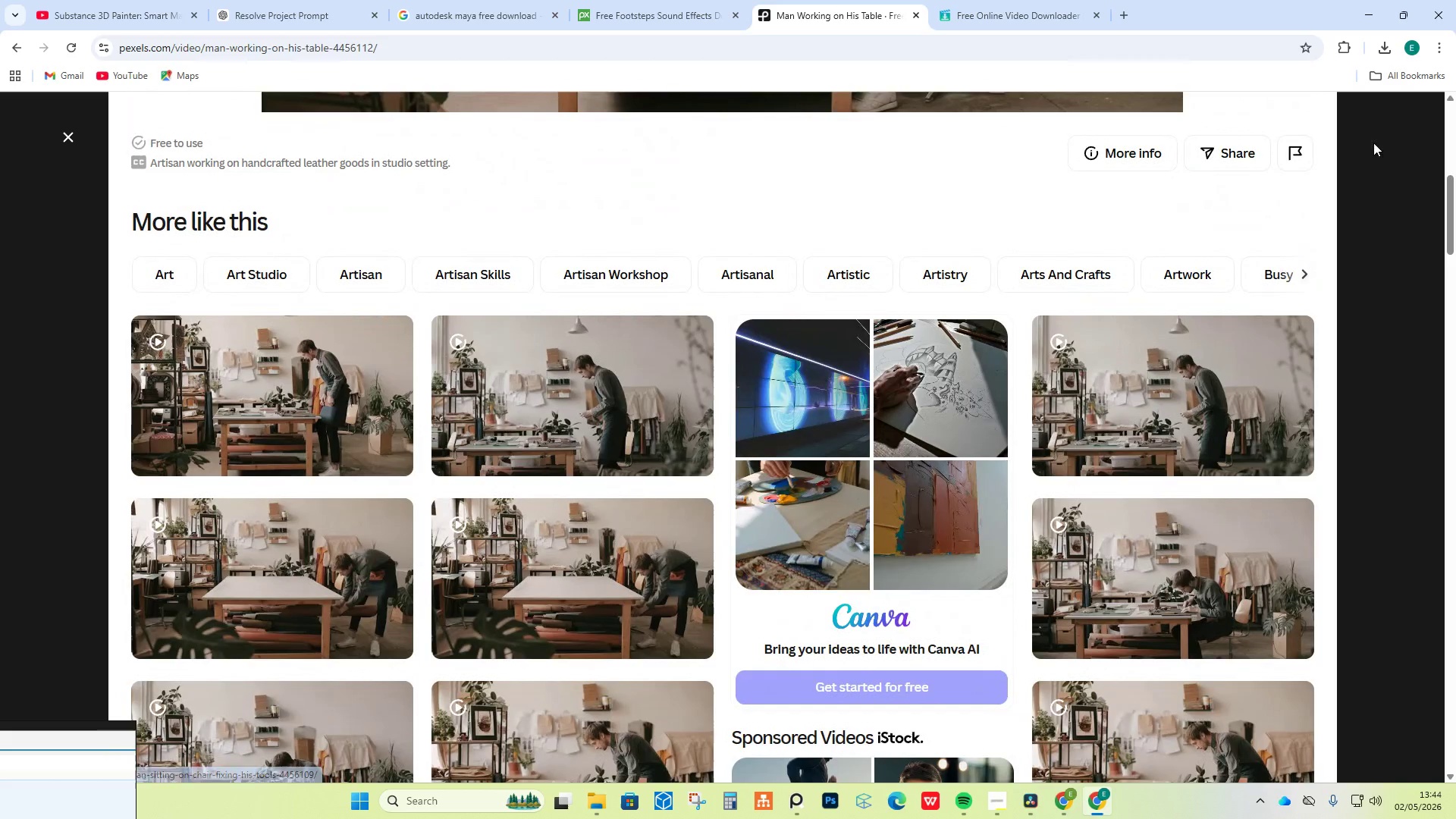 
left_click([1357, 171])
 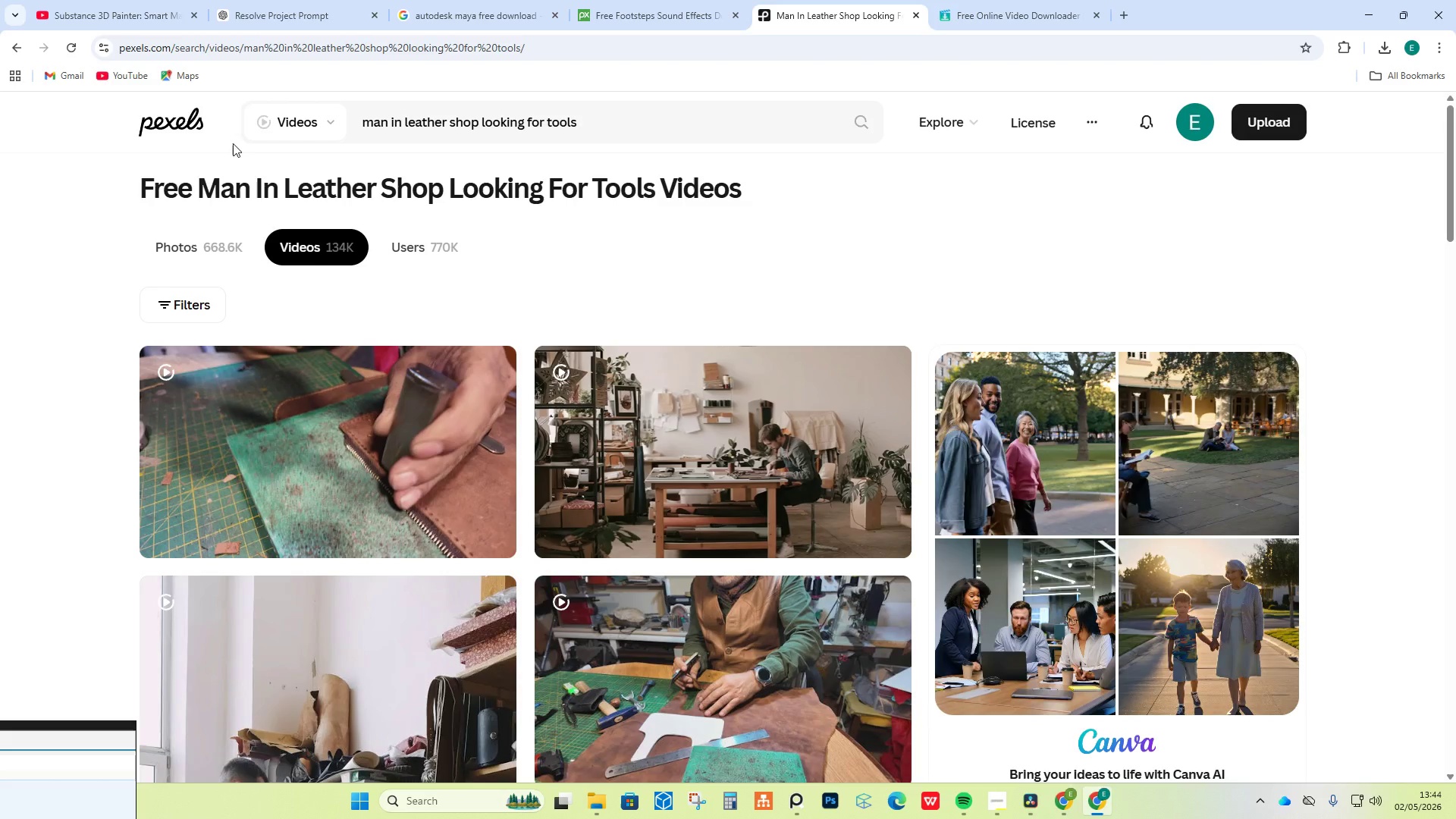 
scroll: coordinate [455, 365], scroll_direction: down, amount: 5.0
 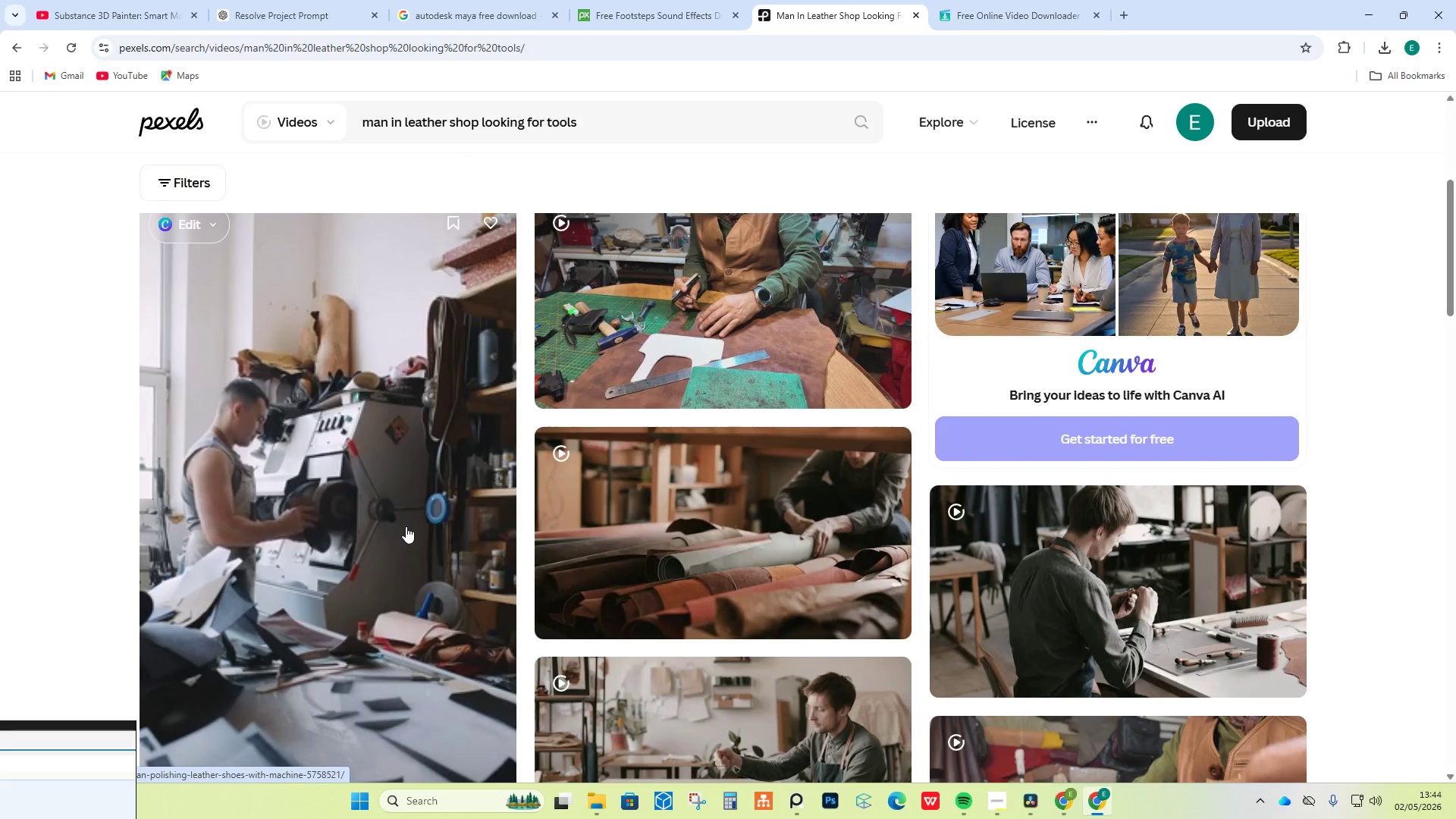 
scroll: coordinate [618, 434], scroll_direction: up, amount: 2.0
 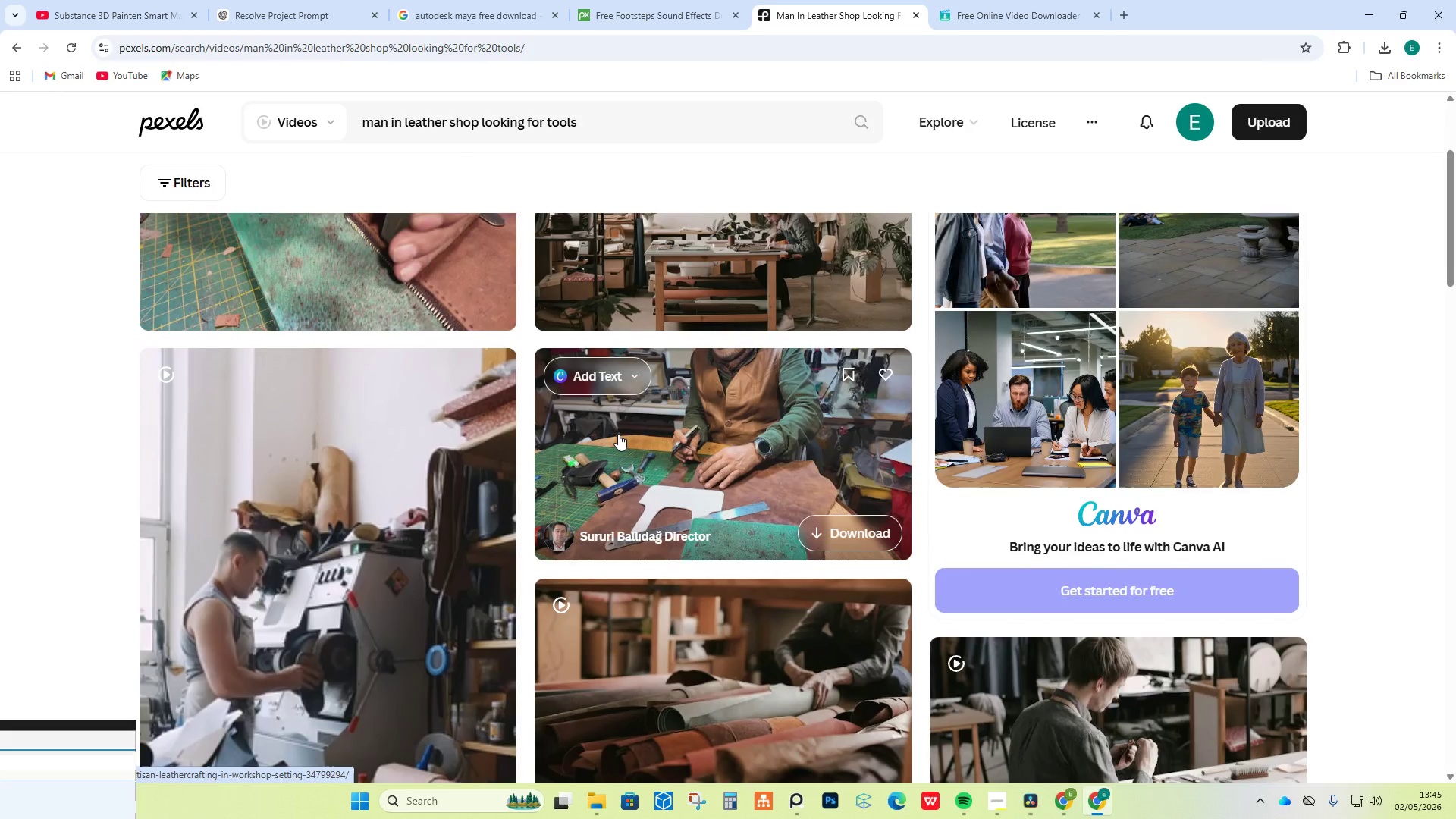 
scroll: coordinate [477, 400], scroll_direction: down, amount: 17.0
 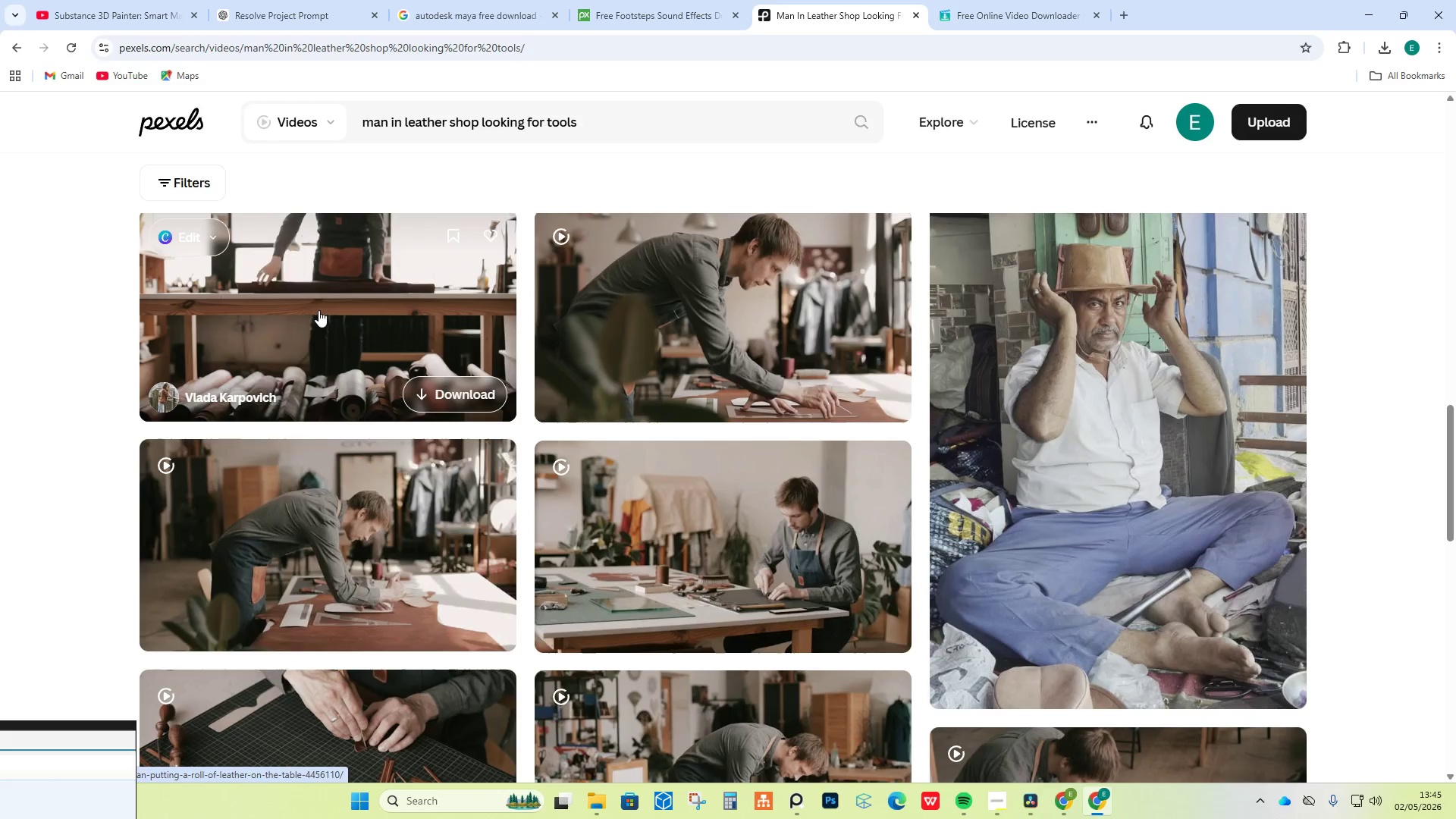 
wait(13.32)
 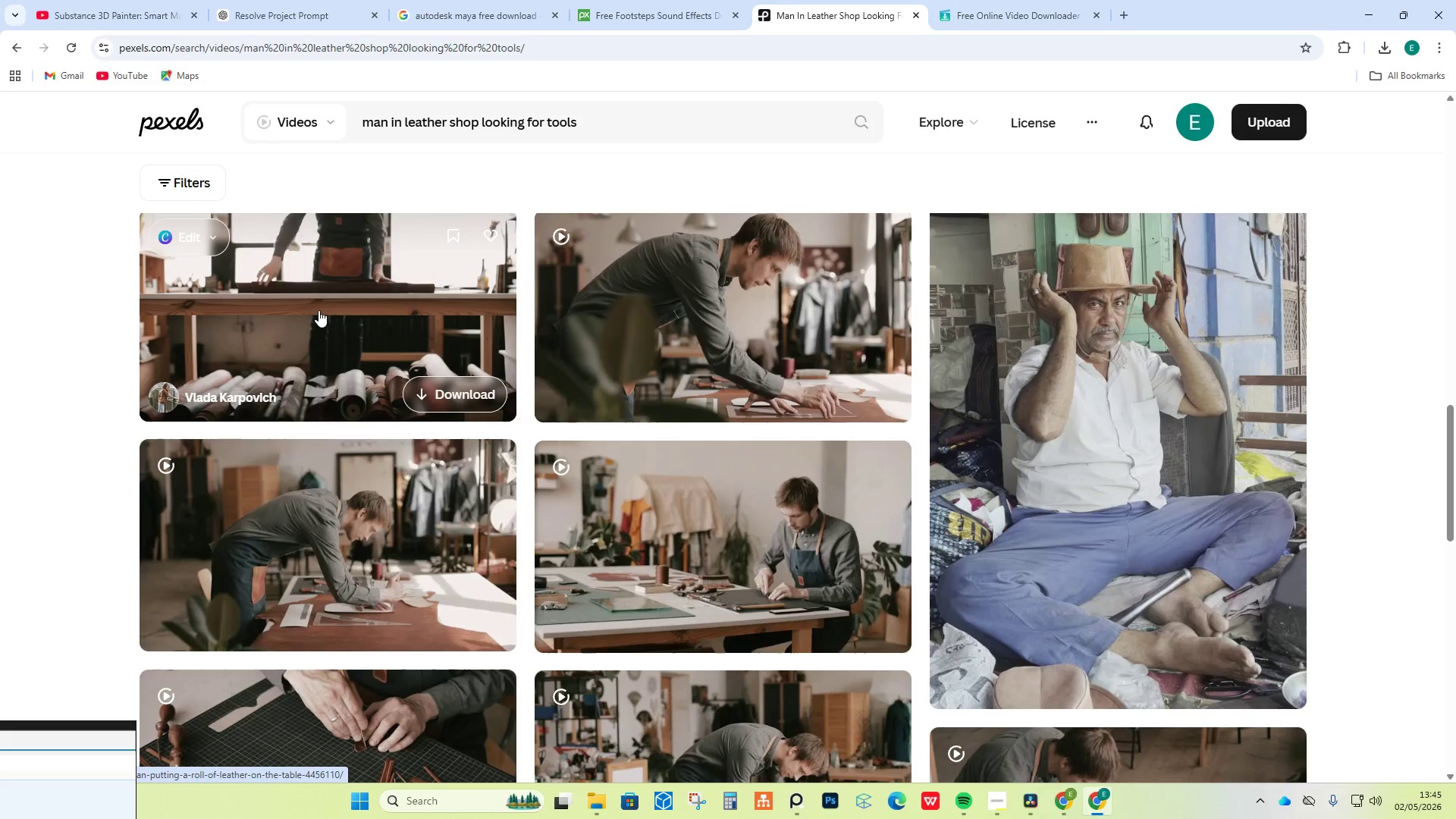 
left_click([447, 385])
 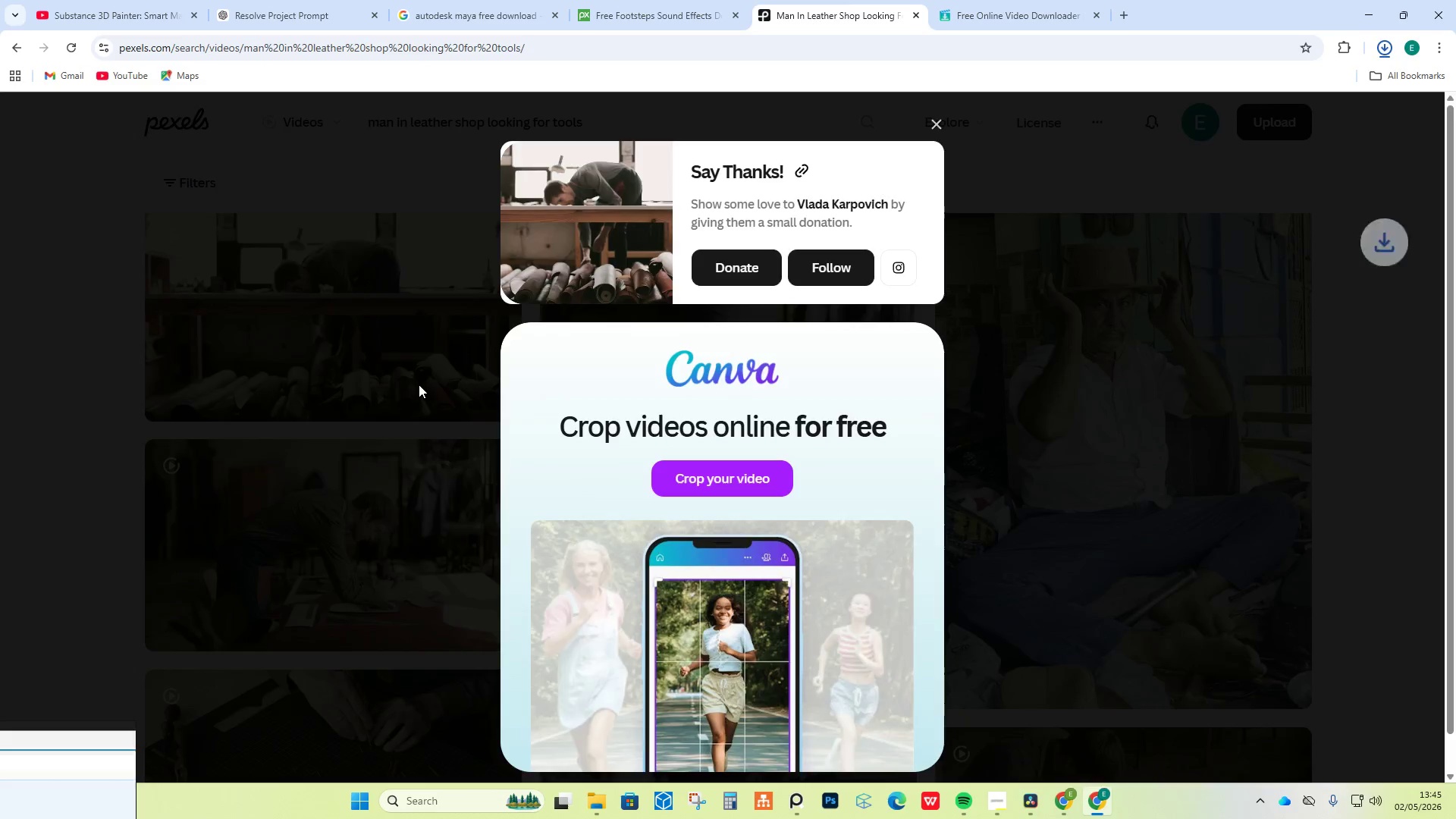 
scroll: coordinate [721, 337], scroll_direction: down, amount: 12.0
 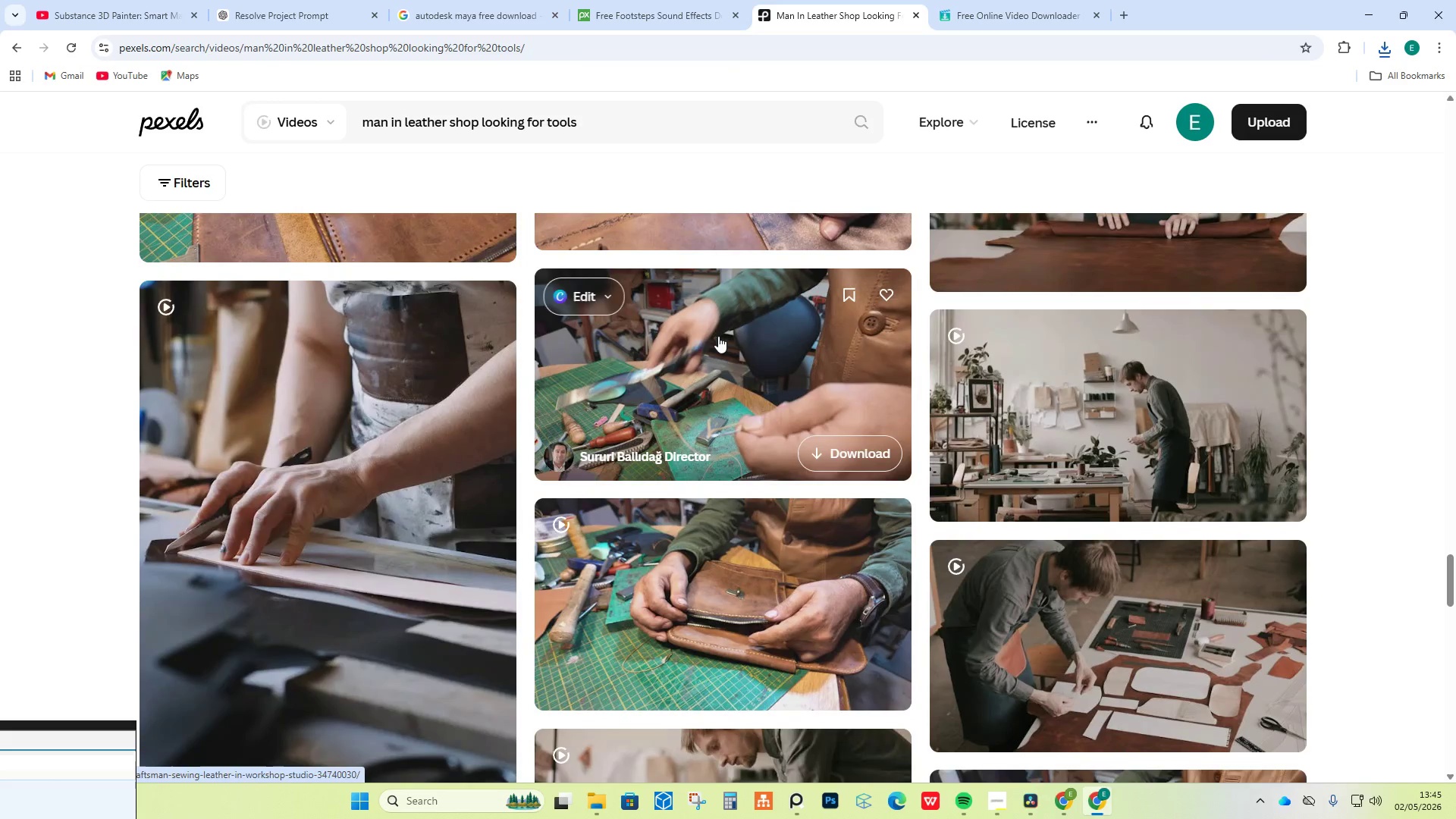 
left_click_drag(start_coordinate=[583, 115], to_coordinate=[349, 119])
 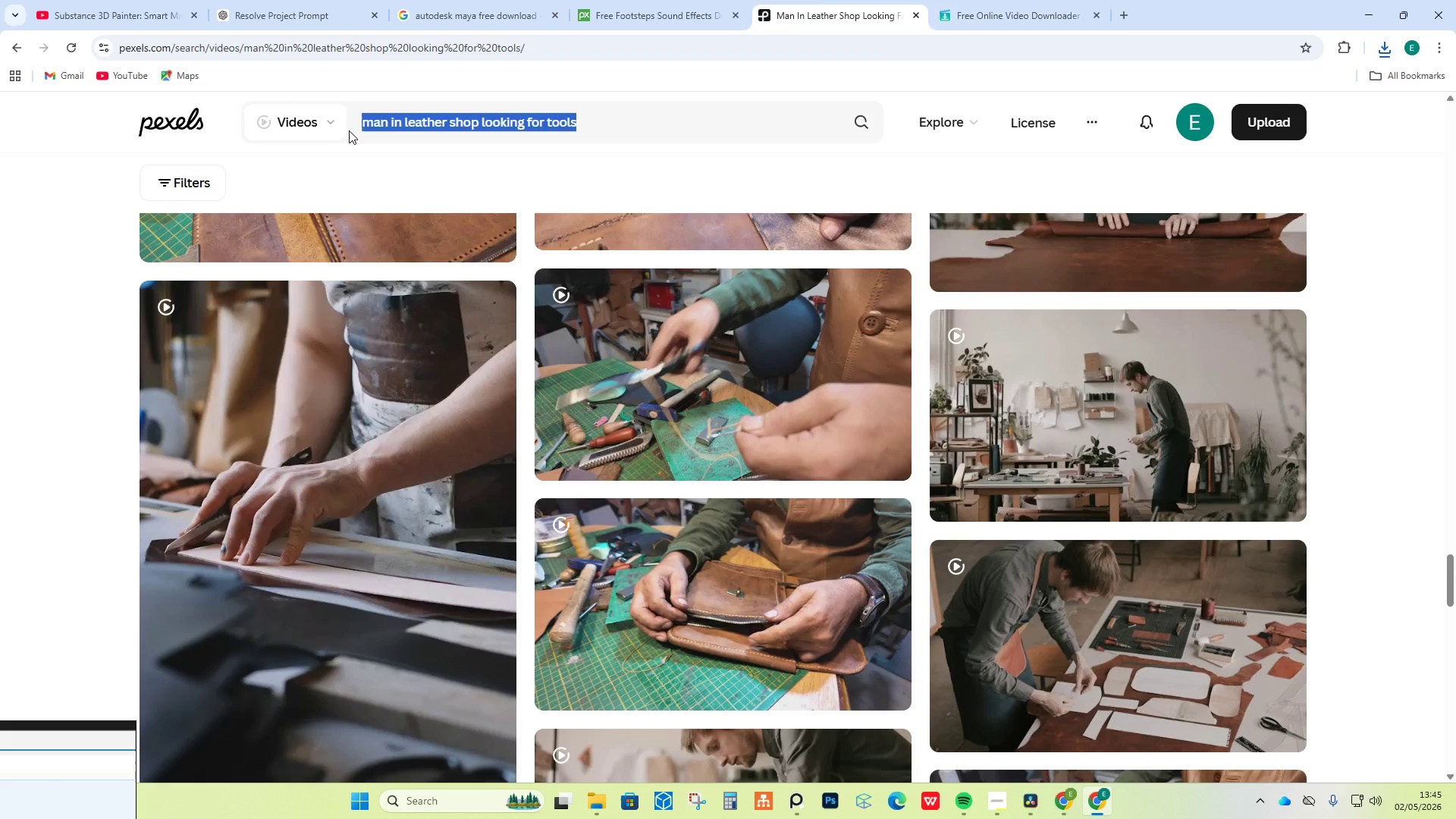 
type(confused )
 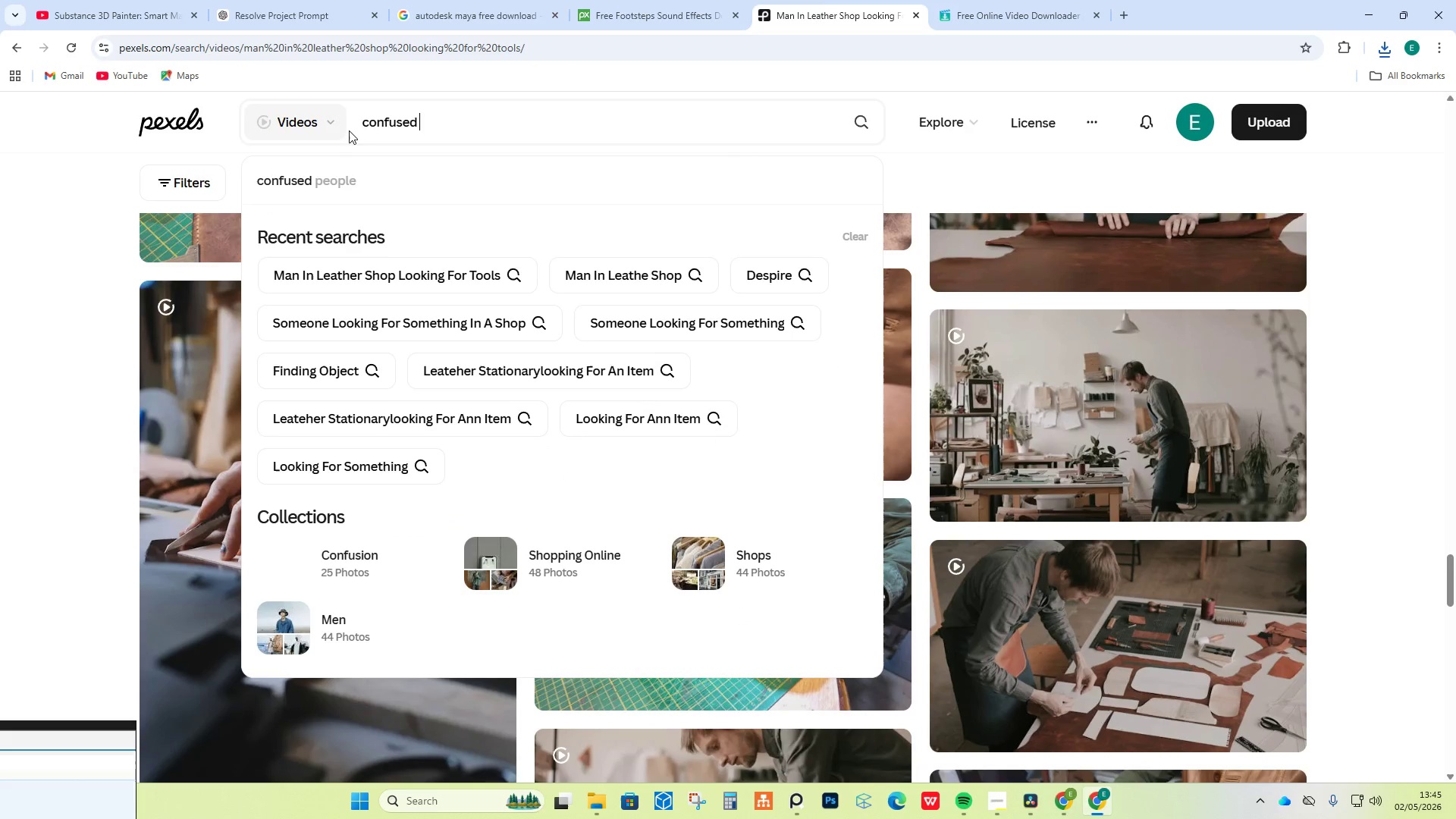 
key(Enter)
 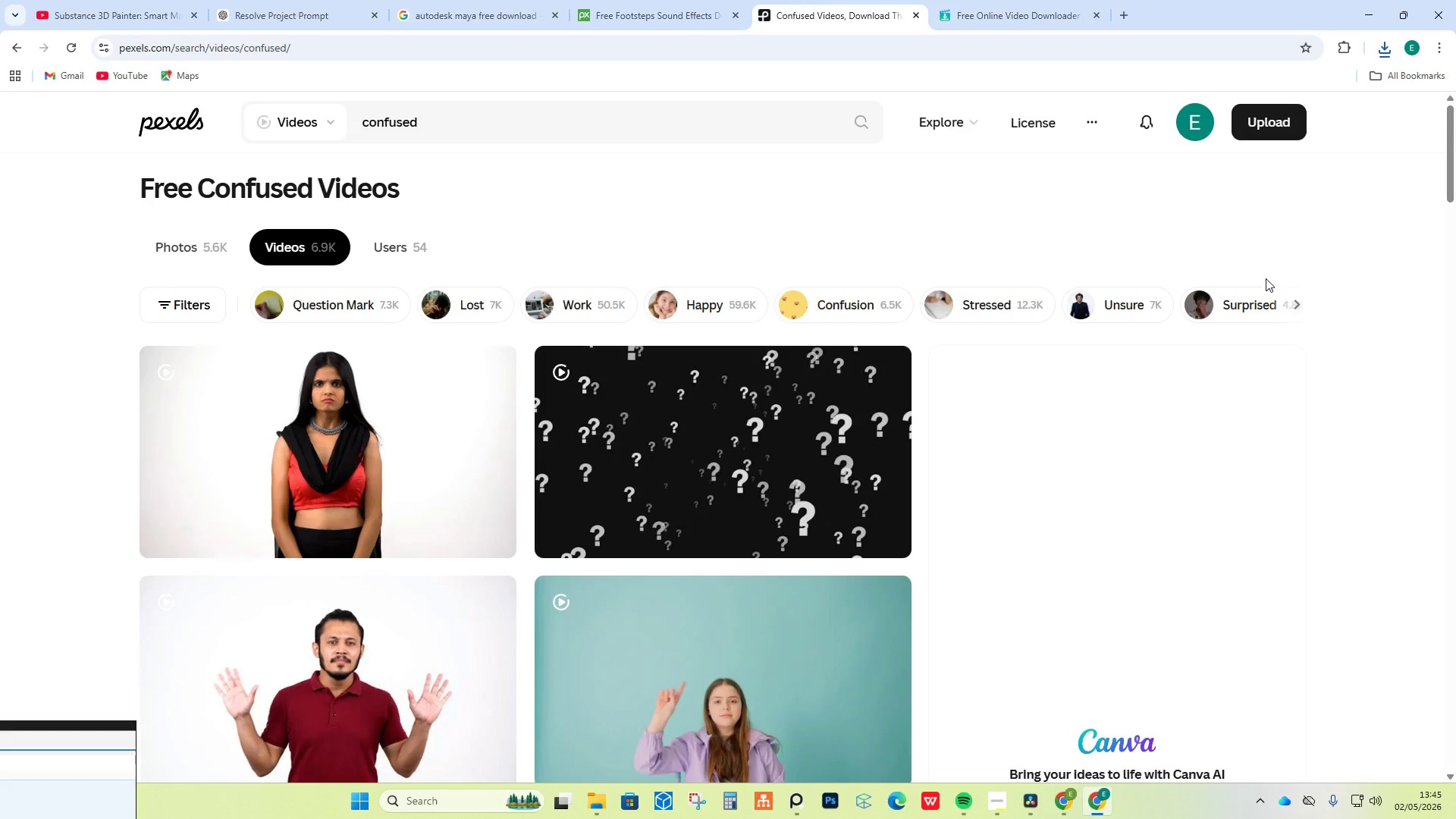 
scroll: coordinate [1411, 312], scroll_direction: down, amount: 21.0
 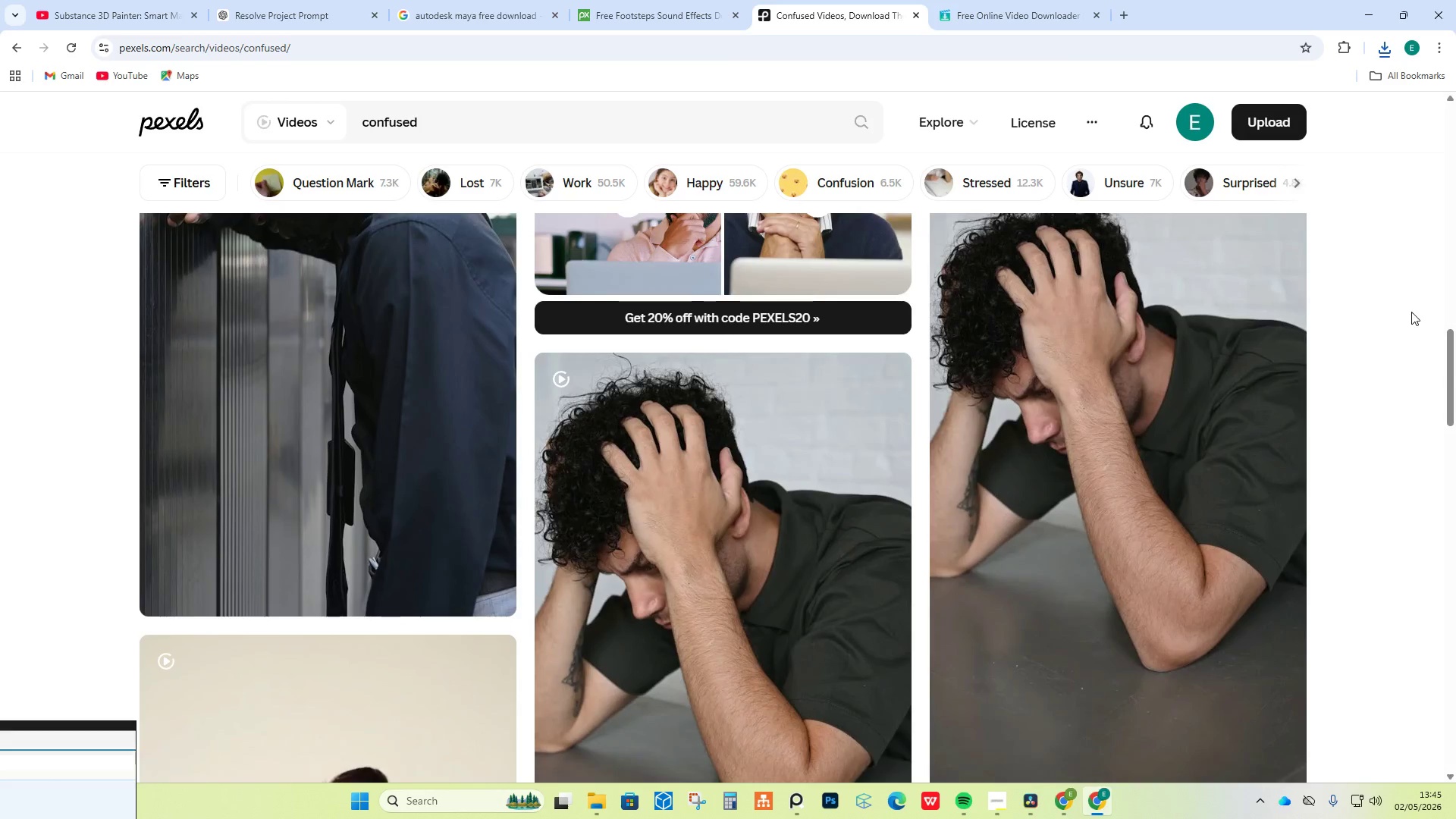 
scroll: coordinate [1401, 322], scroll_direction: down, amount: 27.0
 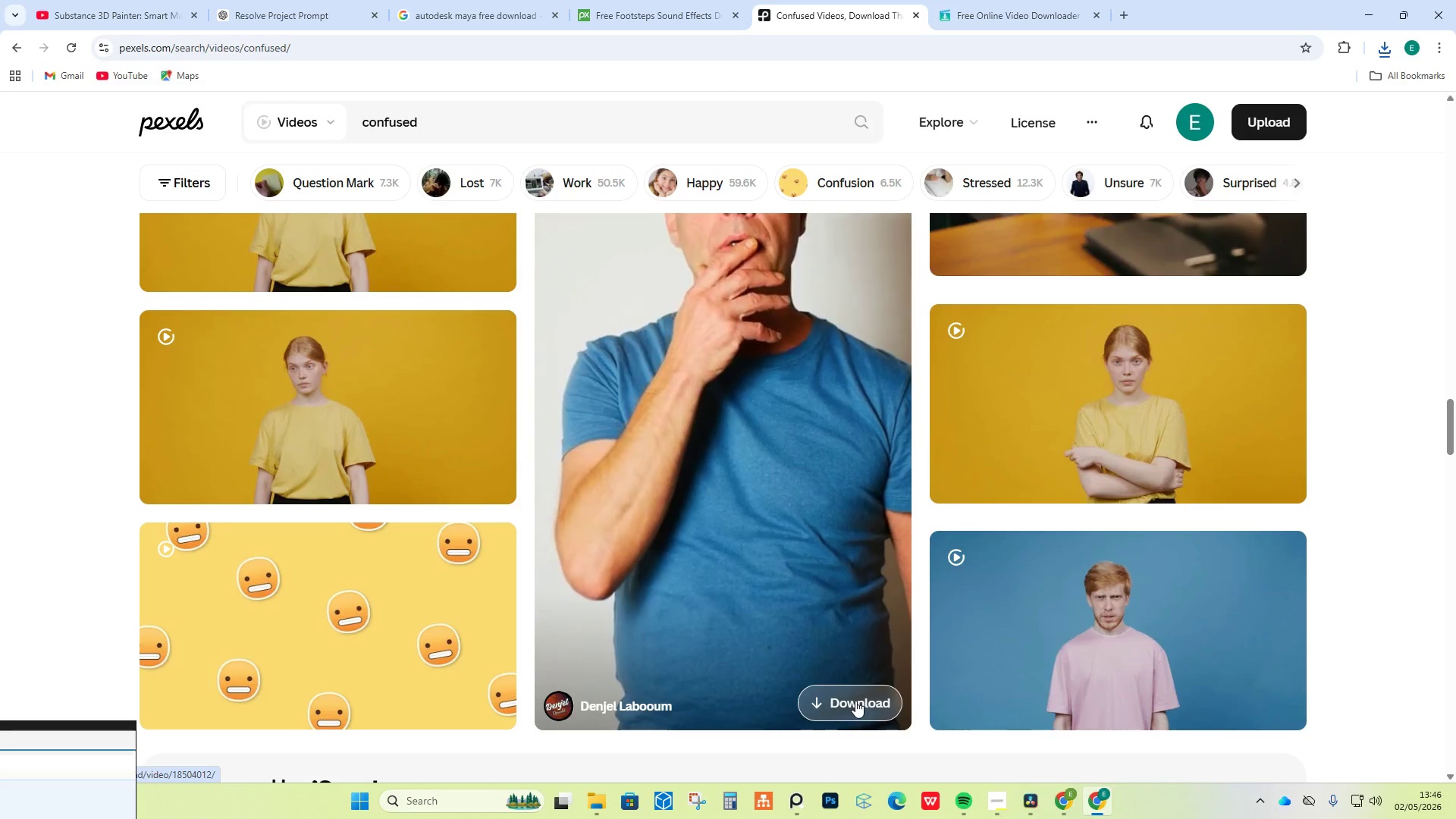 
left_click([1311, 422])
 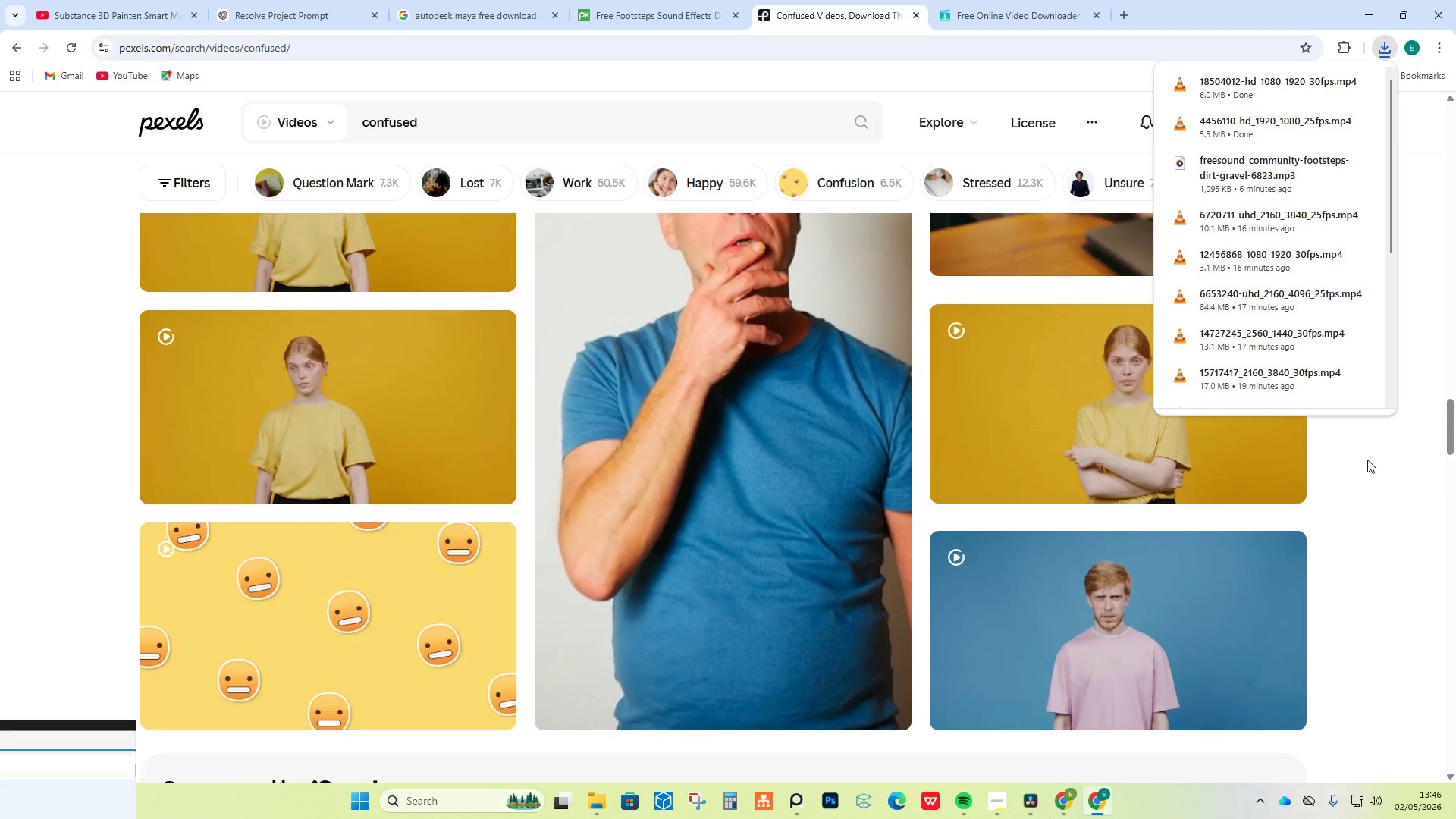 
left_click([1367, 460])
 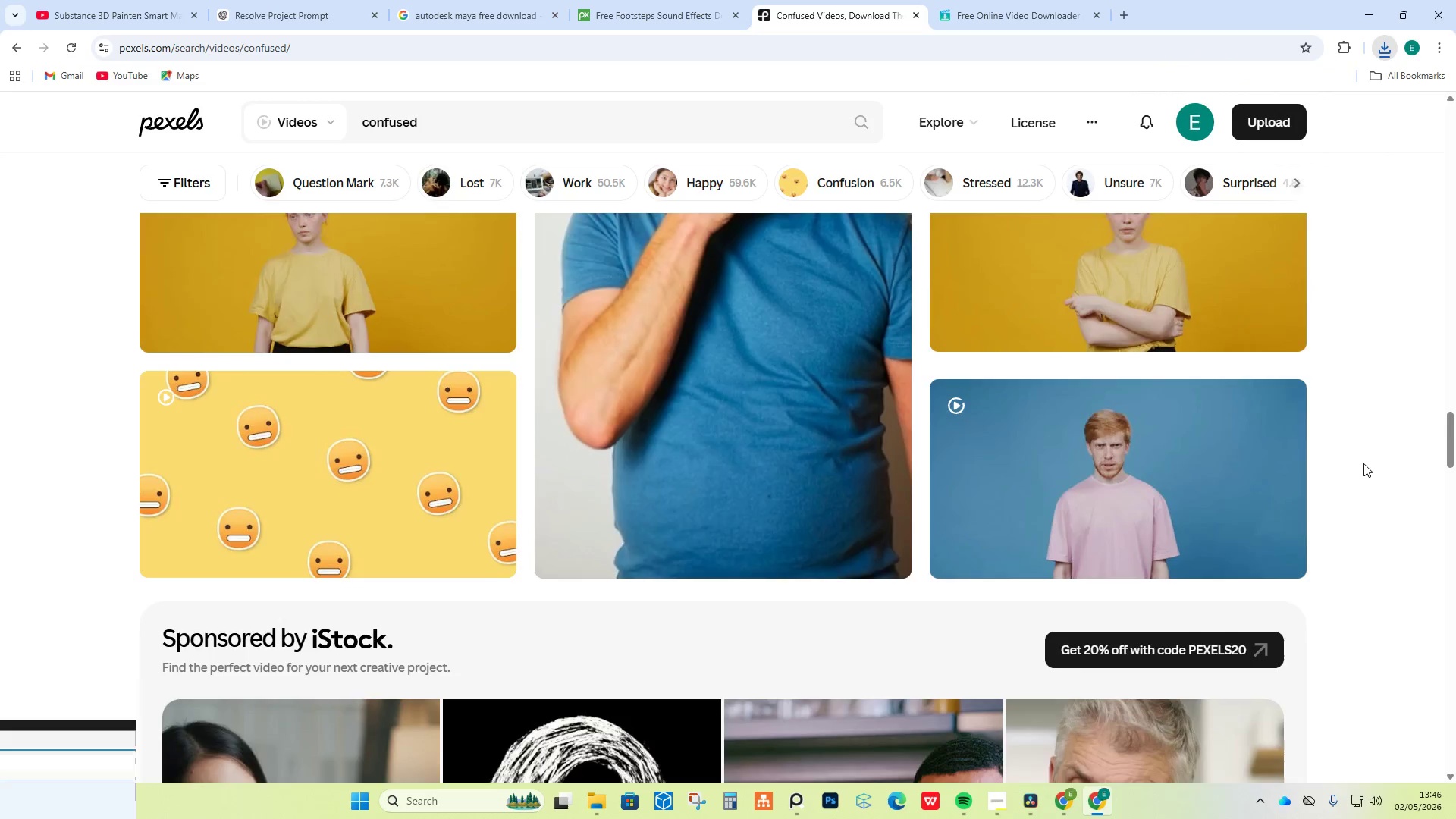 
scroll: coordinate [1348, 480], scroll_direction: down, amount: 36.0
 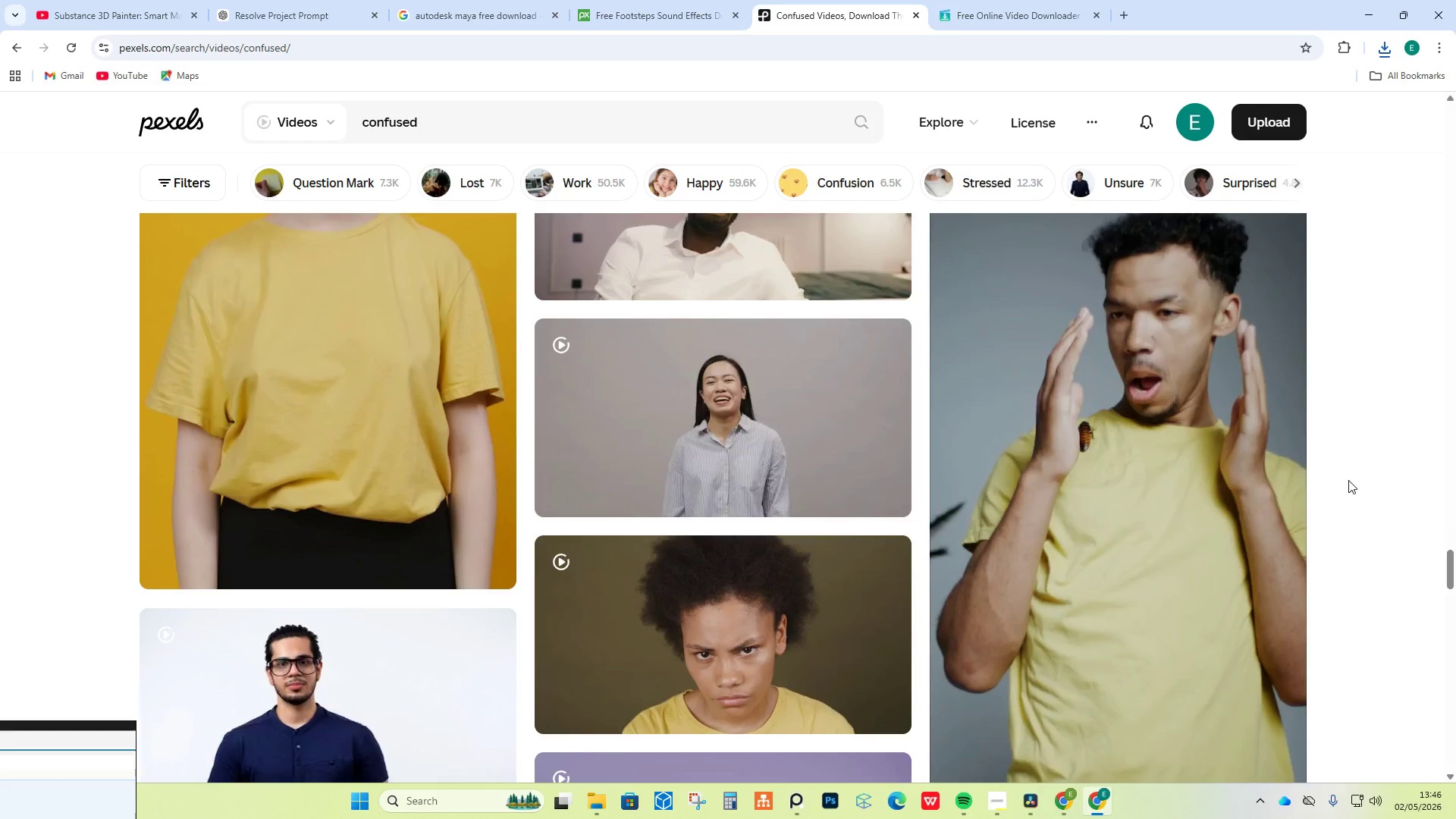 
scroll: coordinate [1348, 480], scroll_direction: up, amount: 3.0
 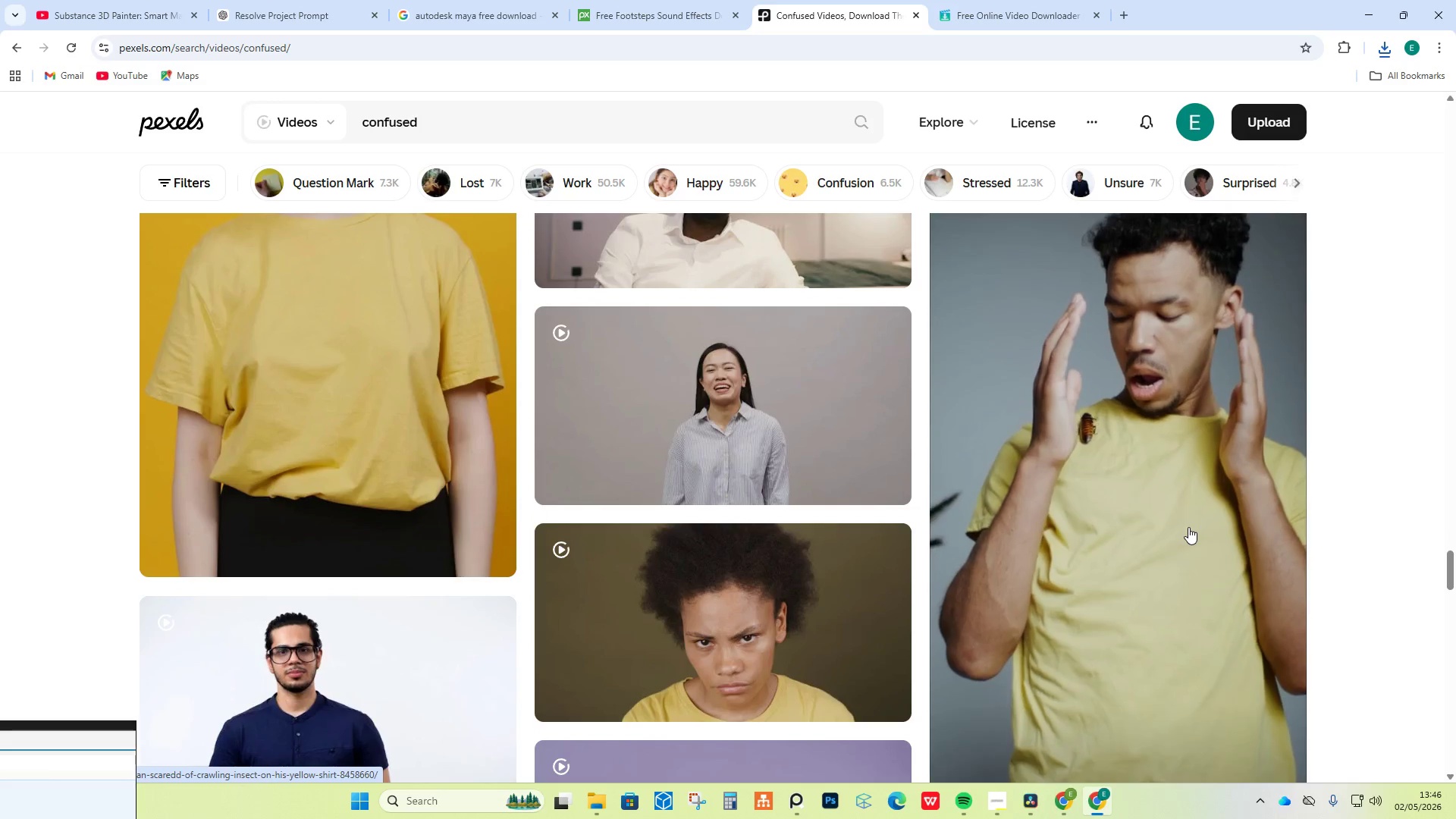 
scroll: coordinate [1186, 532], scroll_direction: down, amount: 36.0
 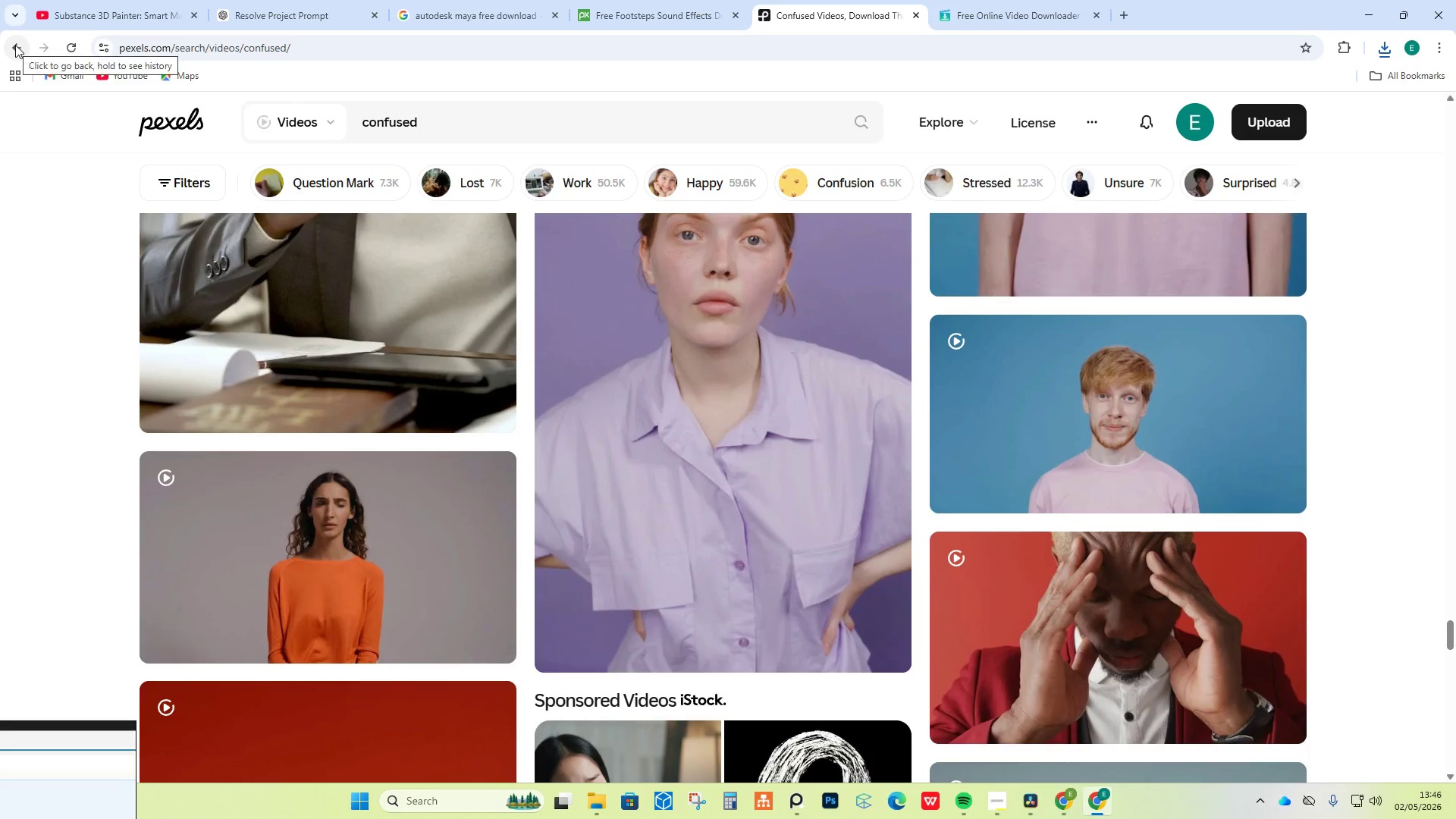 
left_click([429, 183])
 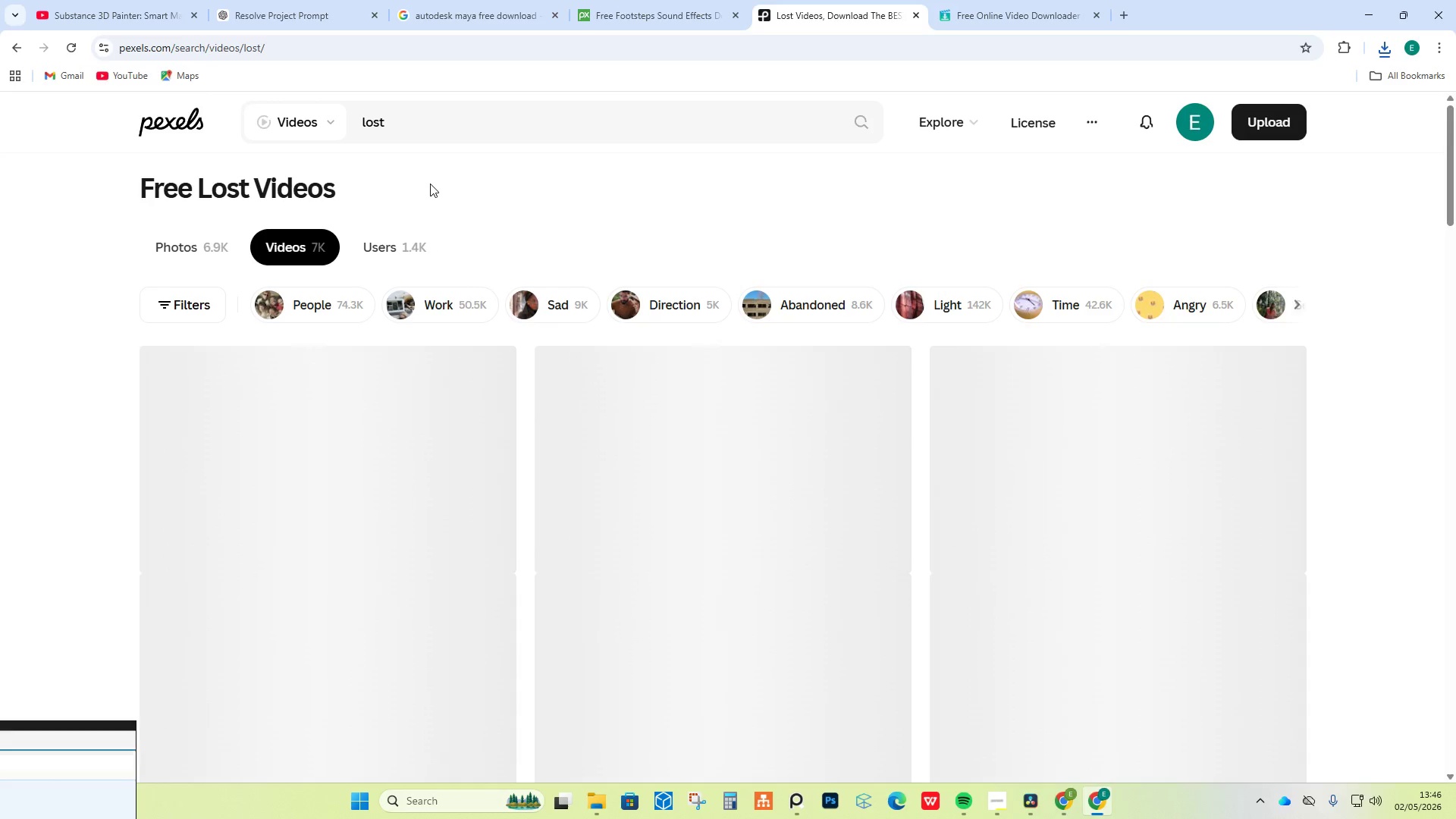 
scroll: coordinate [430, 209], scroll_direction: down, amount: 2.0
 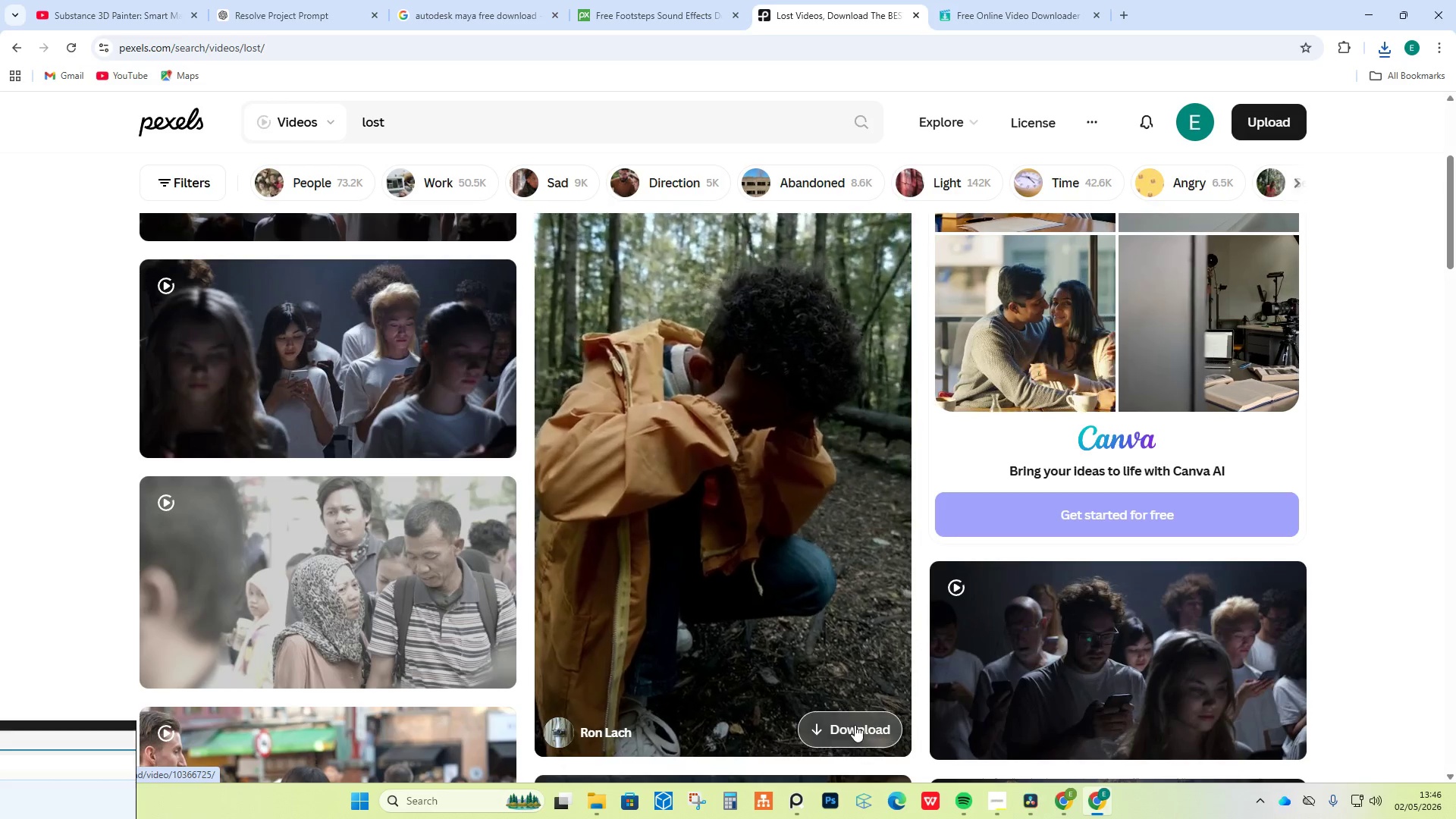 
left_click([1301, 444])
 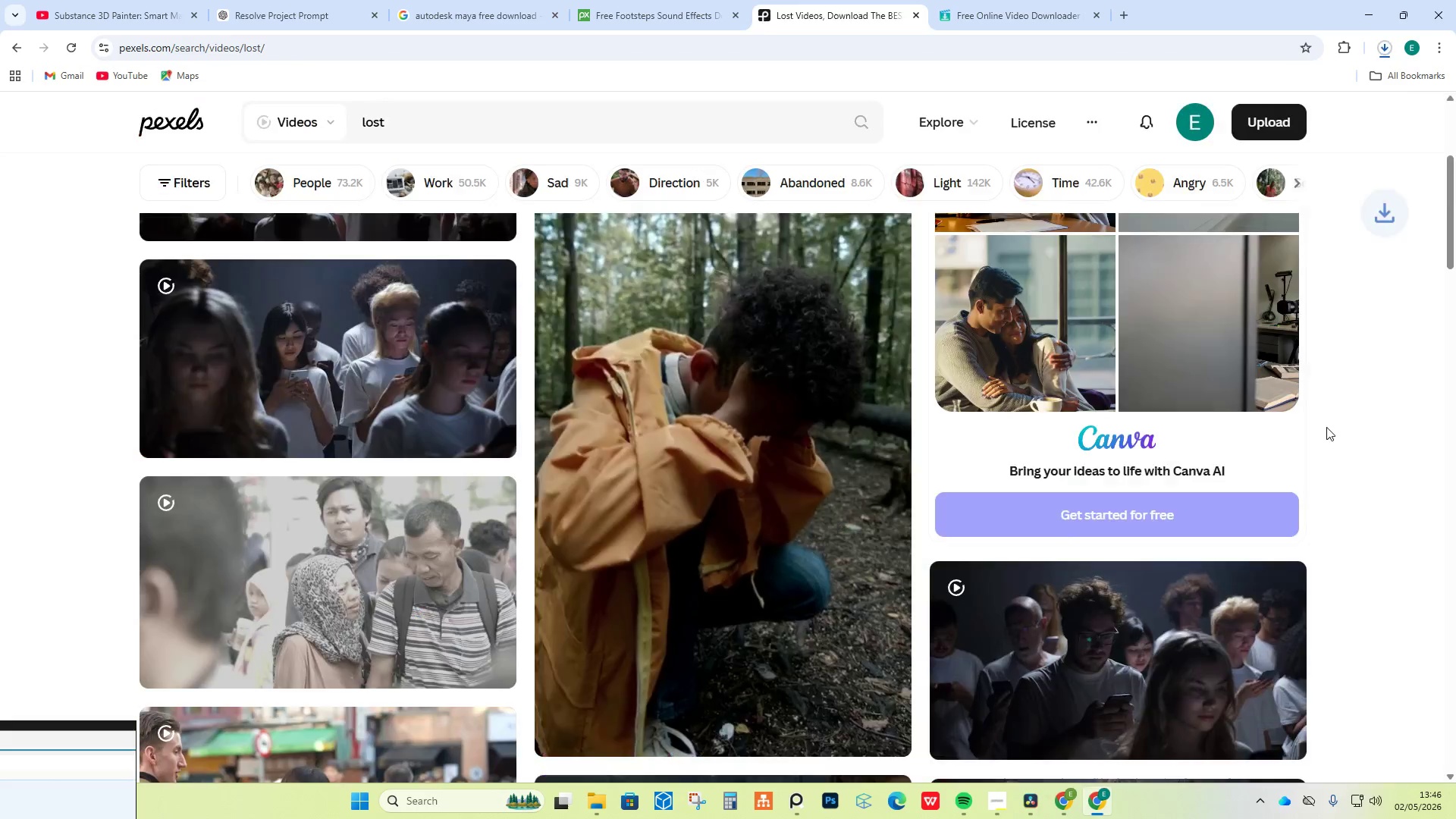 
scroll: coordinate [1329, 424], scroll_direction: down, amount: 6.0
 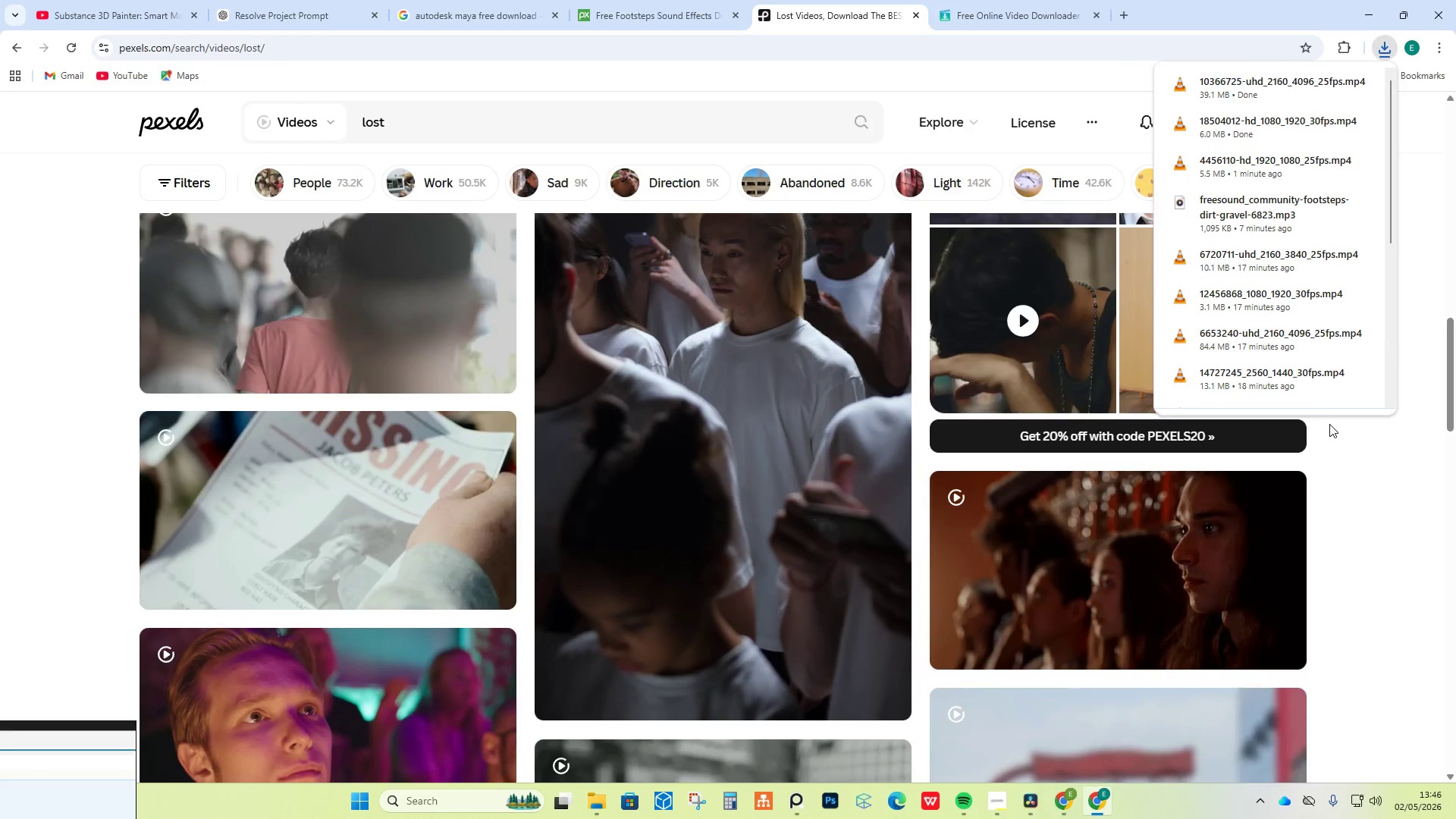 
left_click([1406, 509])
 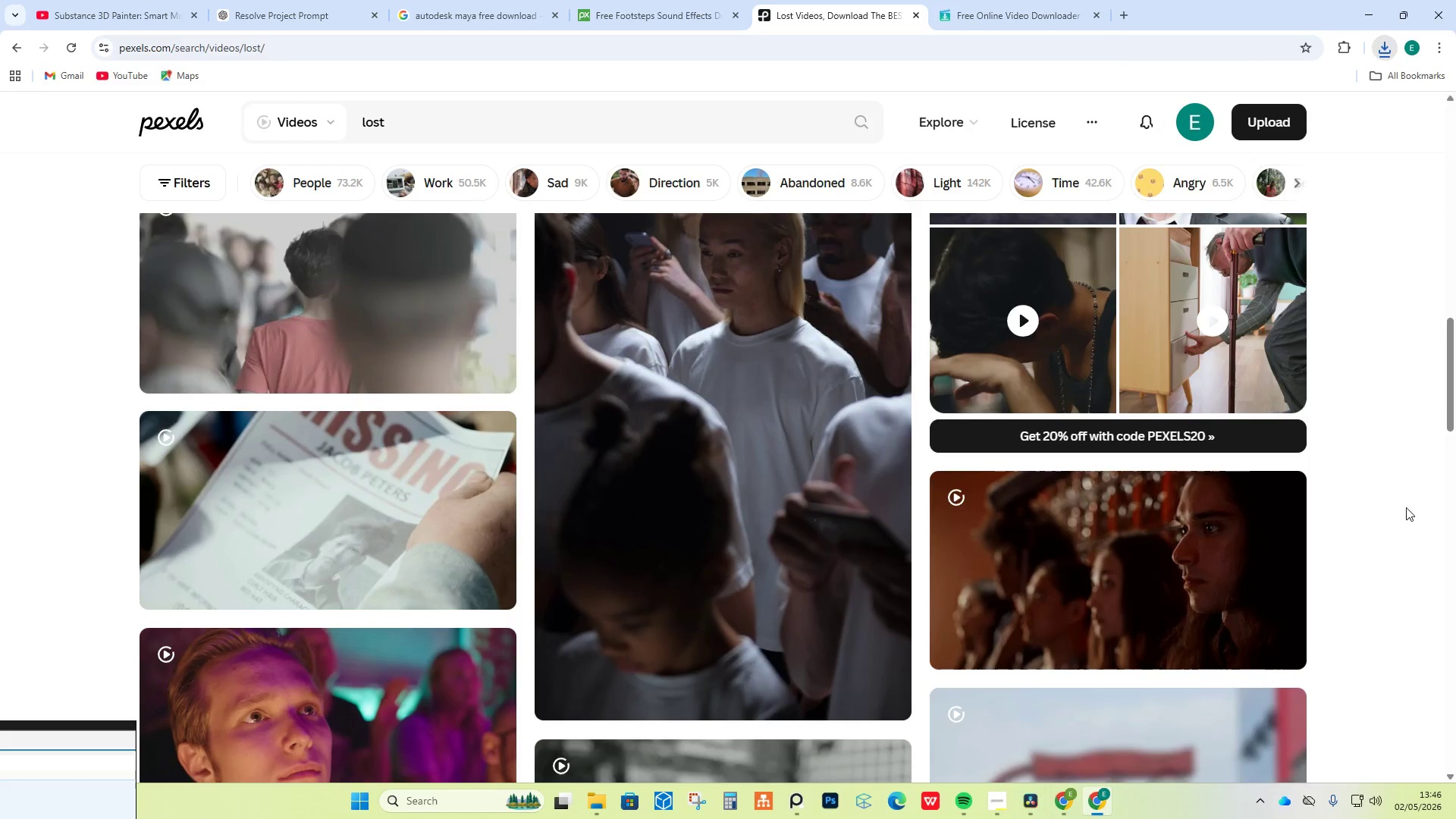 
scroll: coordinate [1402, 505], scroll_direction: down, amount: 9.0
 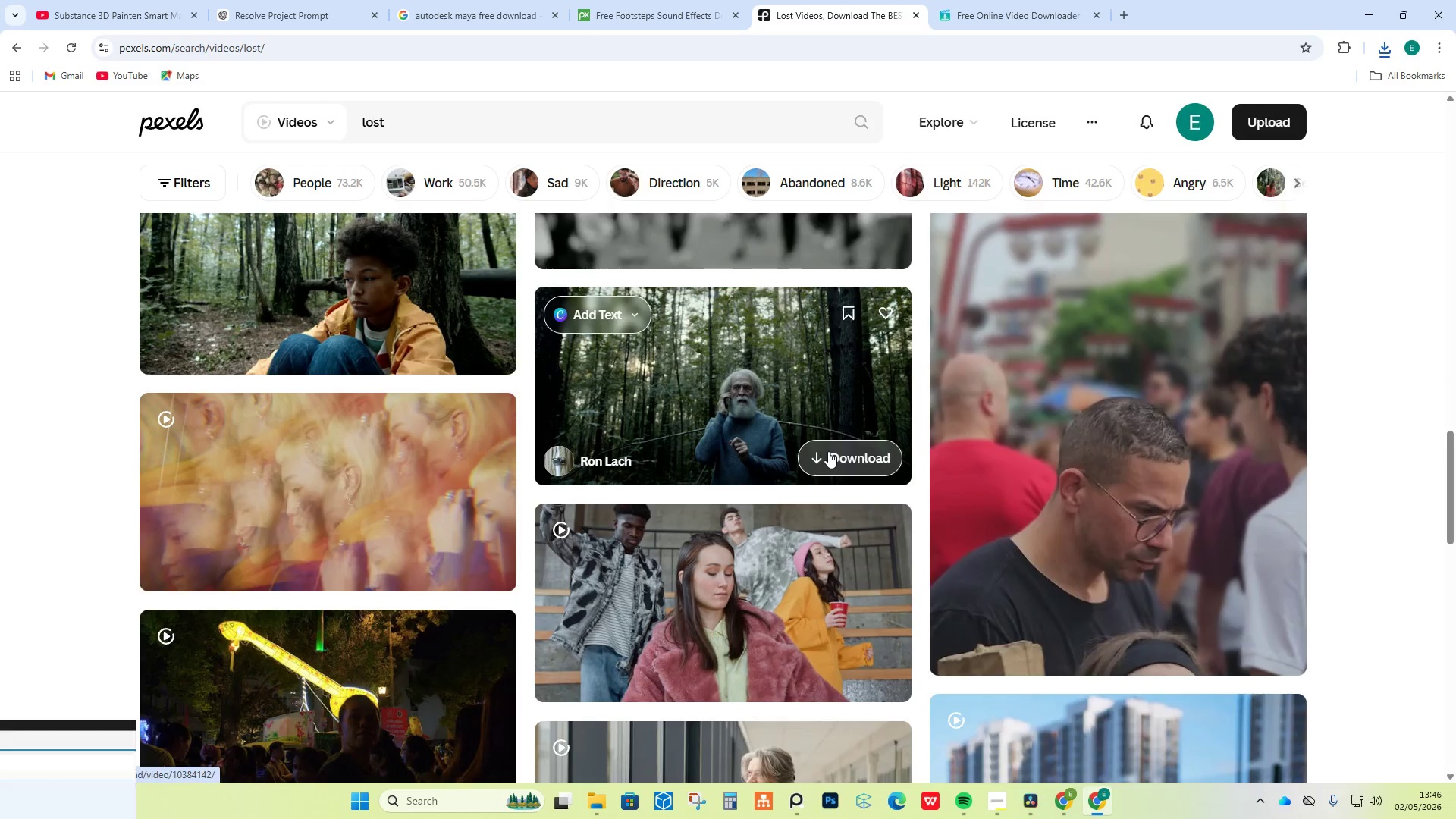 
left_click([828, 451])
 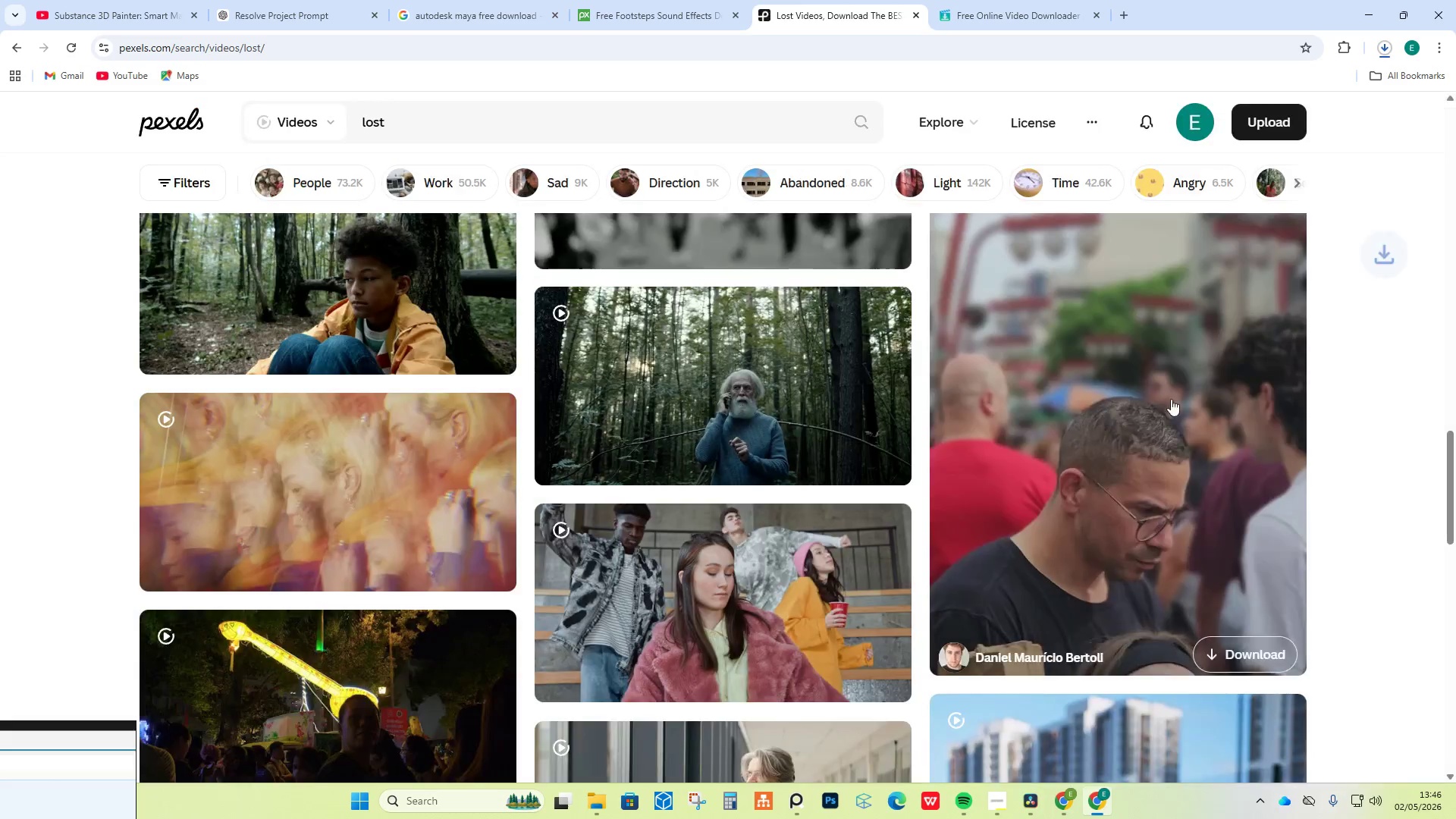 
scroll: coordinate [956, 393], scroll_direction: down, amount: 4.0
 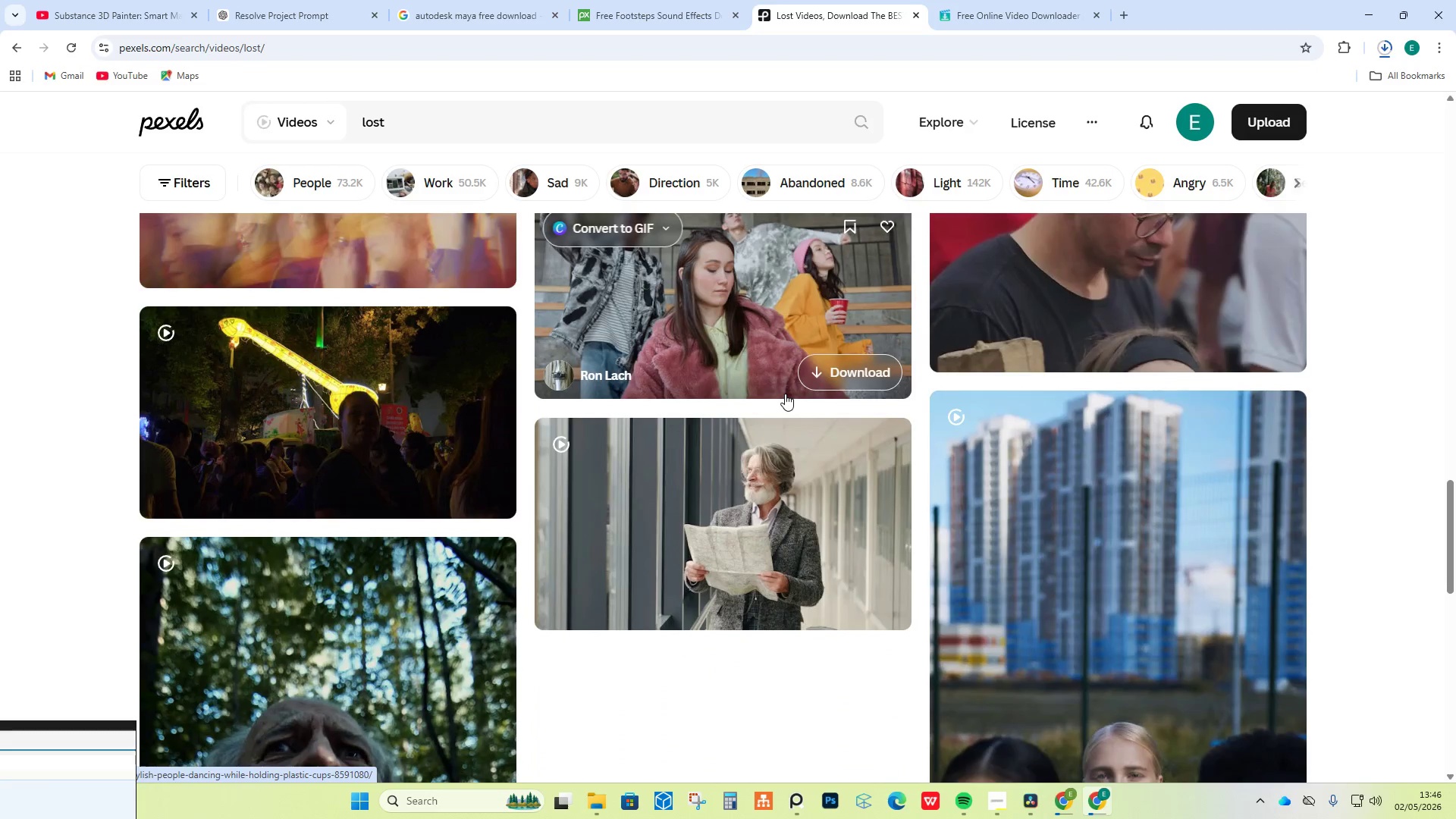 
scroll: coordinate [747, 414], scroll_direction: up, amount: 2.0
 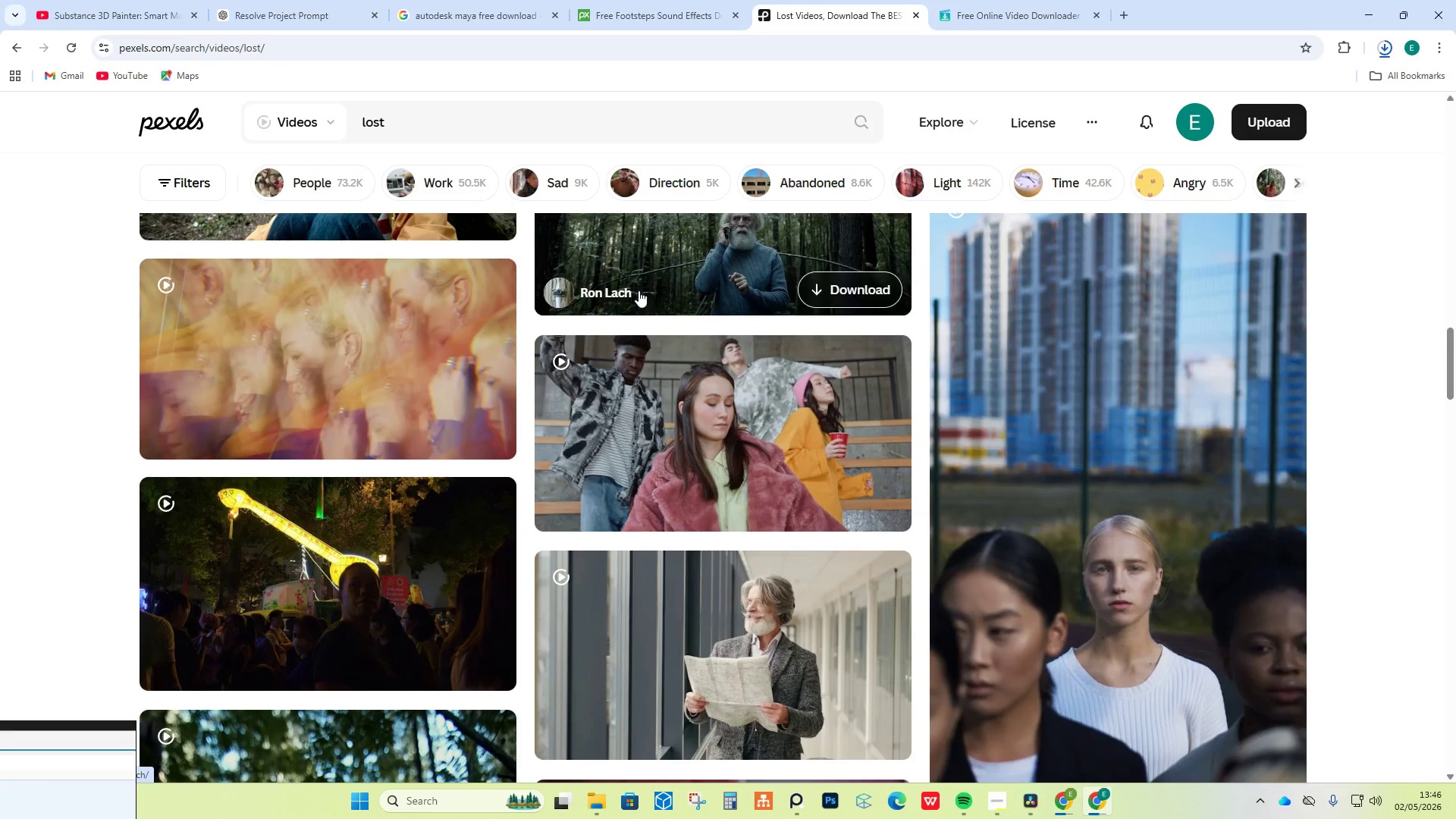 
left_click([648, 268])
 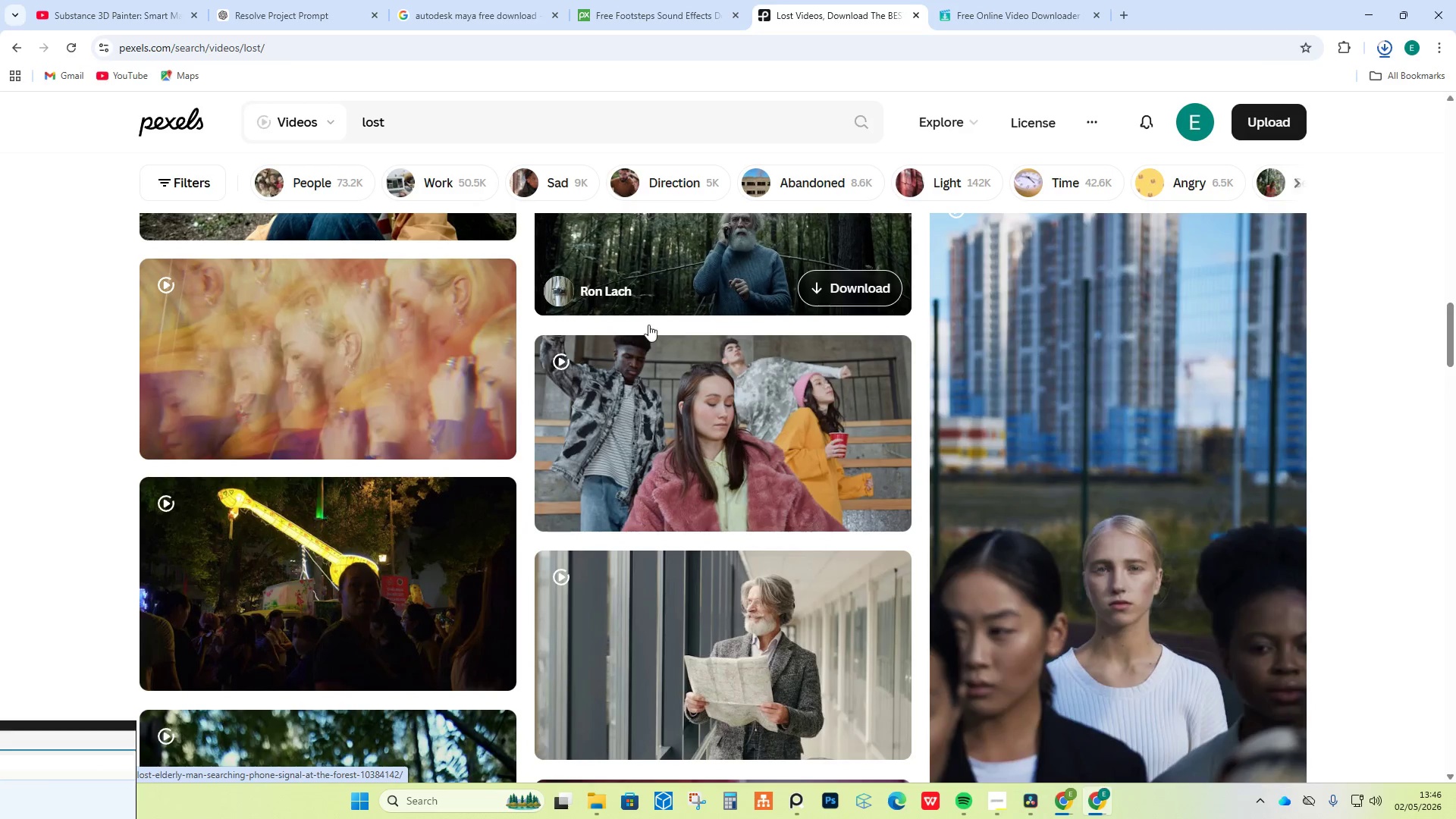 
mouse_move([665, 423])
 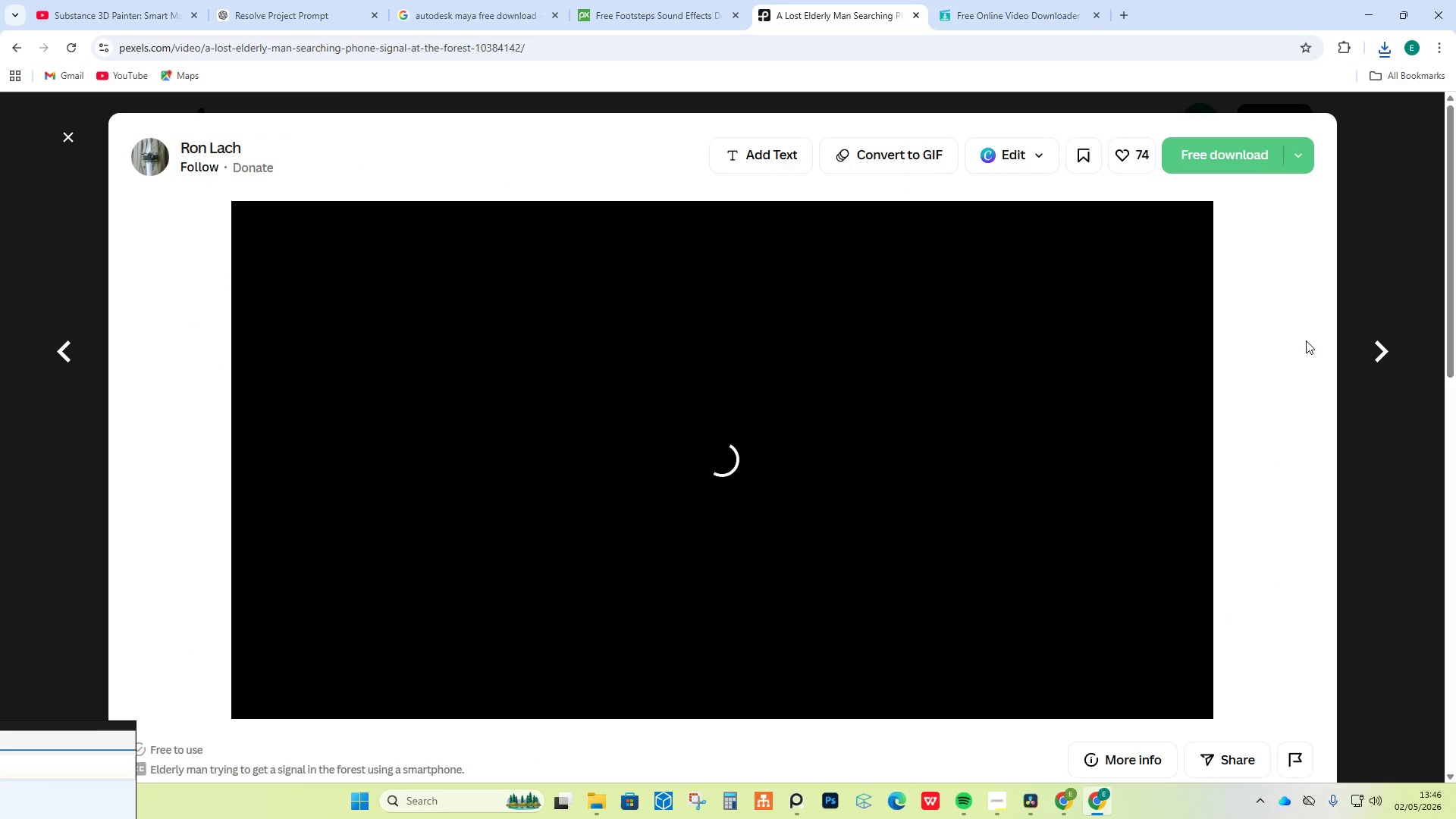 
scroll: coordinate [1306, 340], scroll_direction: down, amount: 8.0
 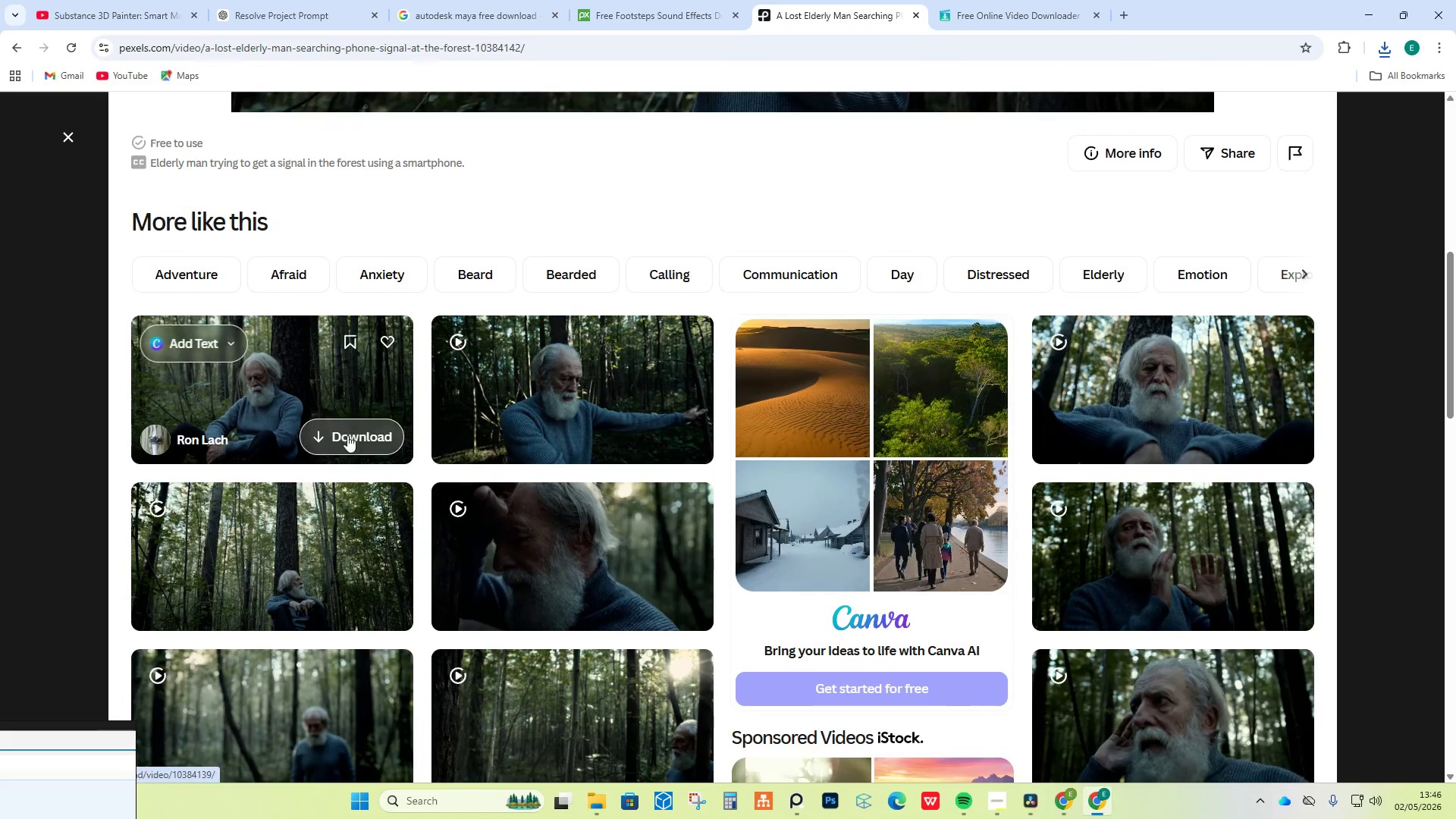 
left_click([345, 442])
 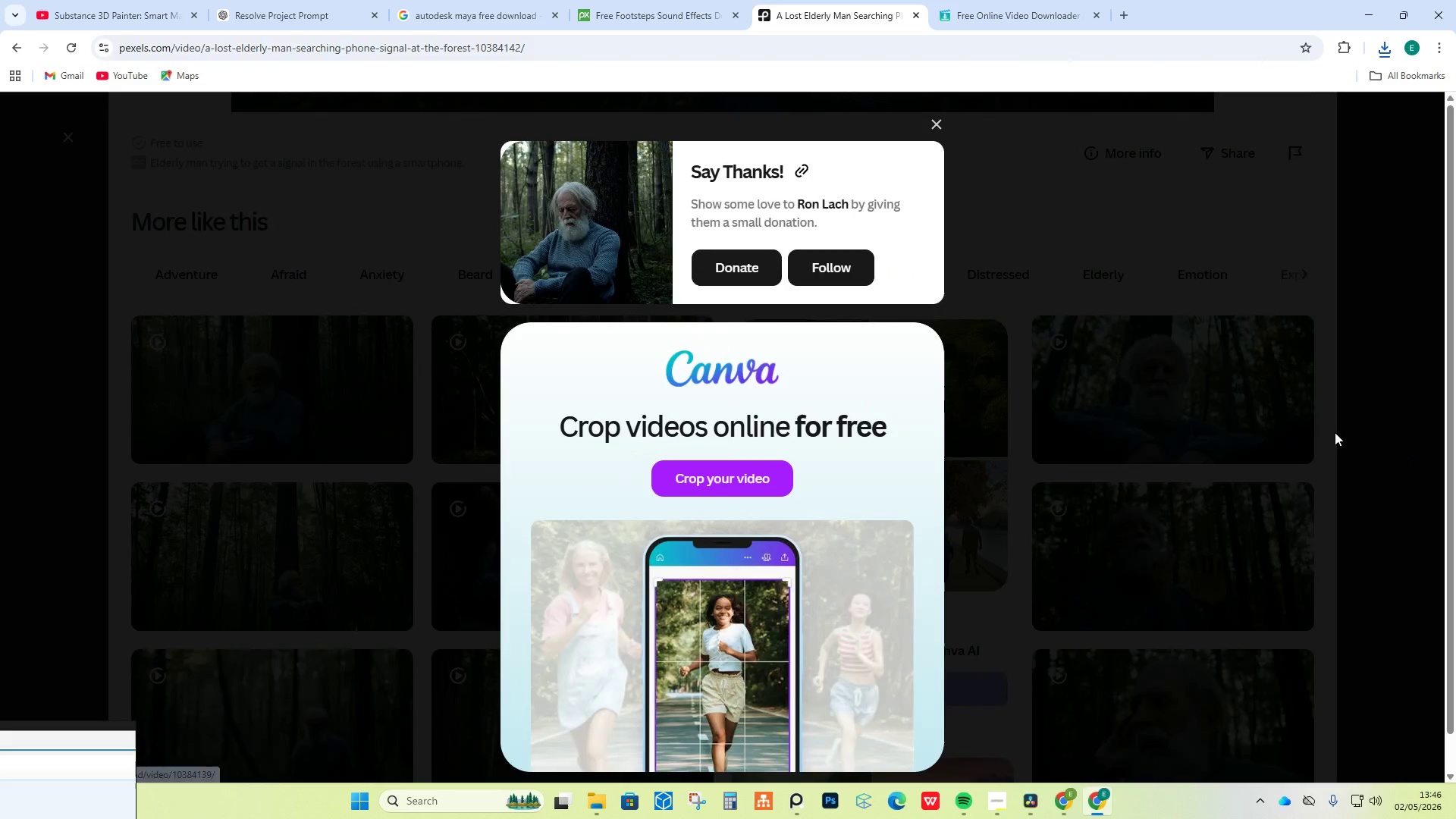 
left_click([1284, 430])
 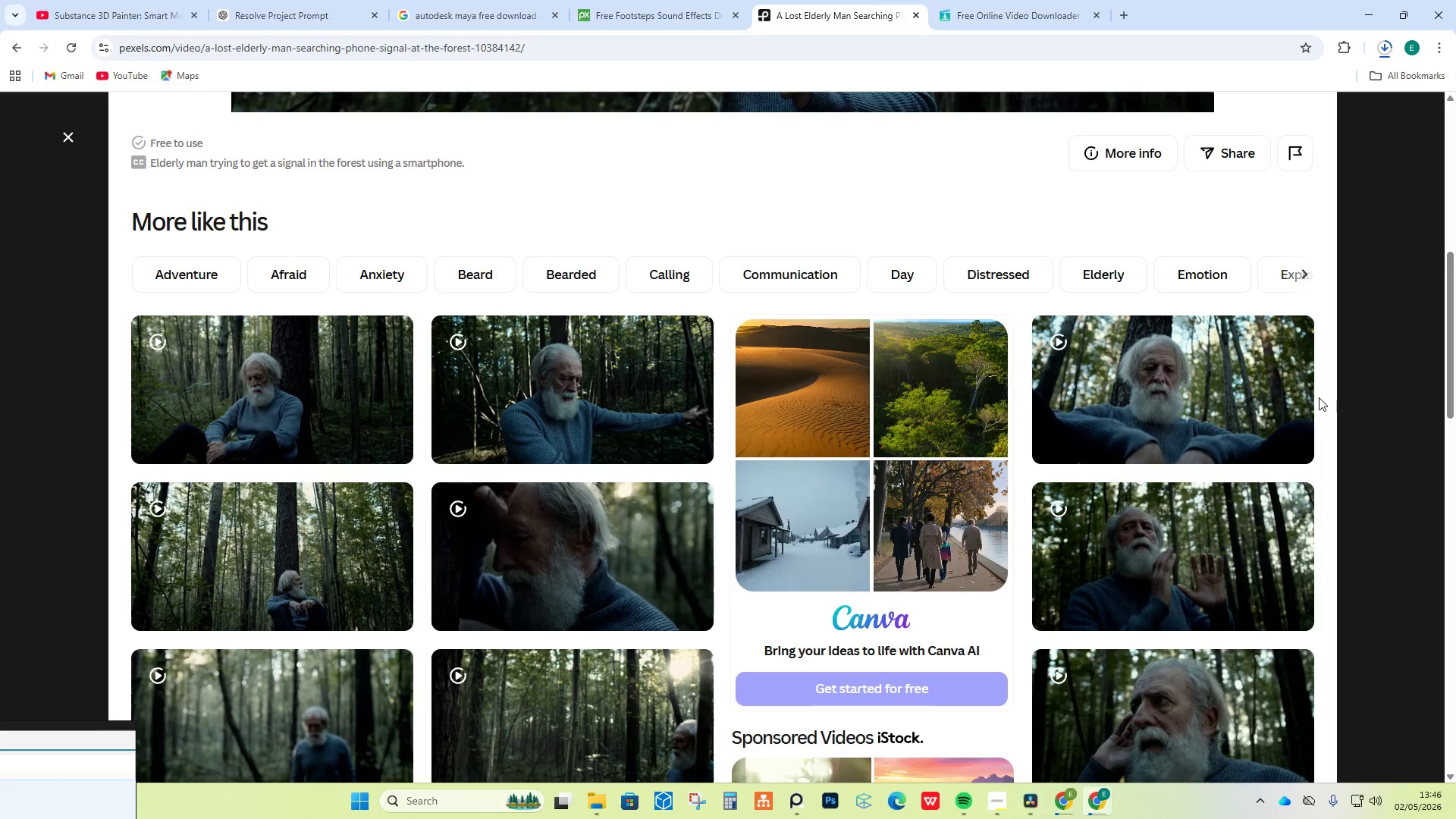 
scroll: coordinate [1319, 397], scroll_direction: down, amount: 1.0
 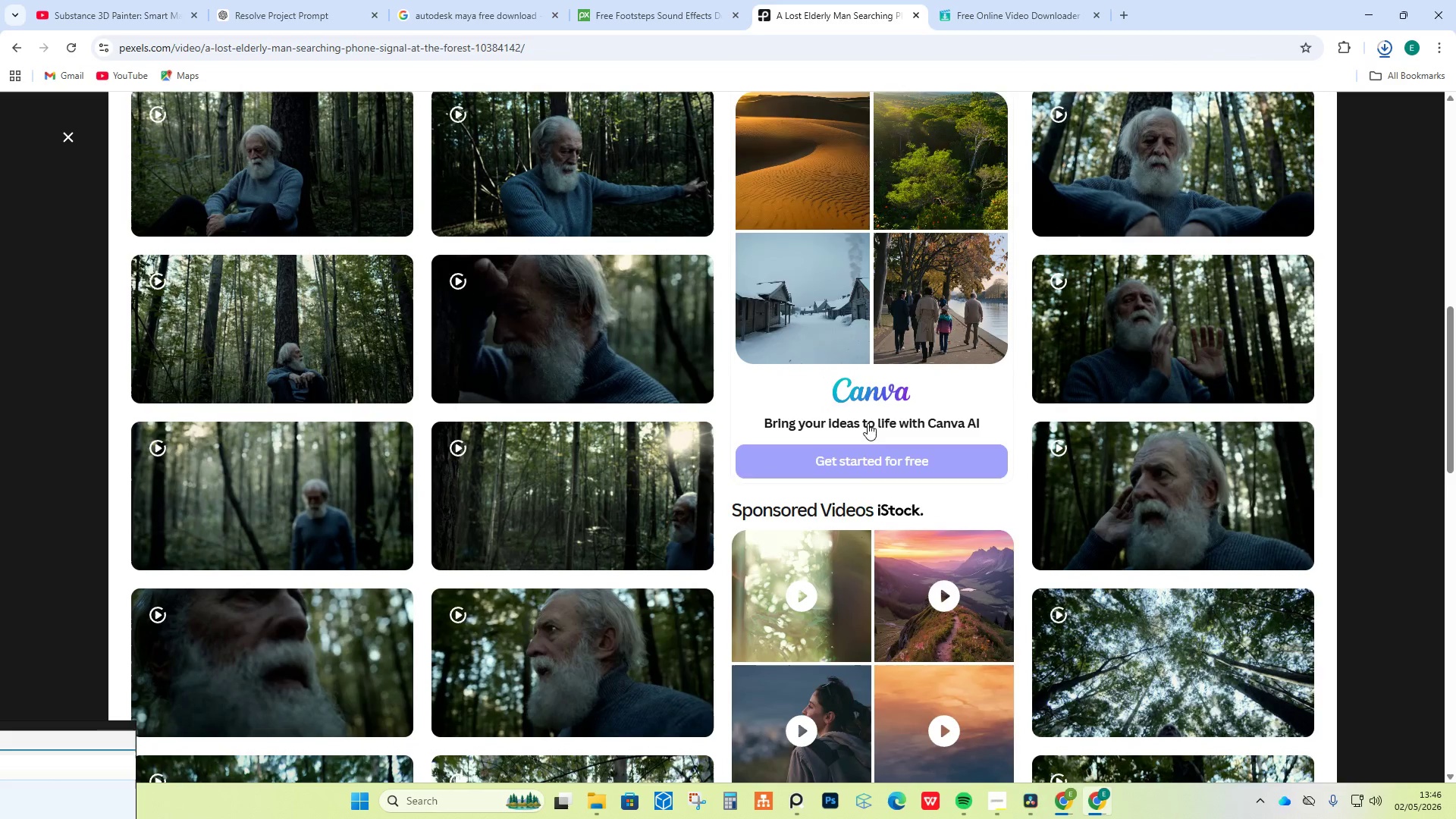 
left_click([651, 372])
 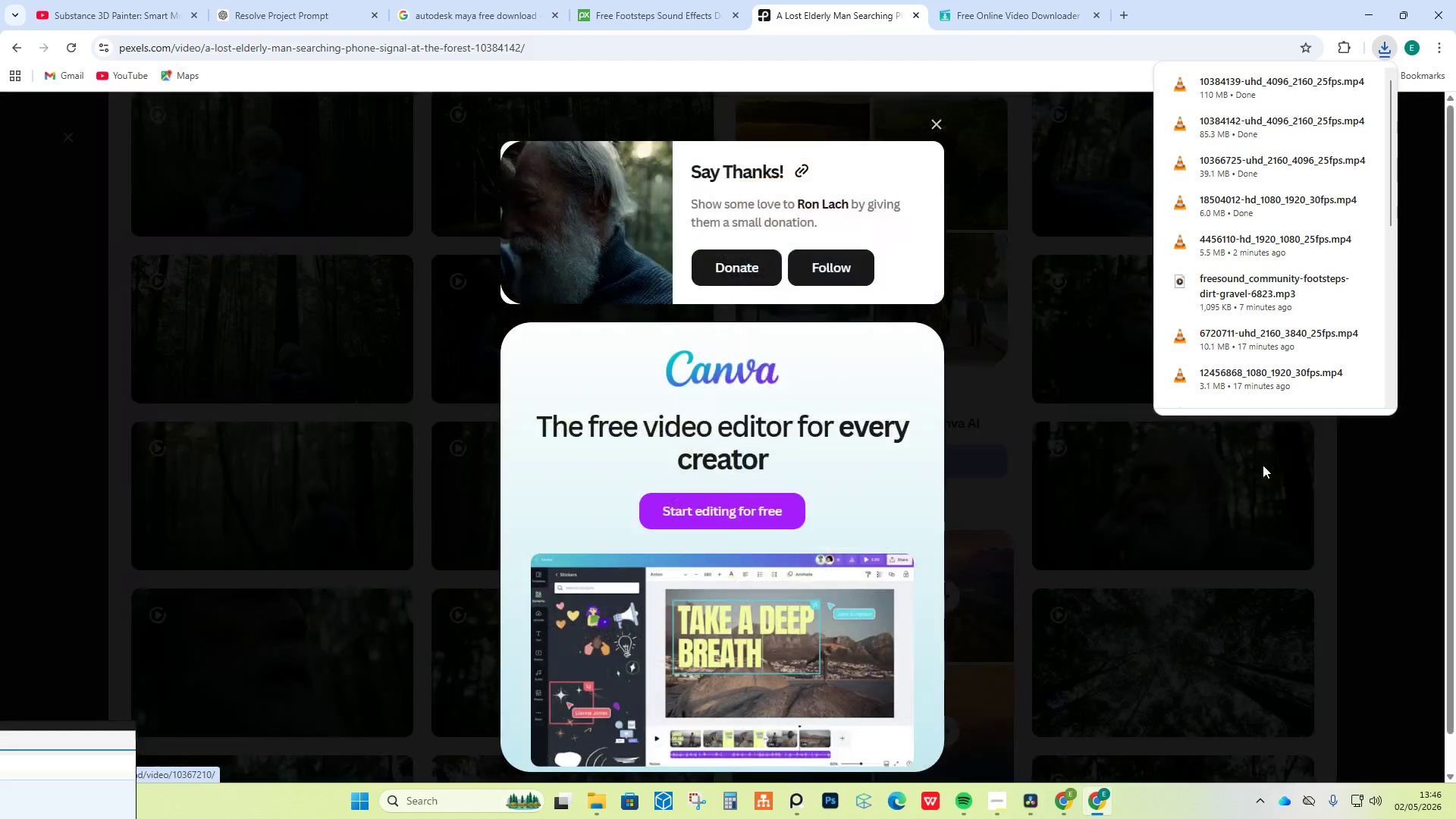 
left_click([1310, 464])
 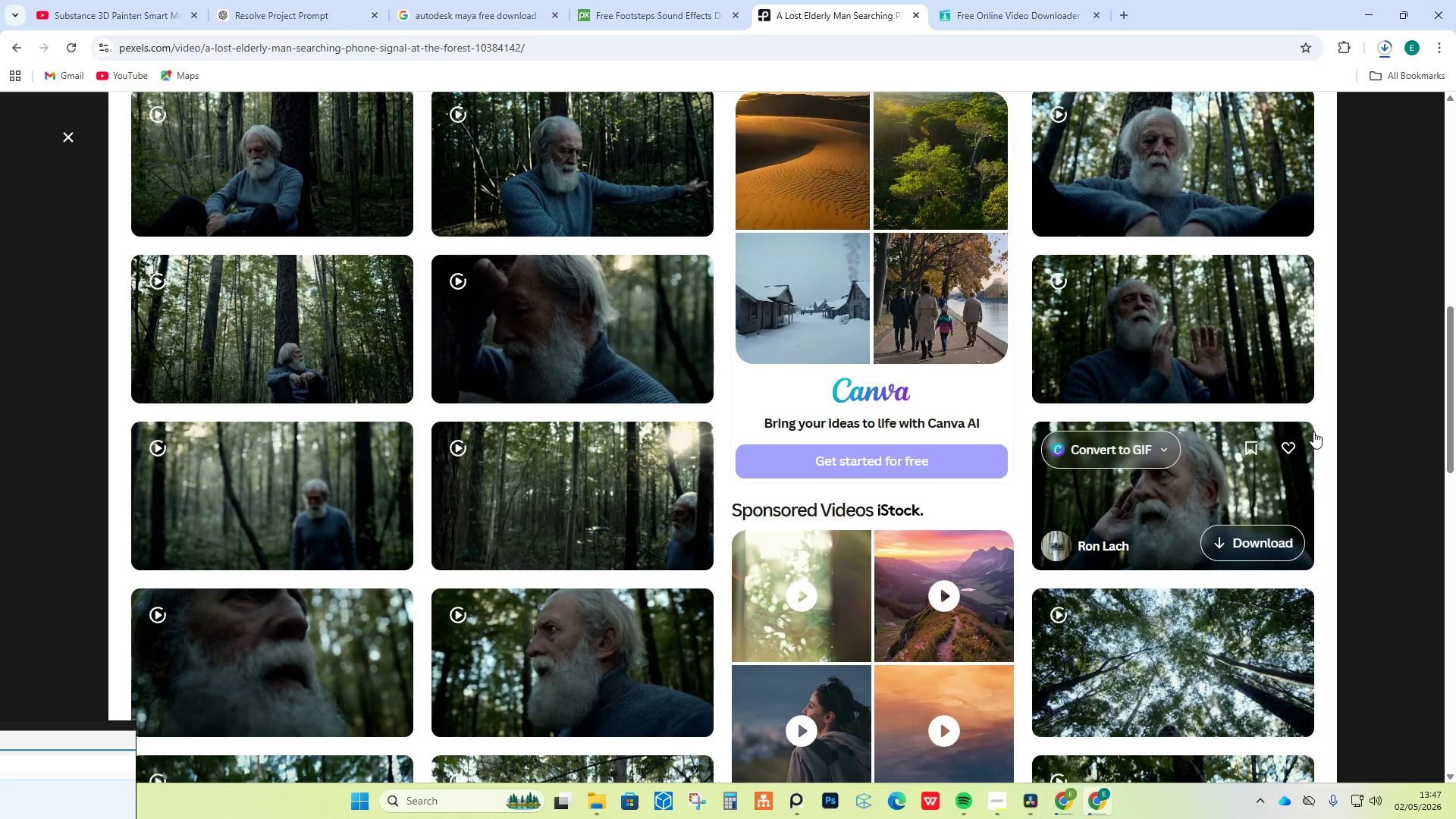 
scroll: coordinate [1313, 431], scroll_direction: down, amount: 5.0
 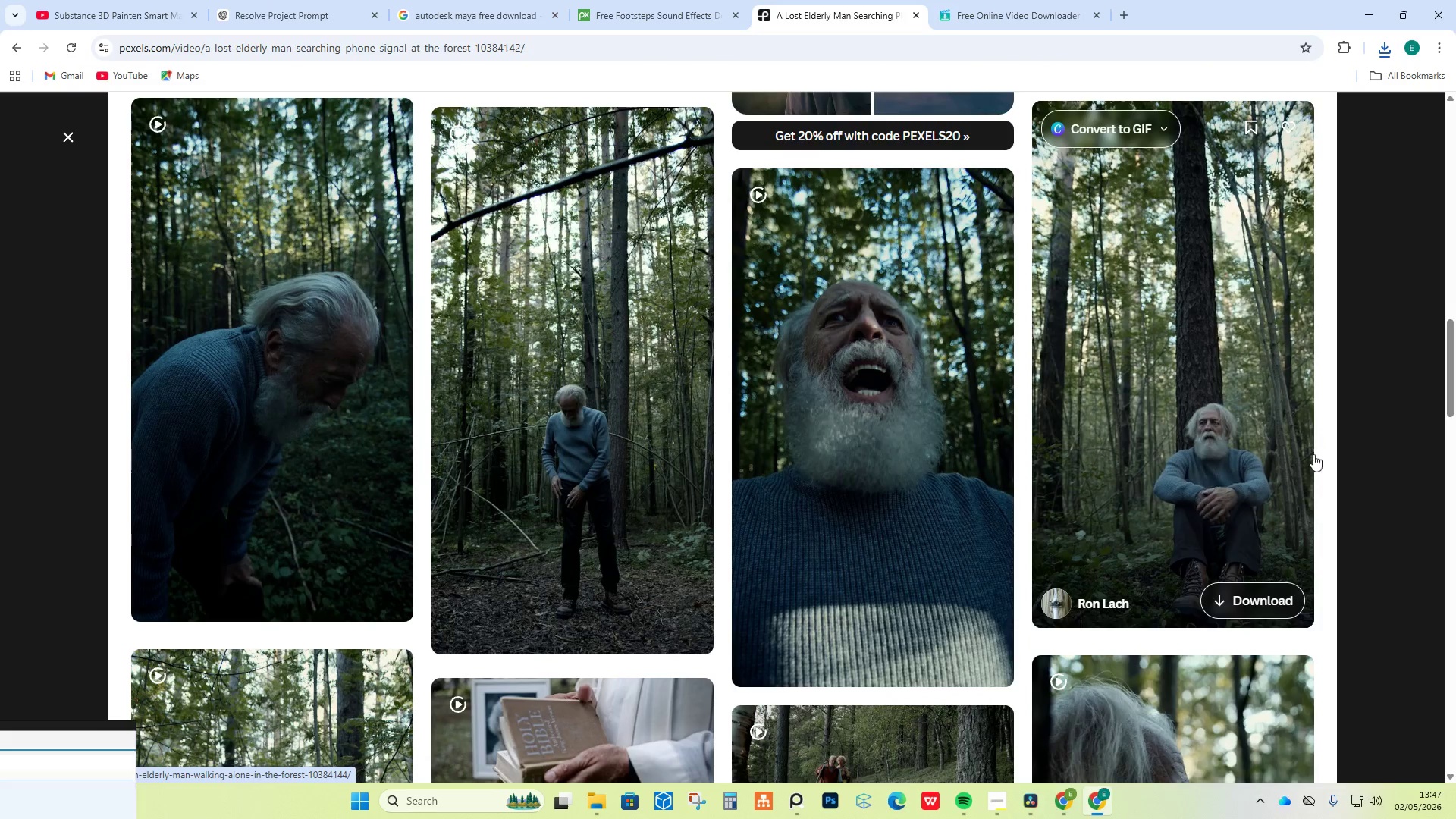 
left_click([1258, 590])
 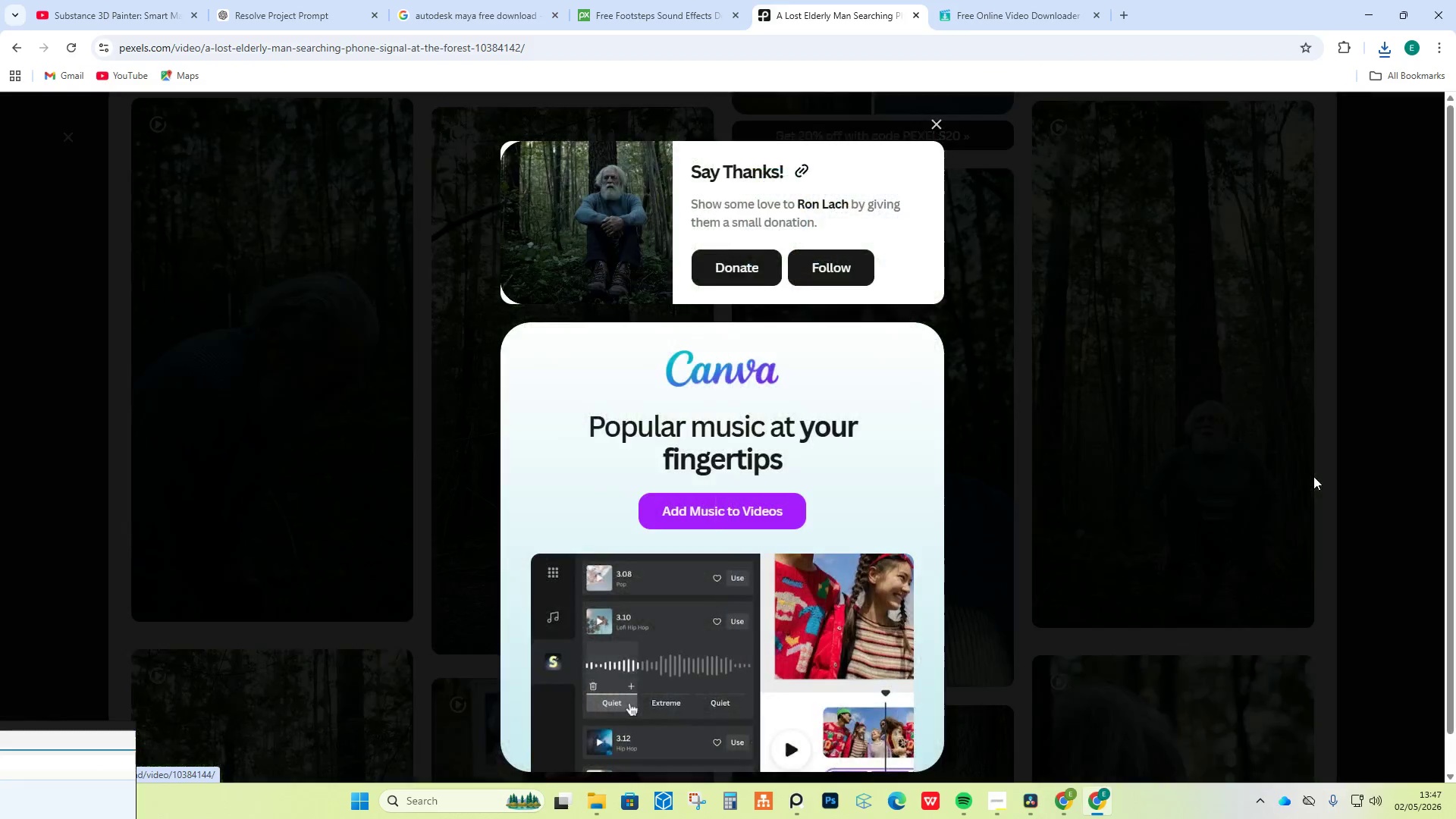 
left_click([1313, 476])
 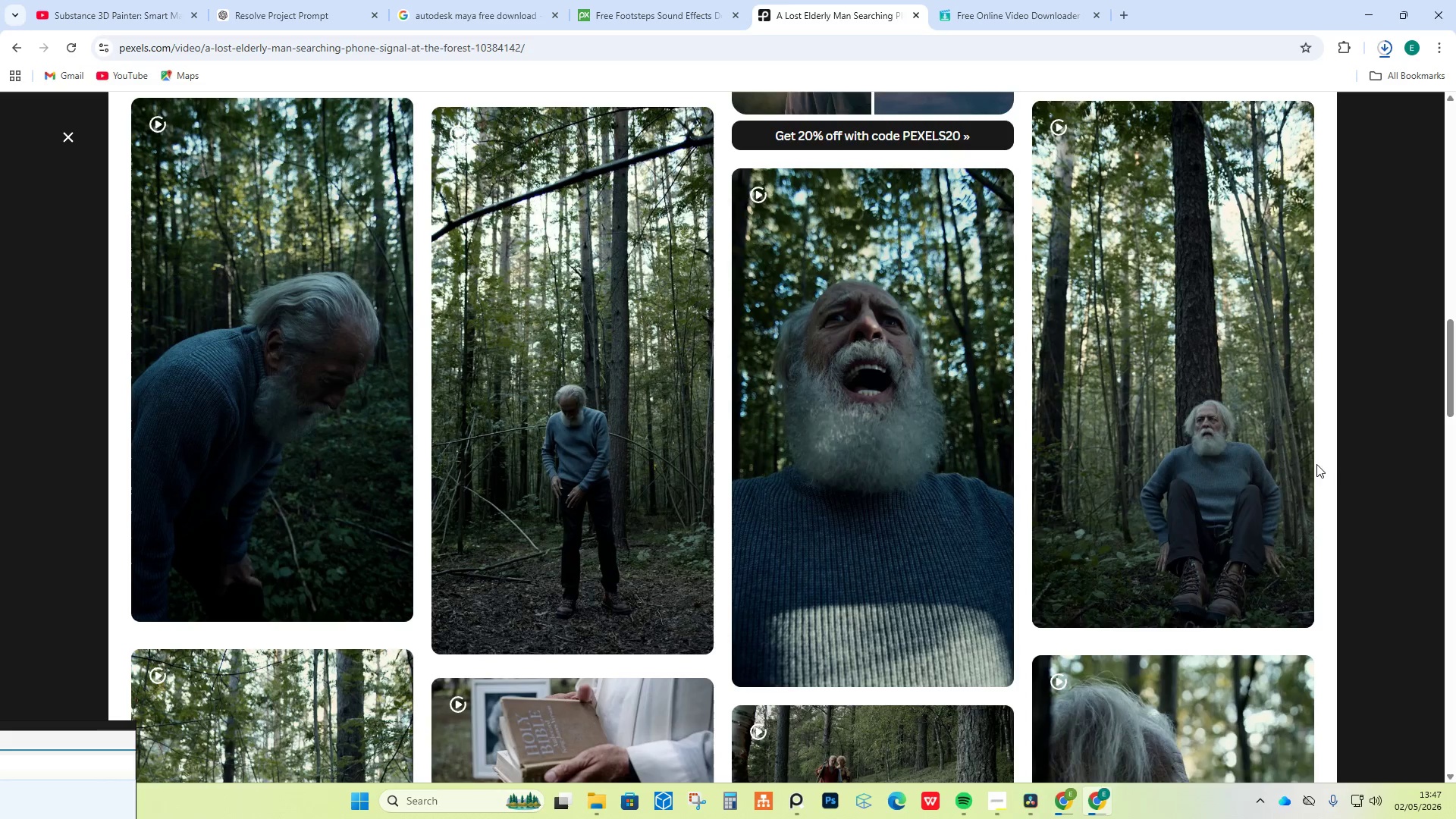 
scroll: coordinate [1313, 464], scroll_direction: down, amount: 25.0
 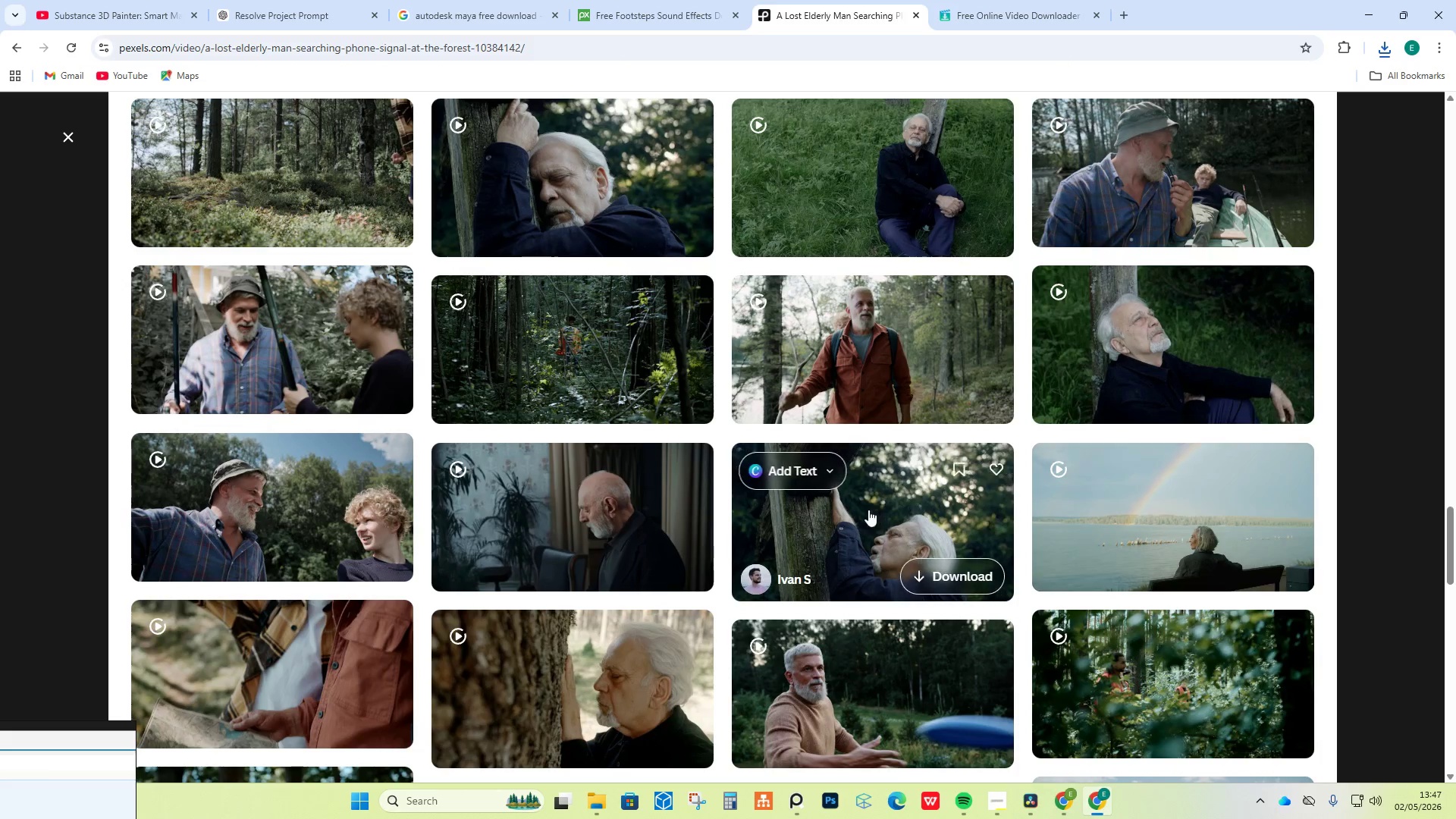 
wait(6.67)
 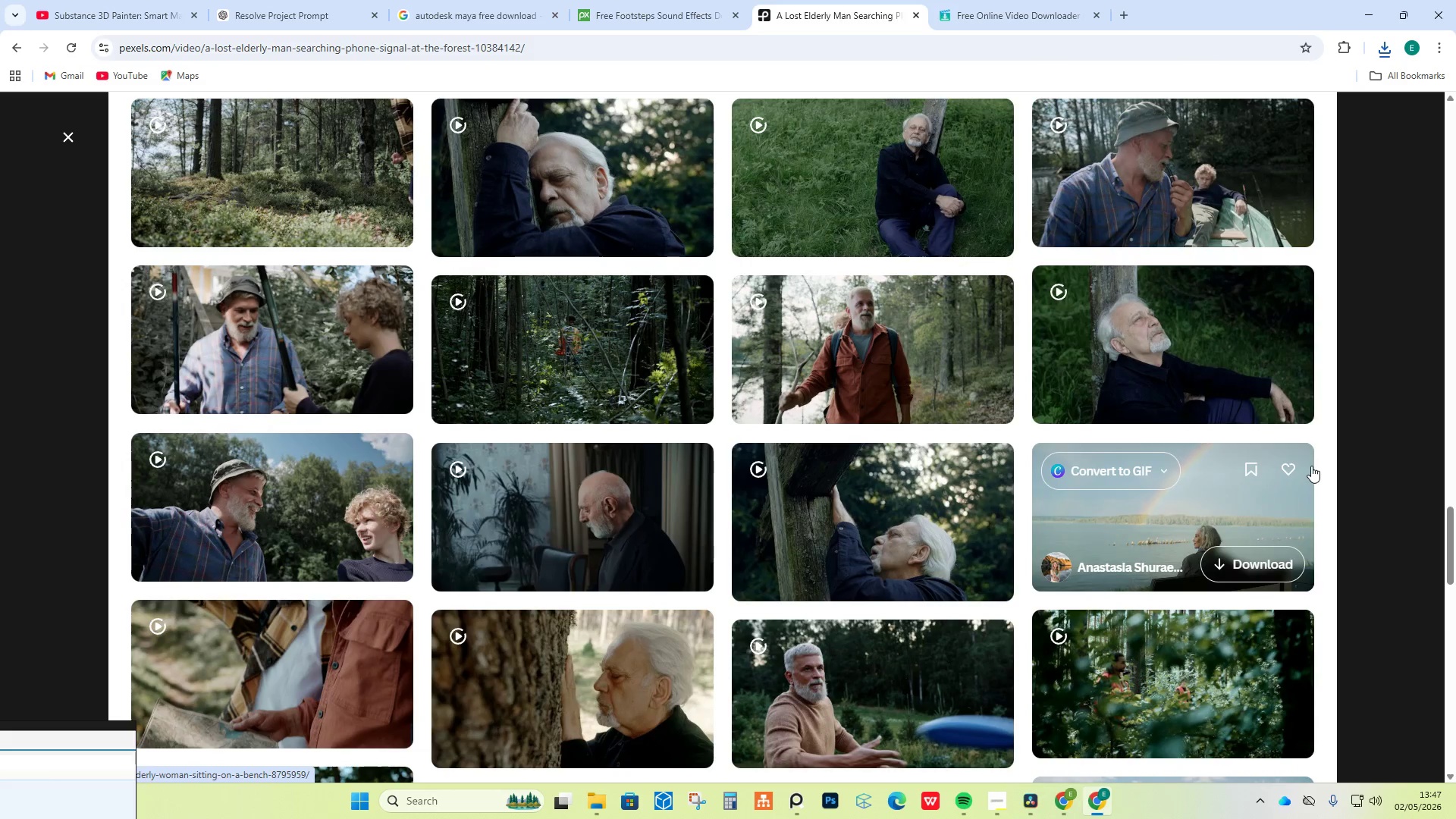 
scroll: coordinate [617, 520], scroll_direction: down, amount: 2.0
 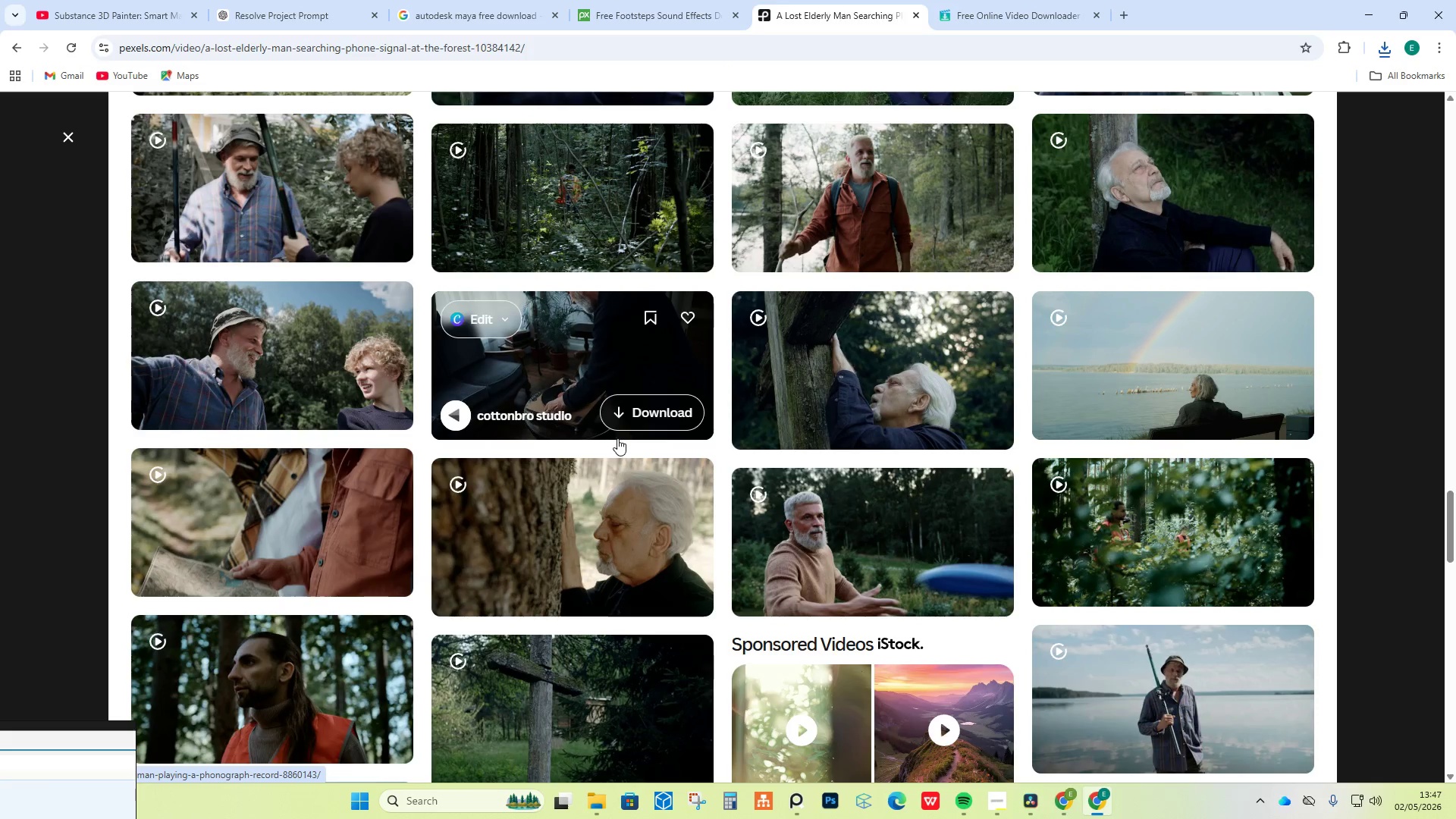 
wait(7.11)
 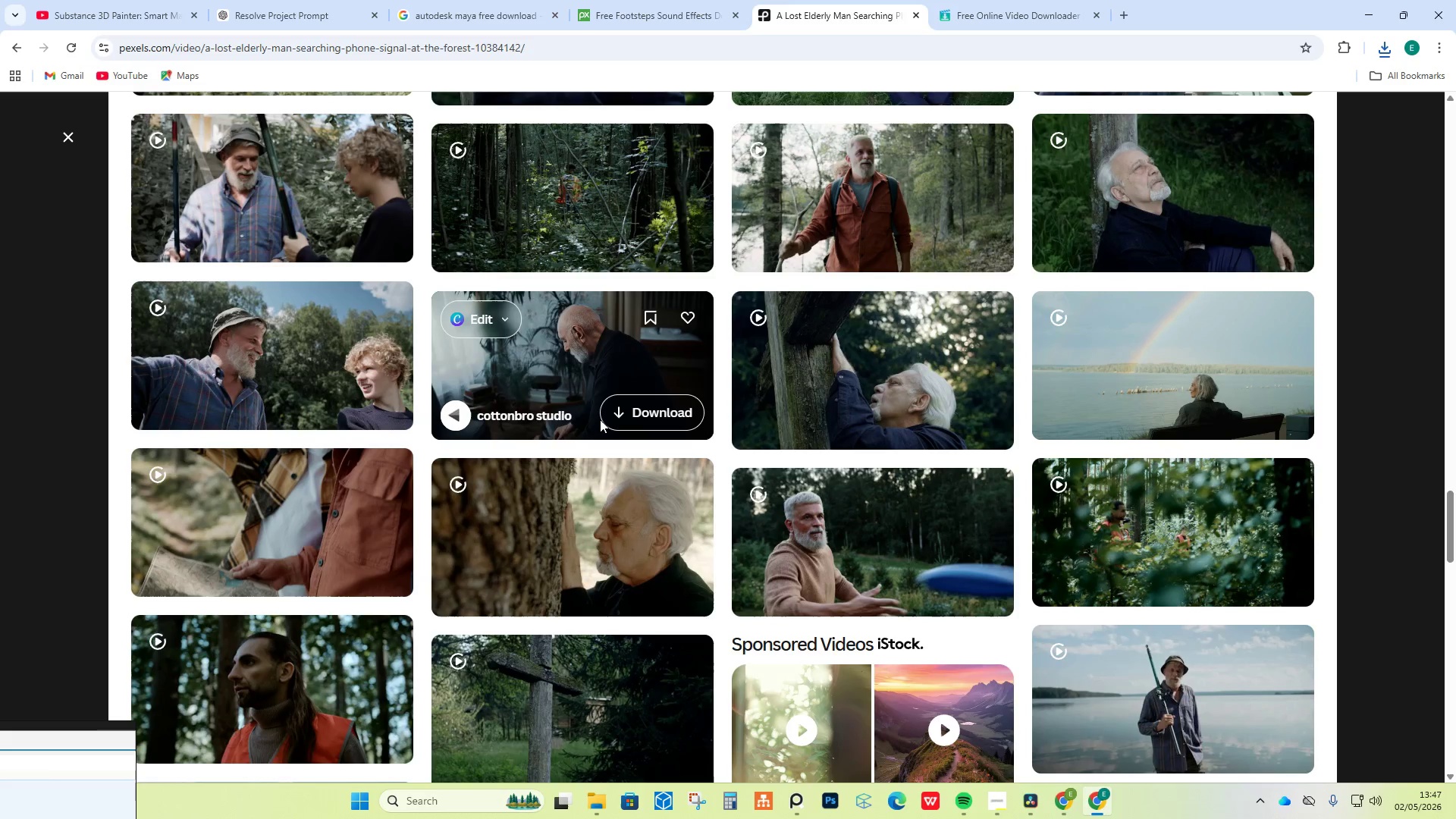 
left_click([638, 413])
 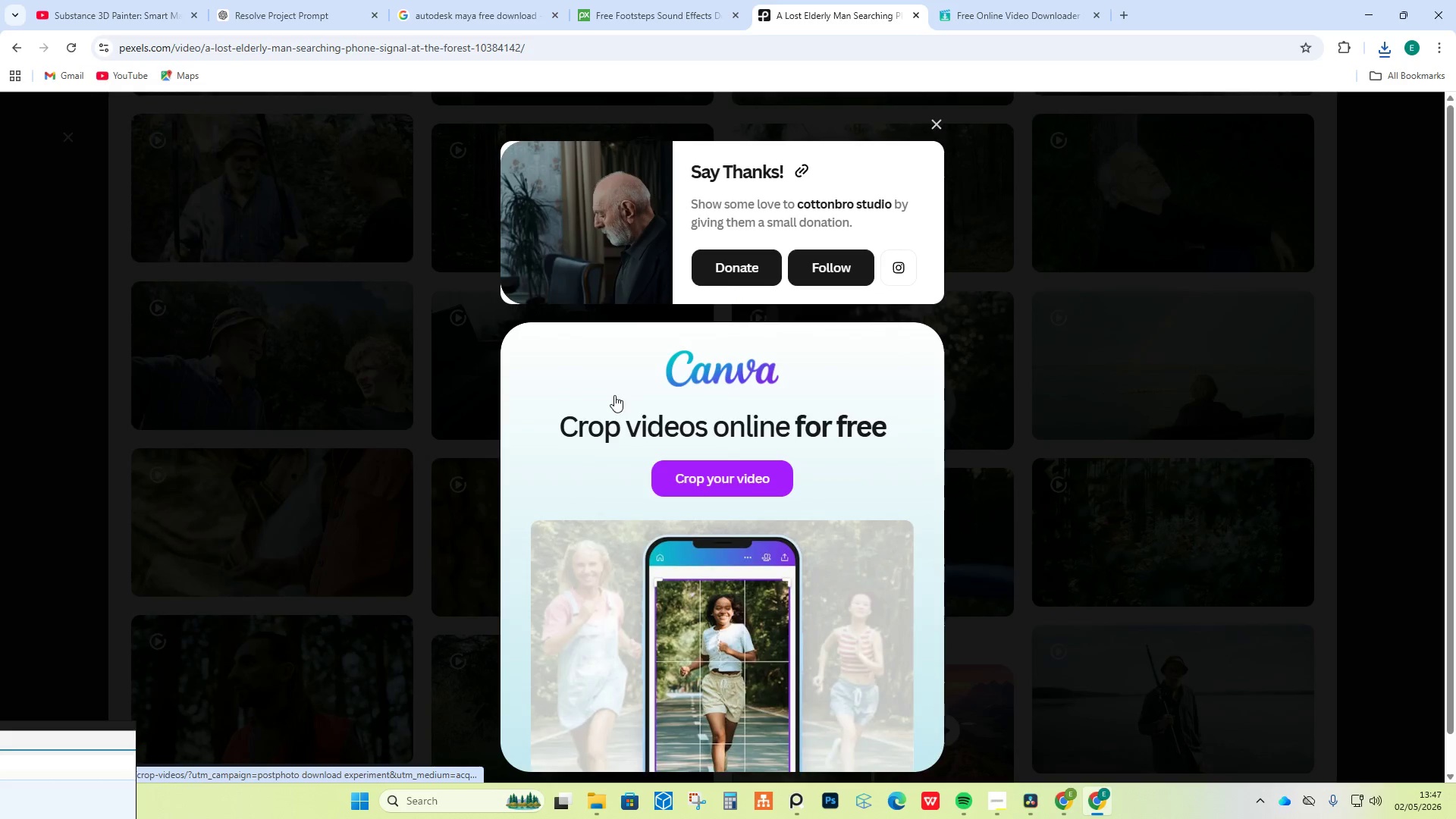 
left_click([448, 412])
 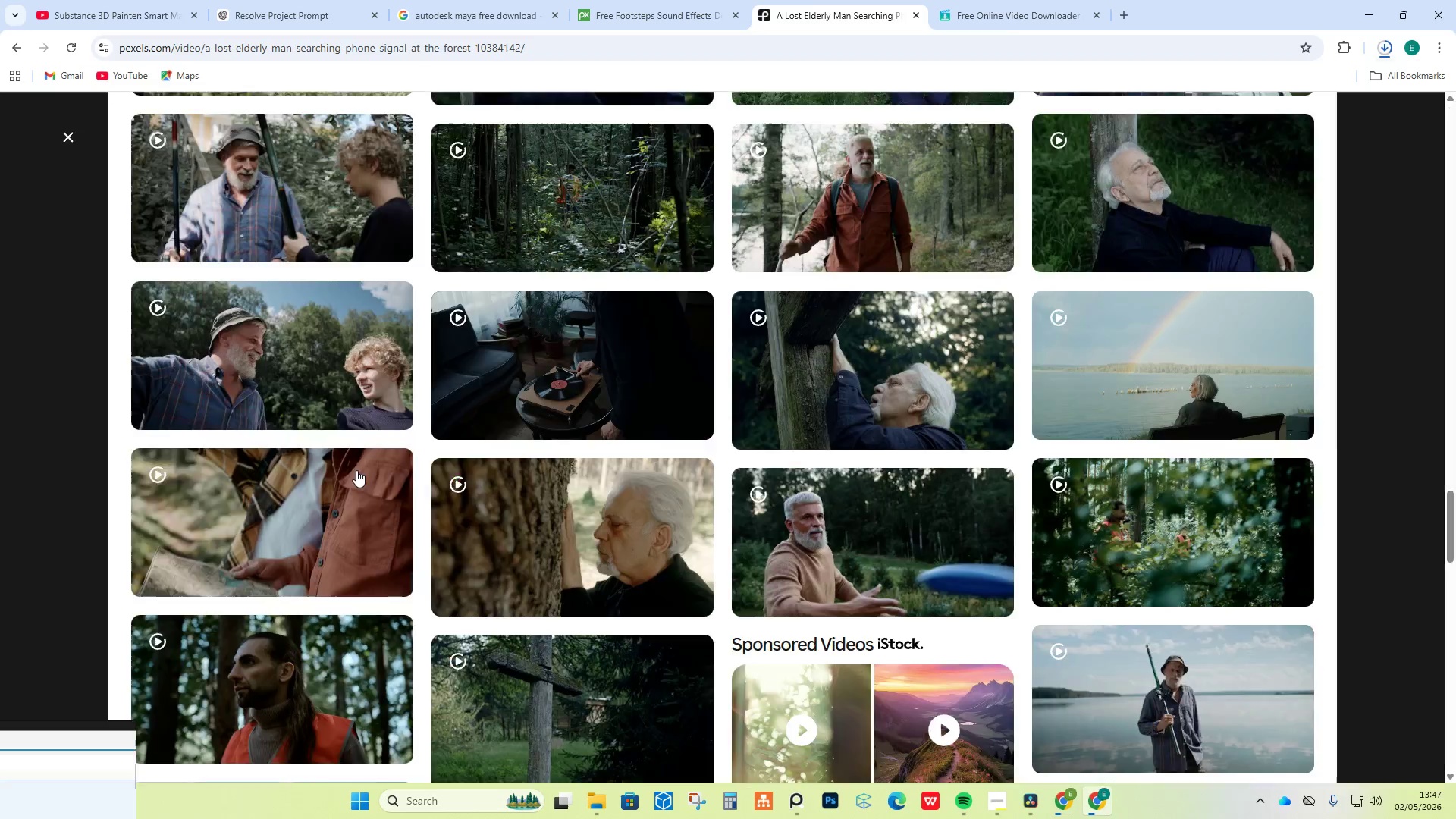 
scroll: coordinate [959, 611], scroll_direction: down, amount: 11.0
 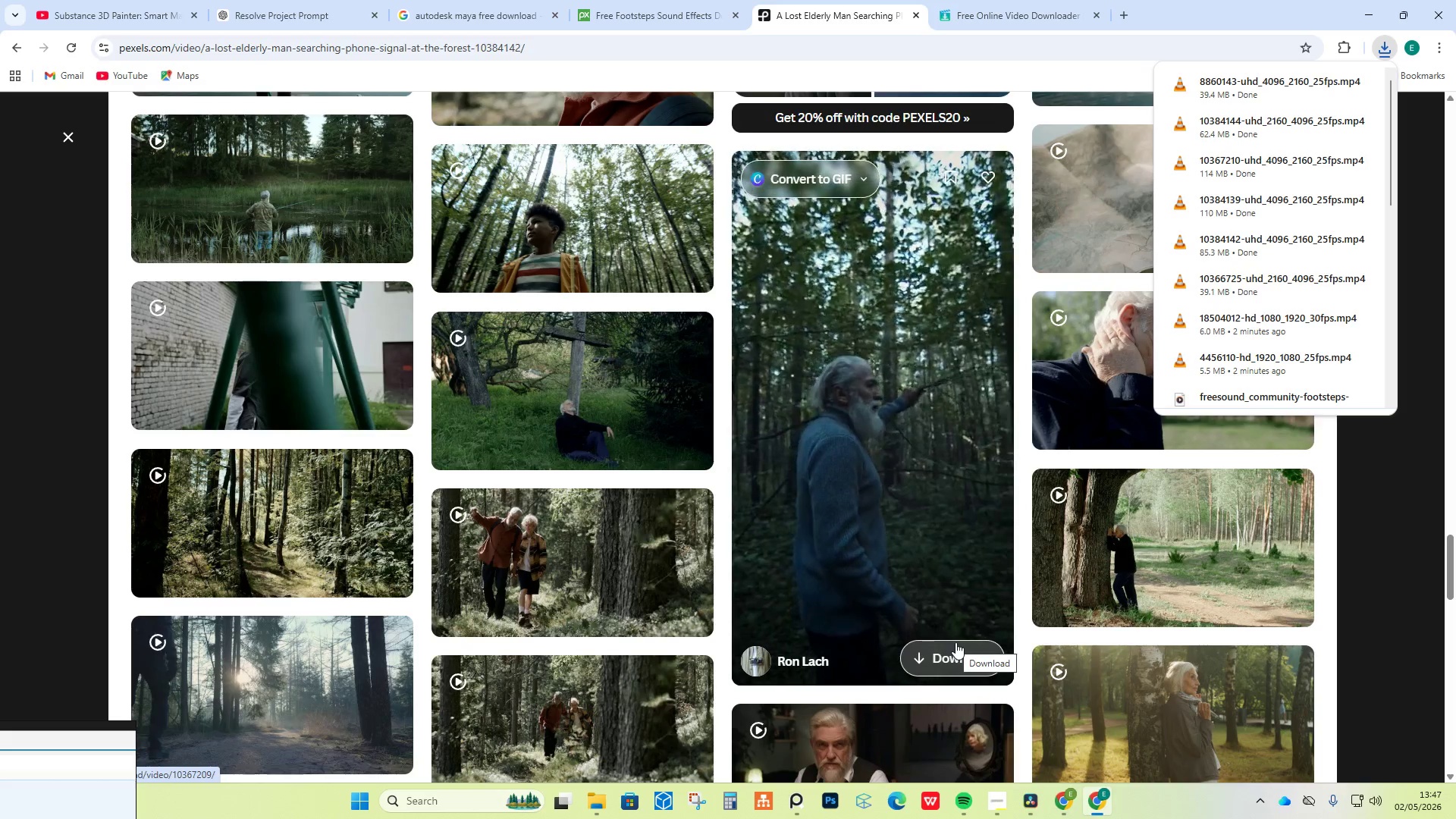 
left_click([956, 642])
 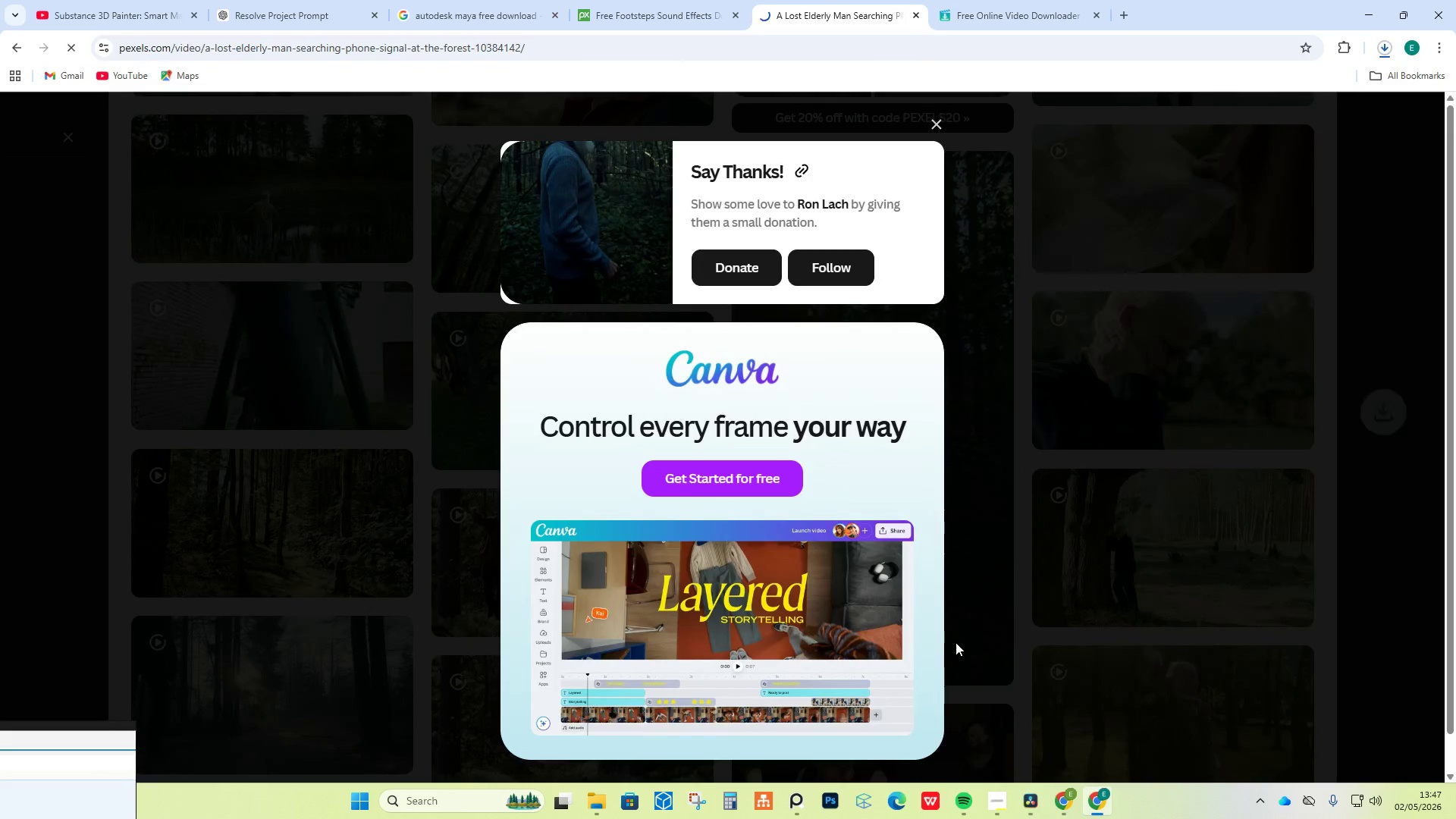 
left_click([1260, 421])
 